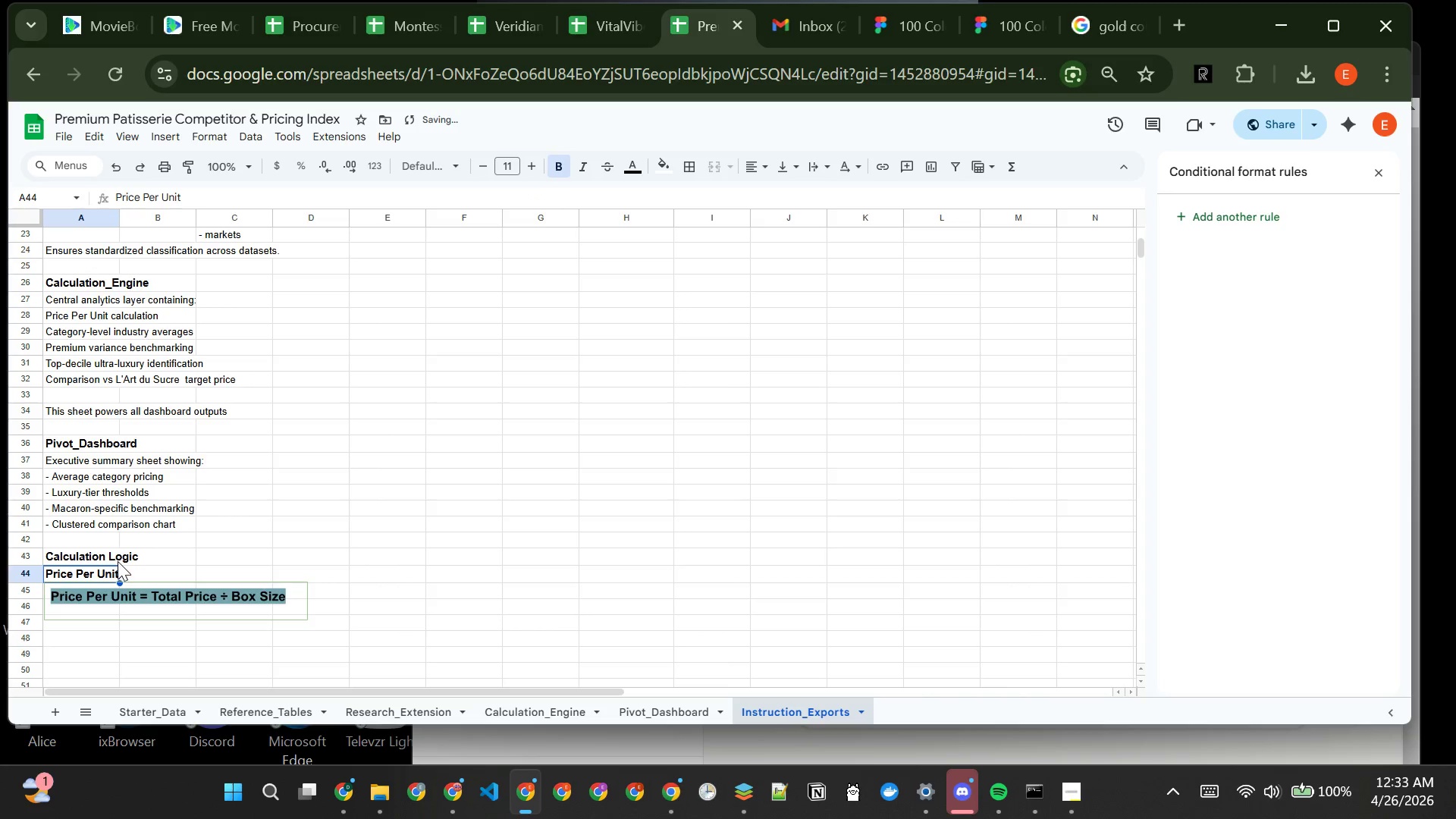 
left_click([107, 558])
 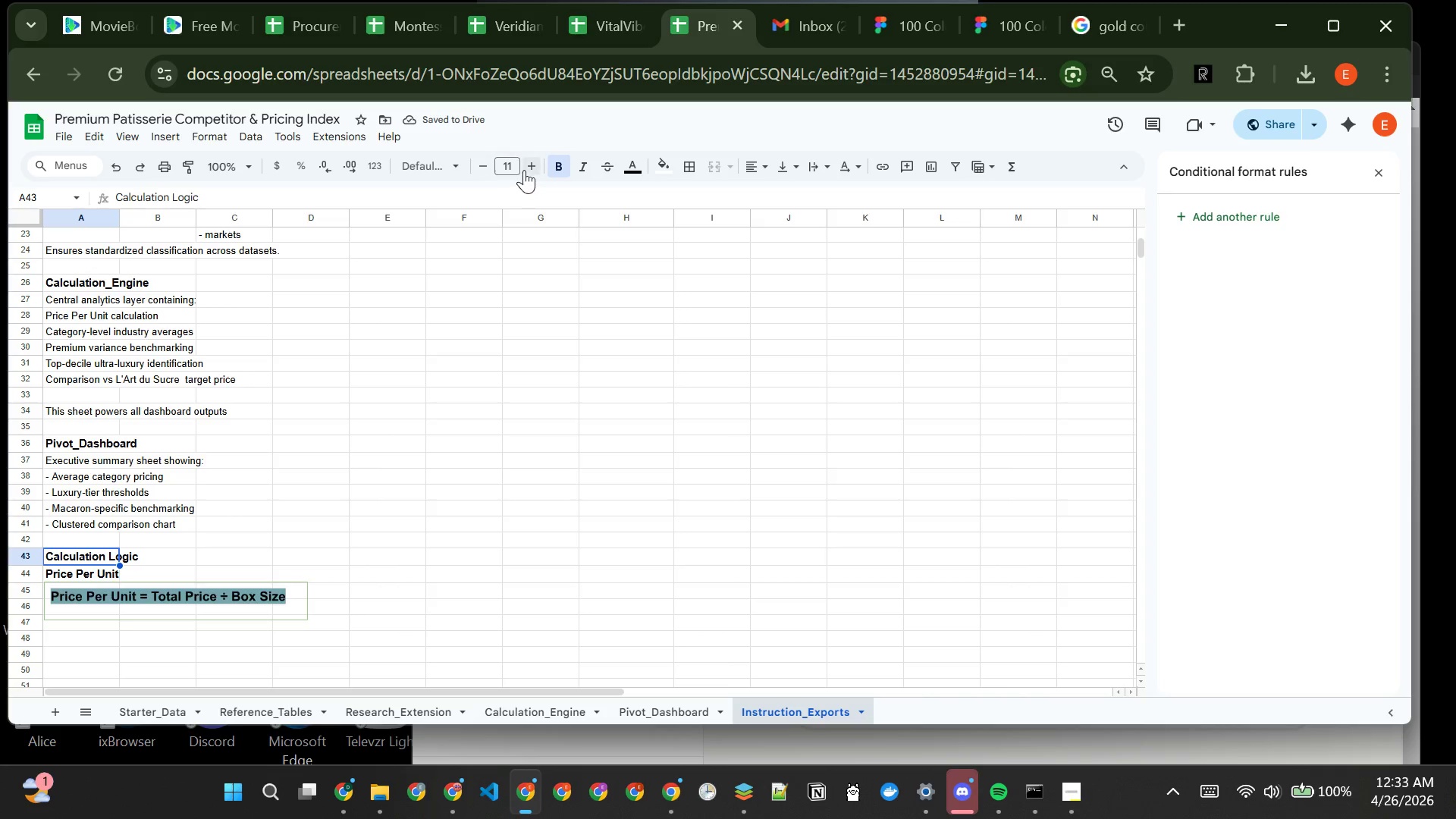 
left_click([532, 168])
 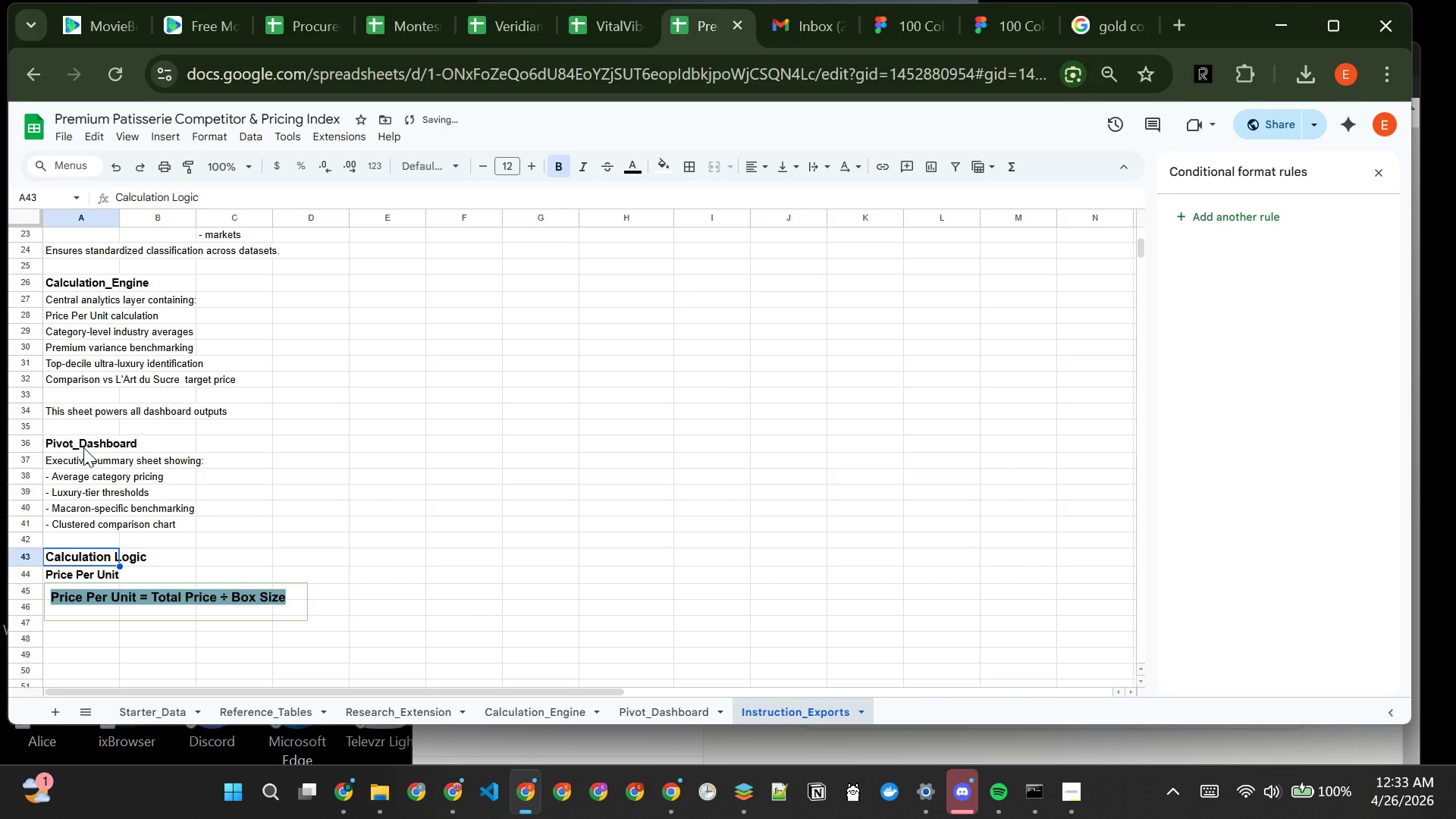 
left_click([83, 444])
 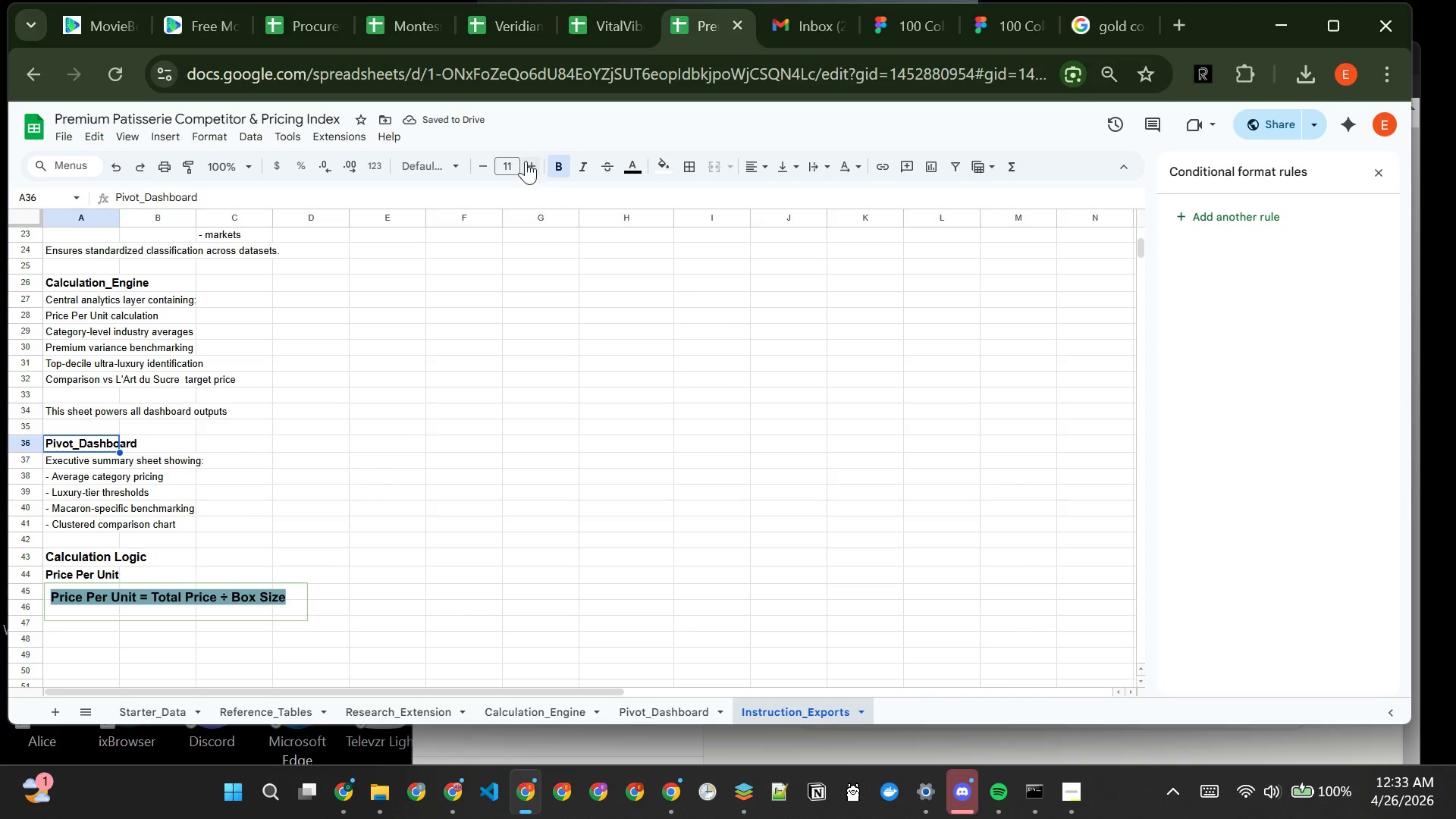 
left_click([535, 170])
 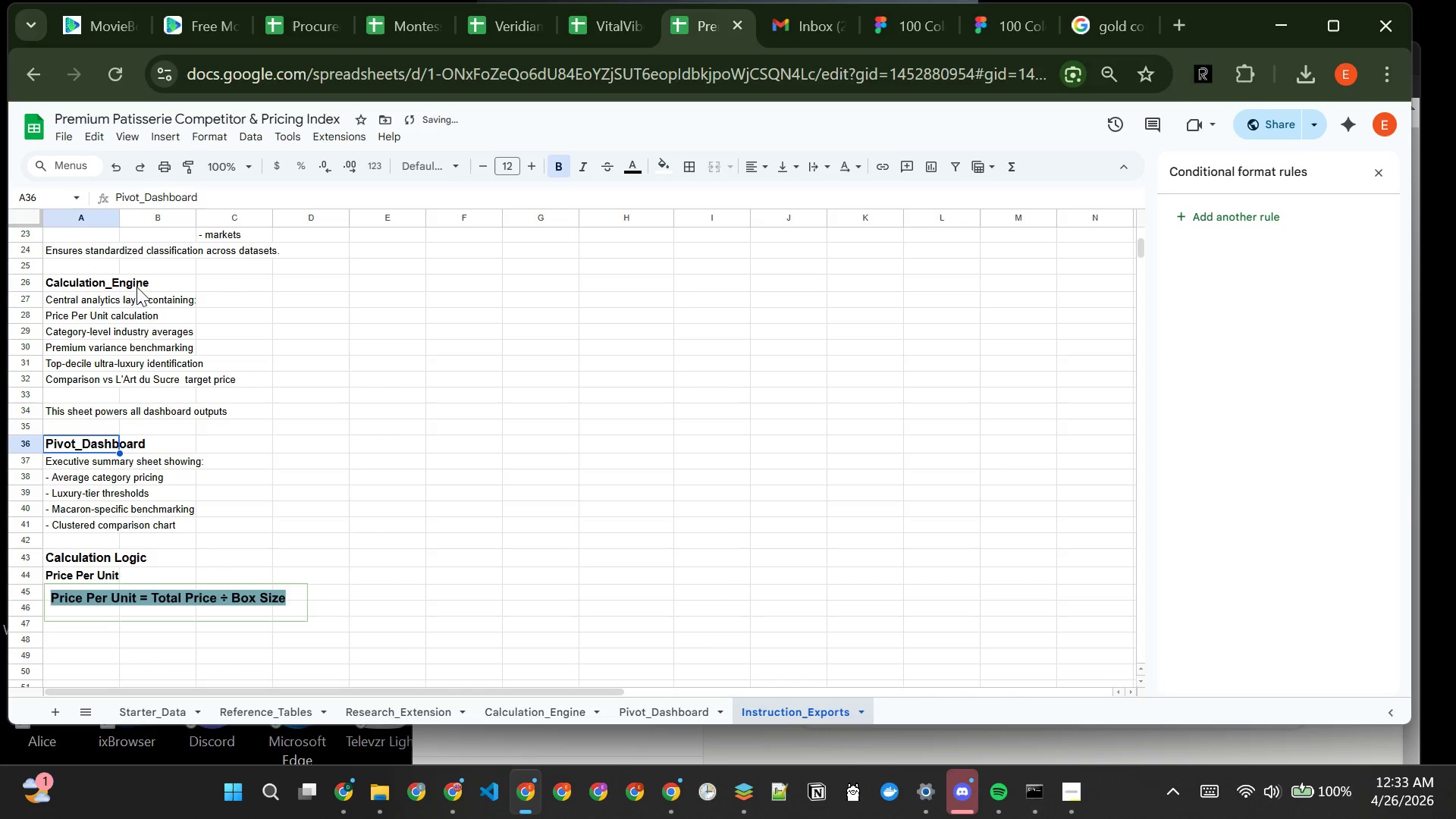 
left_click([93, 287])
 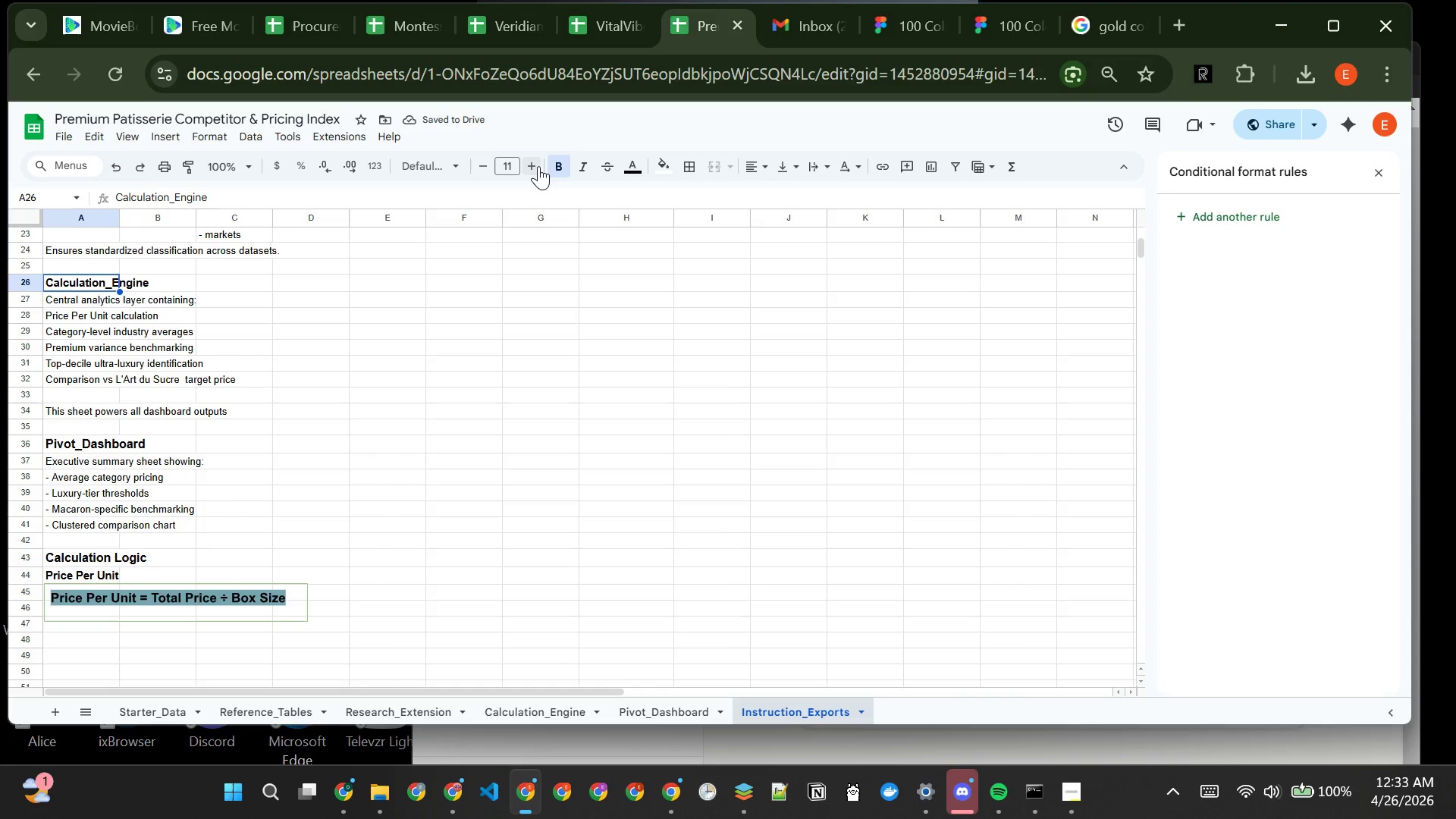 
left_click([536, 165])
 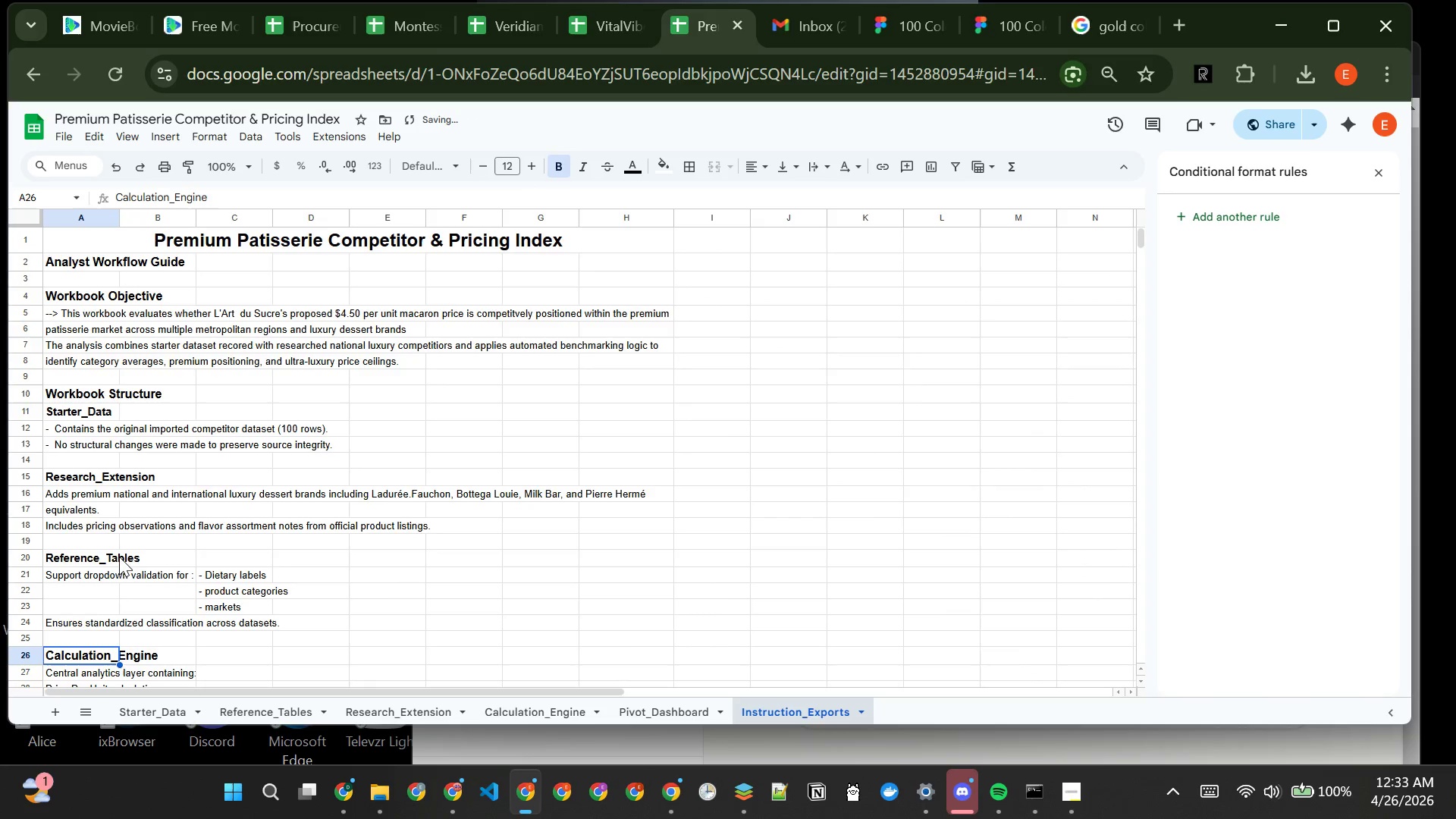 
left_click([91, 553])
 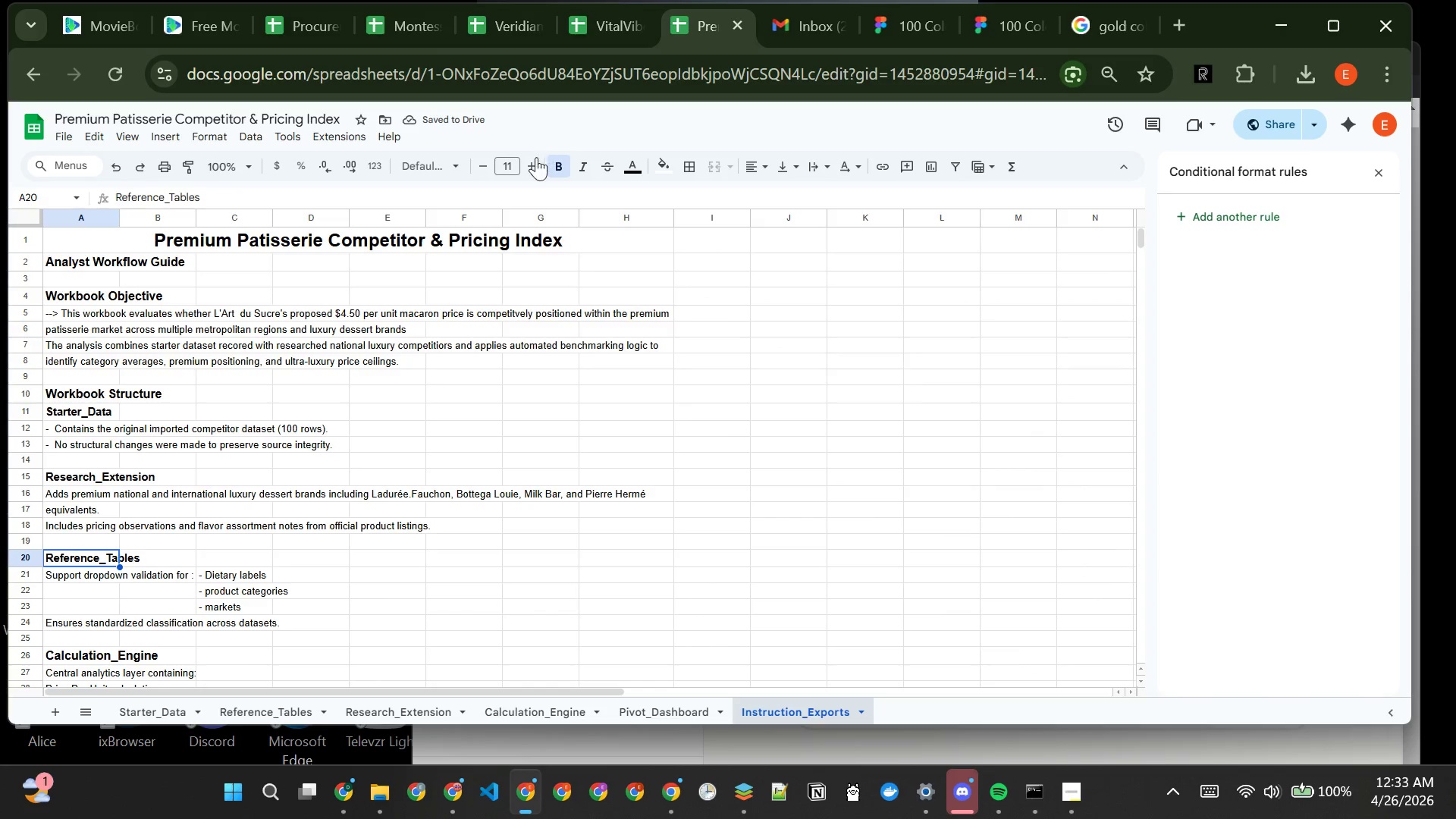 
left_click([531, 170])
 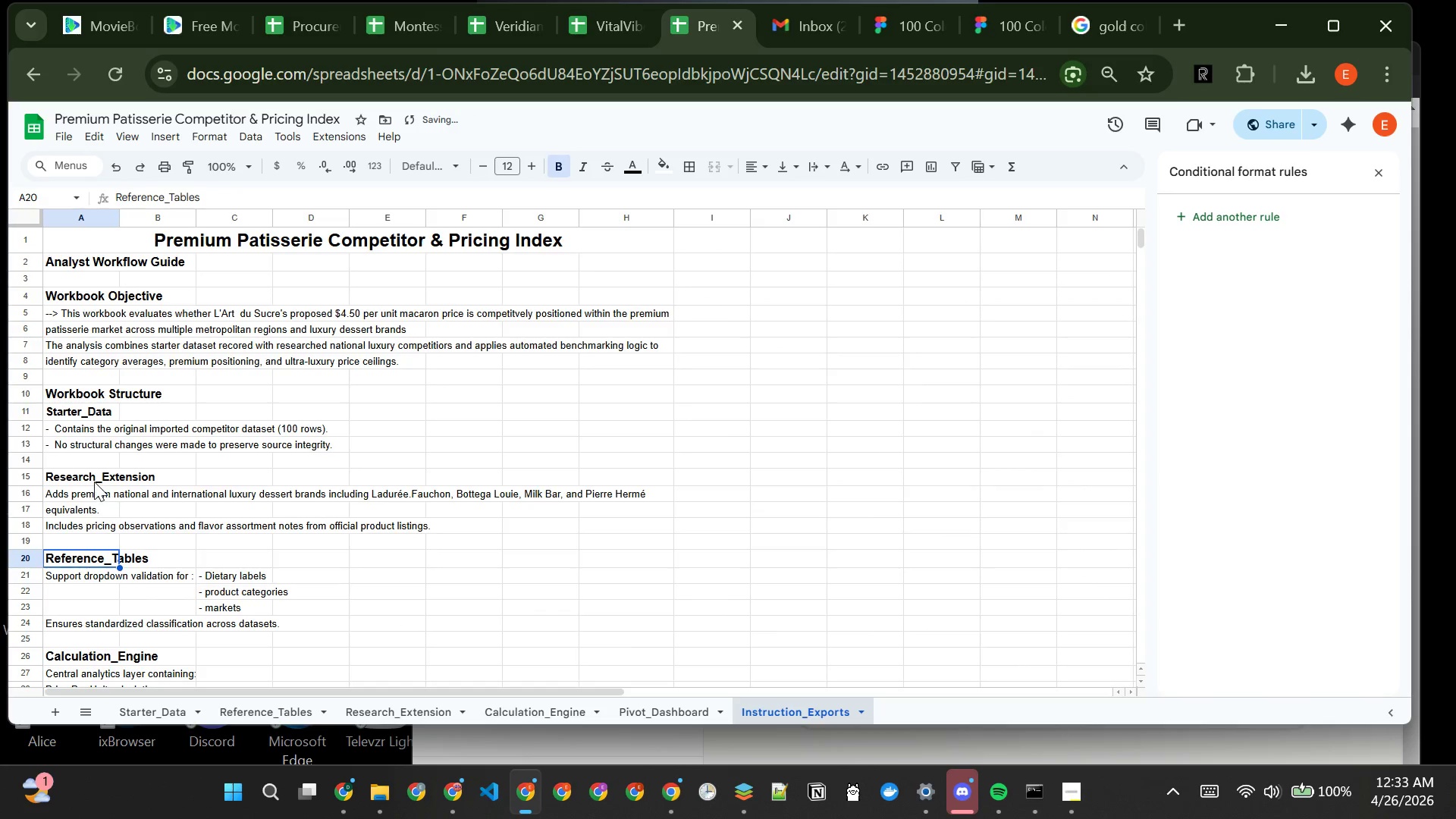 
left_click([93, 477])
 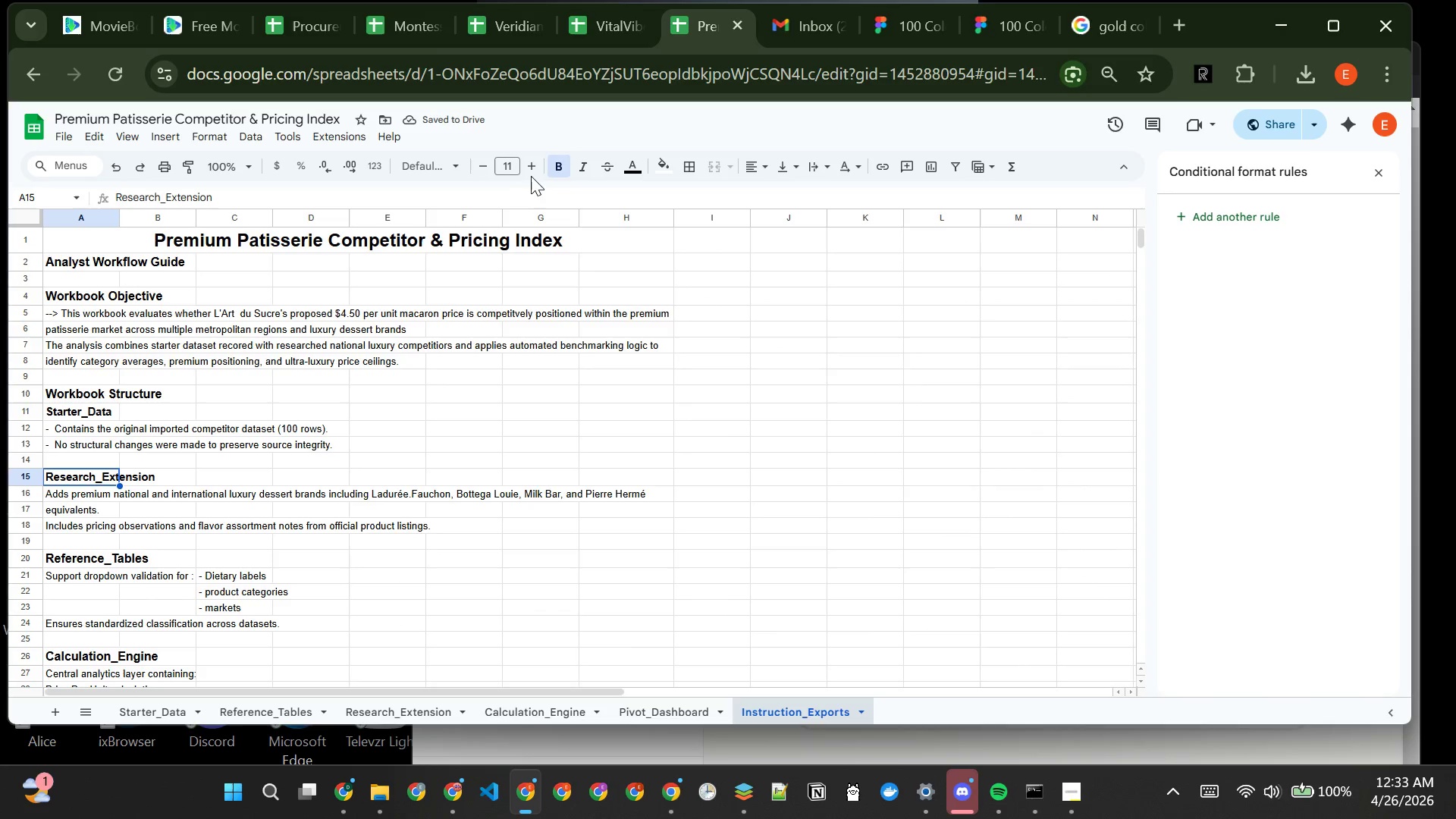 
left_click([528, 171])
 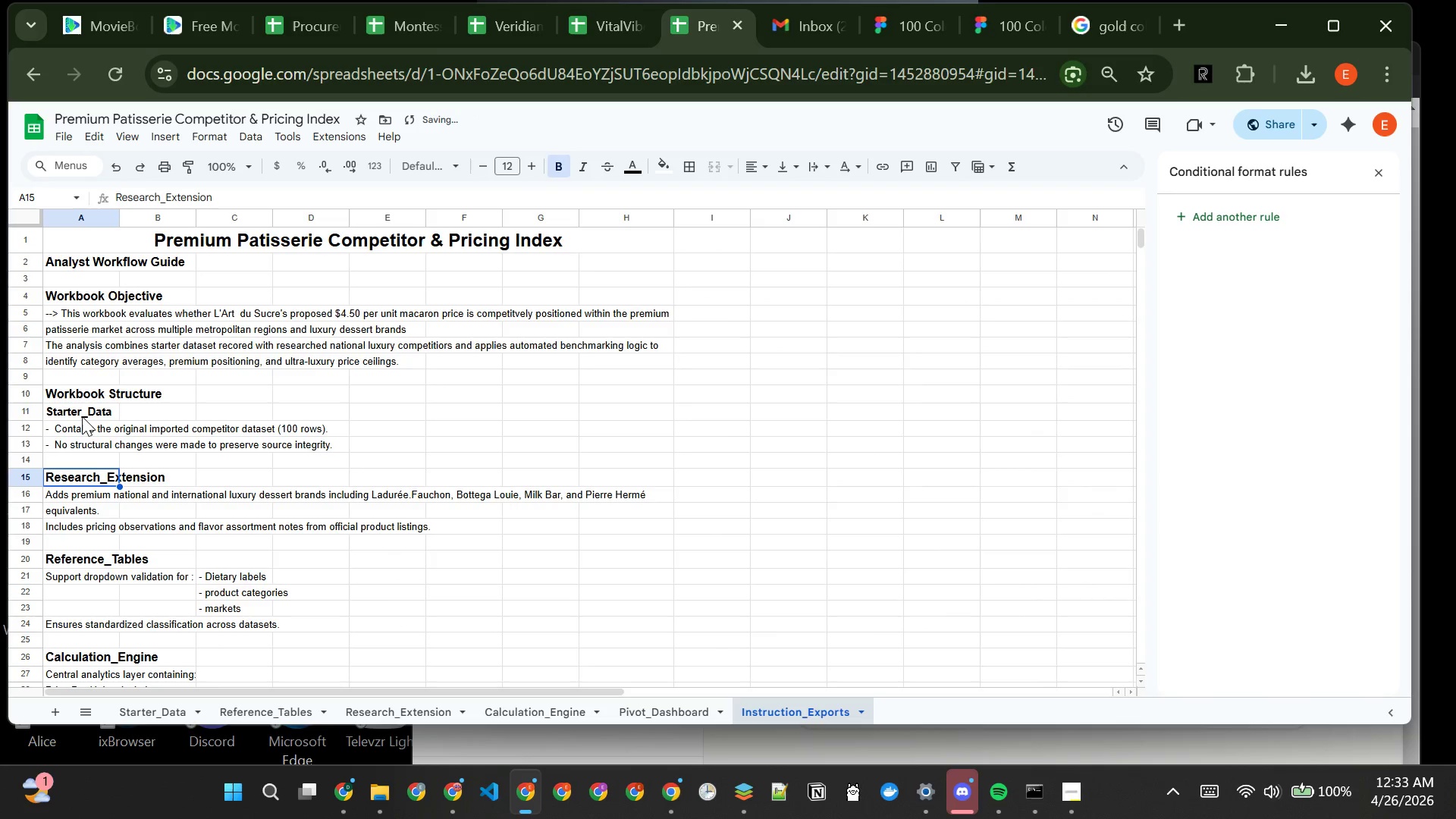 
left_click([82, 416])
 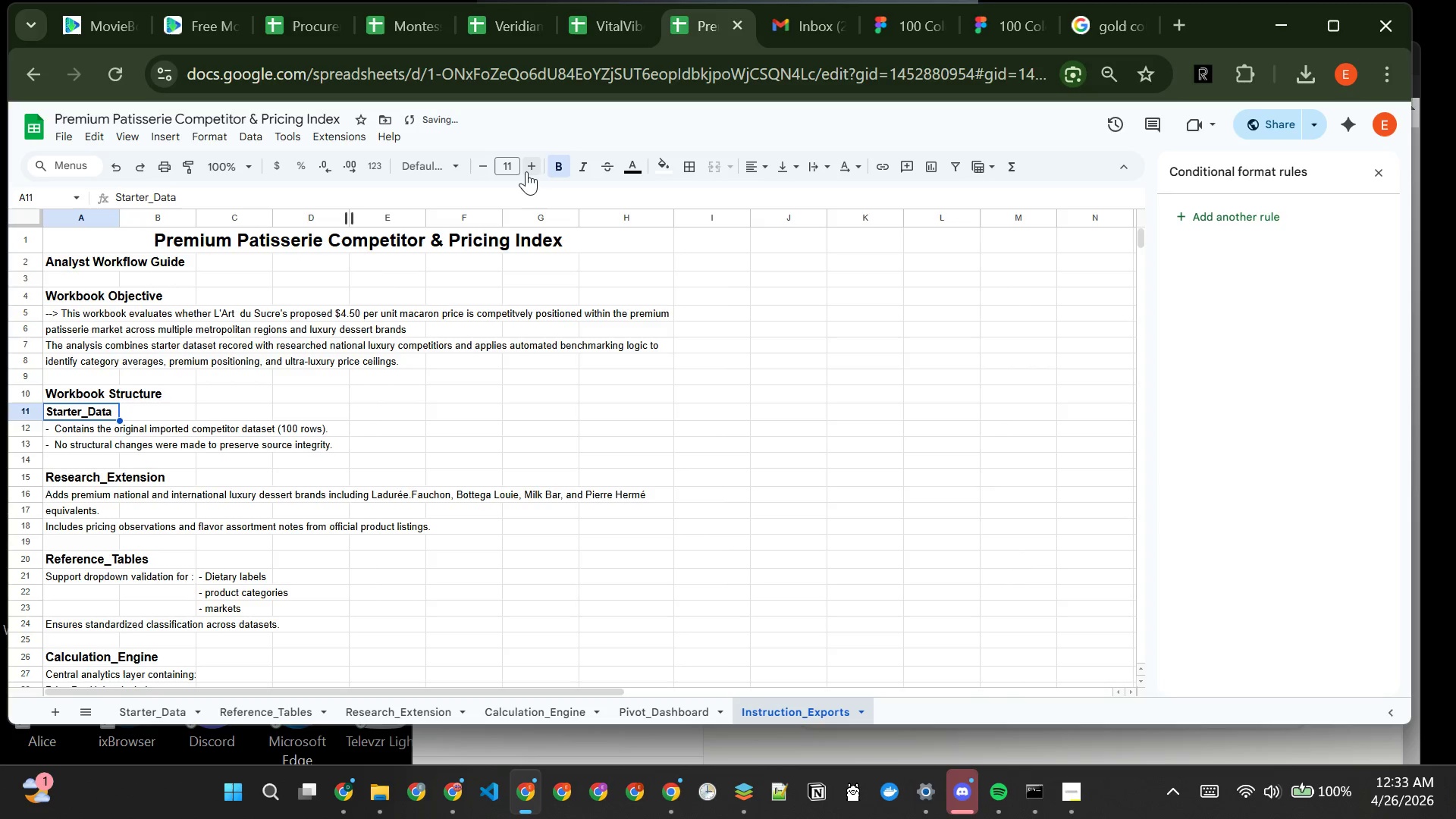 
left_click([526, 170])
 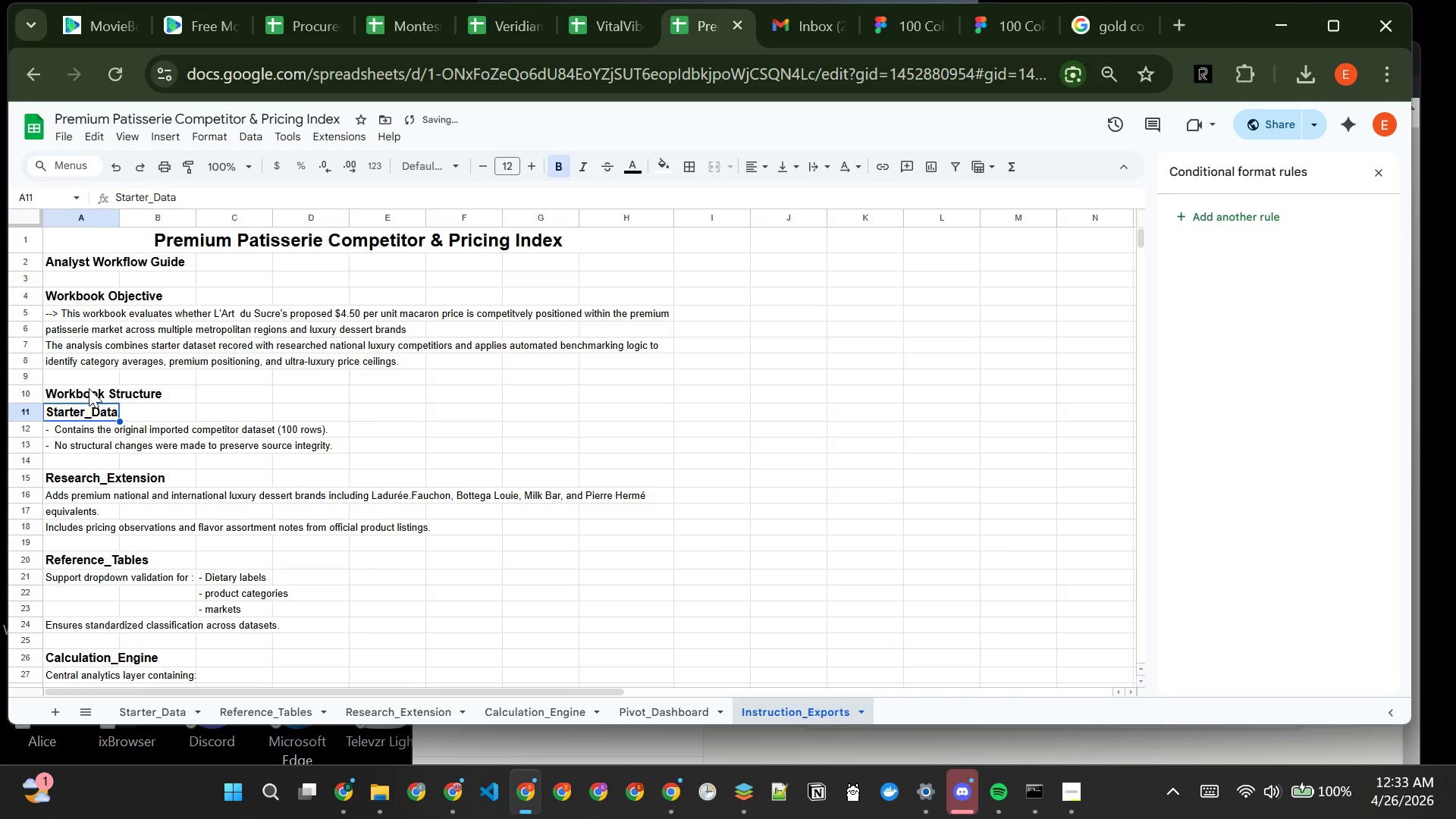 
left_click([89, 389])
 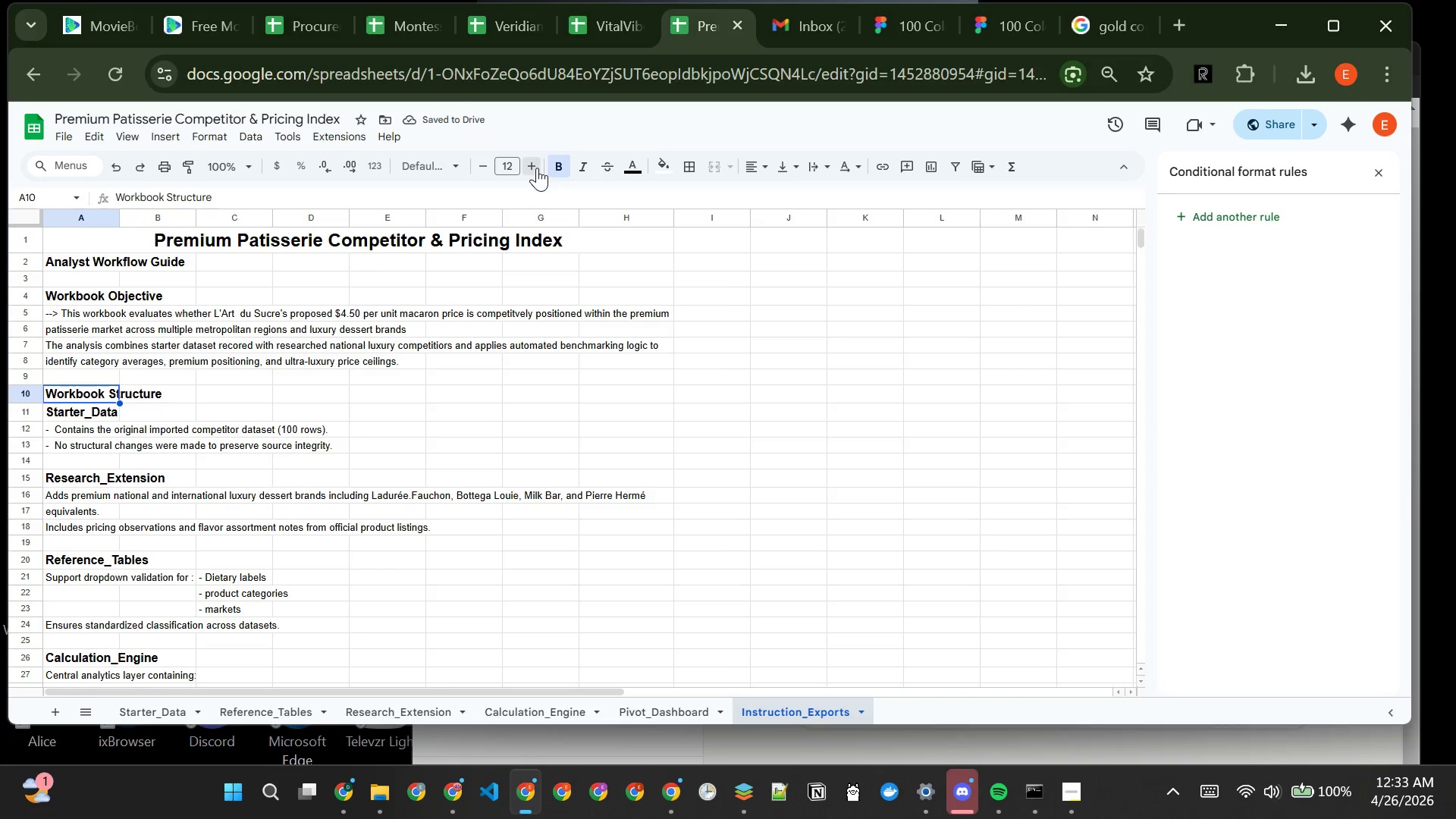 
double_click([537, 168])
 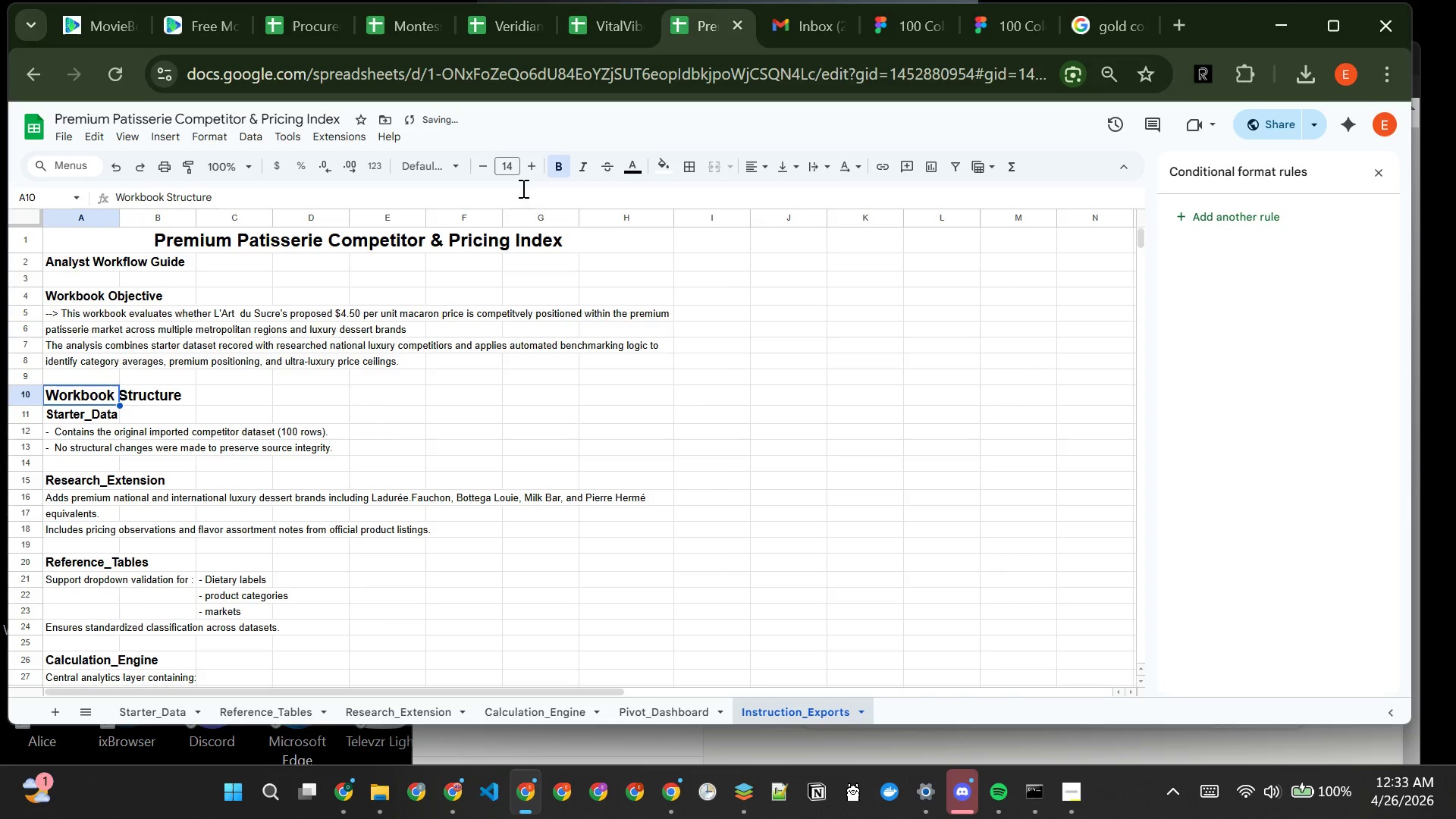 
left_click([482, 166])
 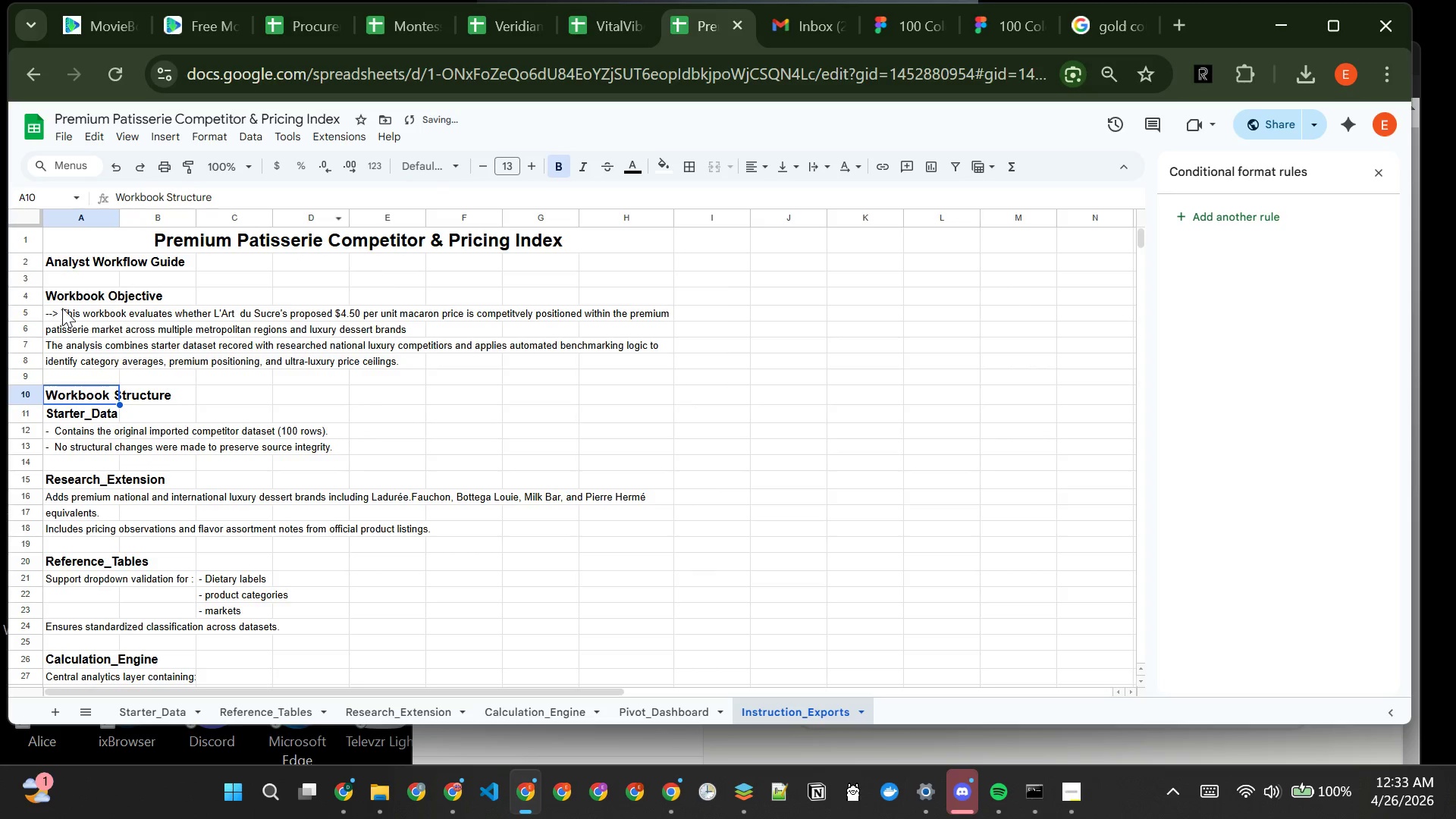 
left_click([84, 282])
 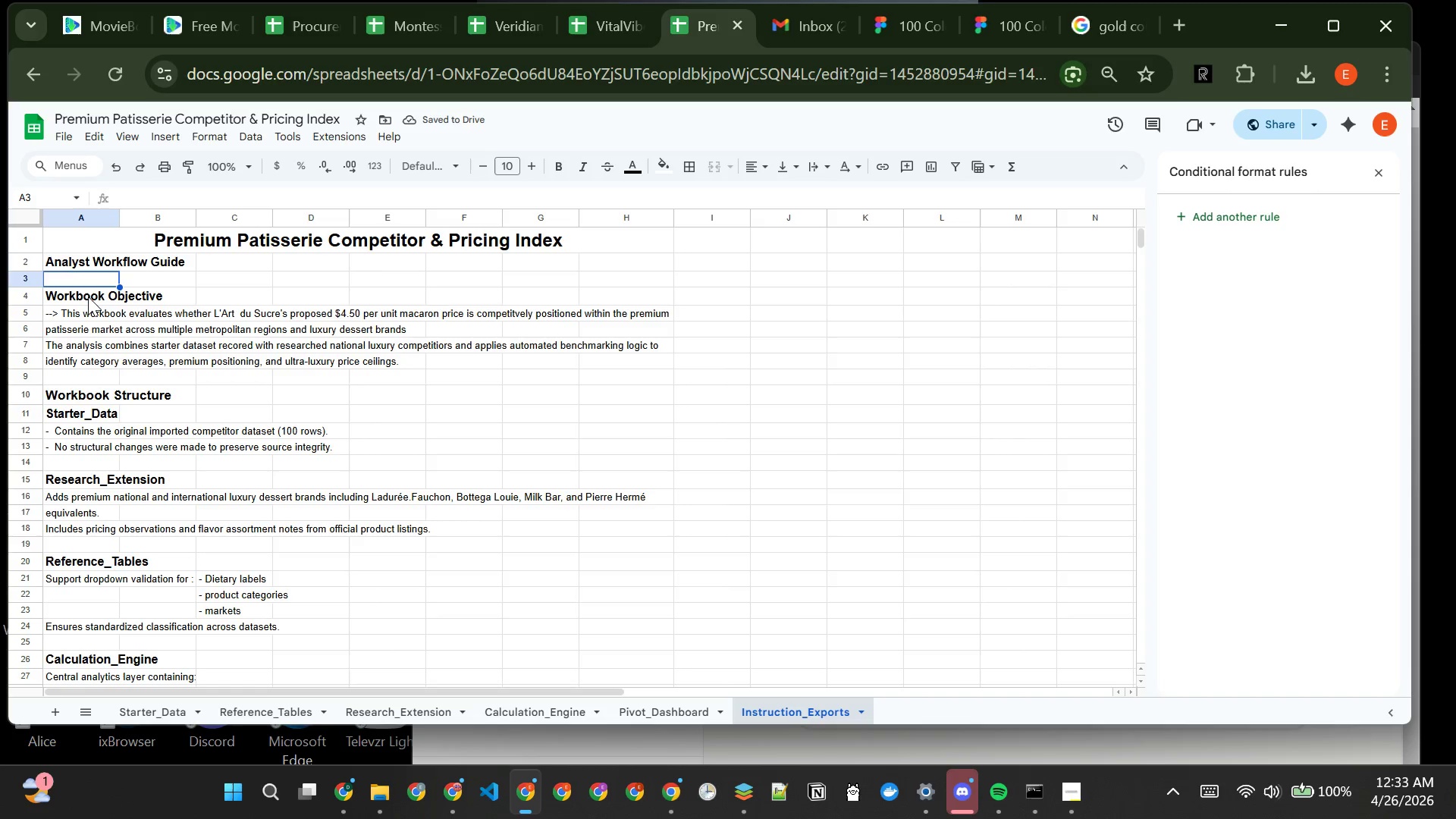 
left_click([89, 297])
 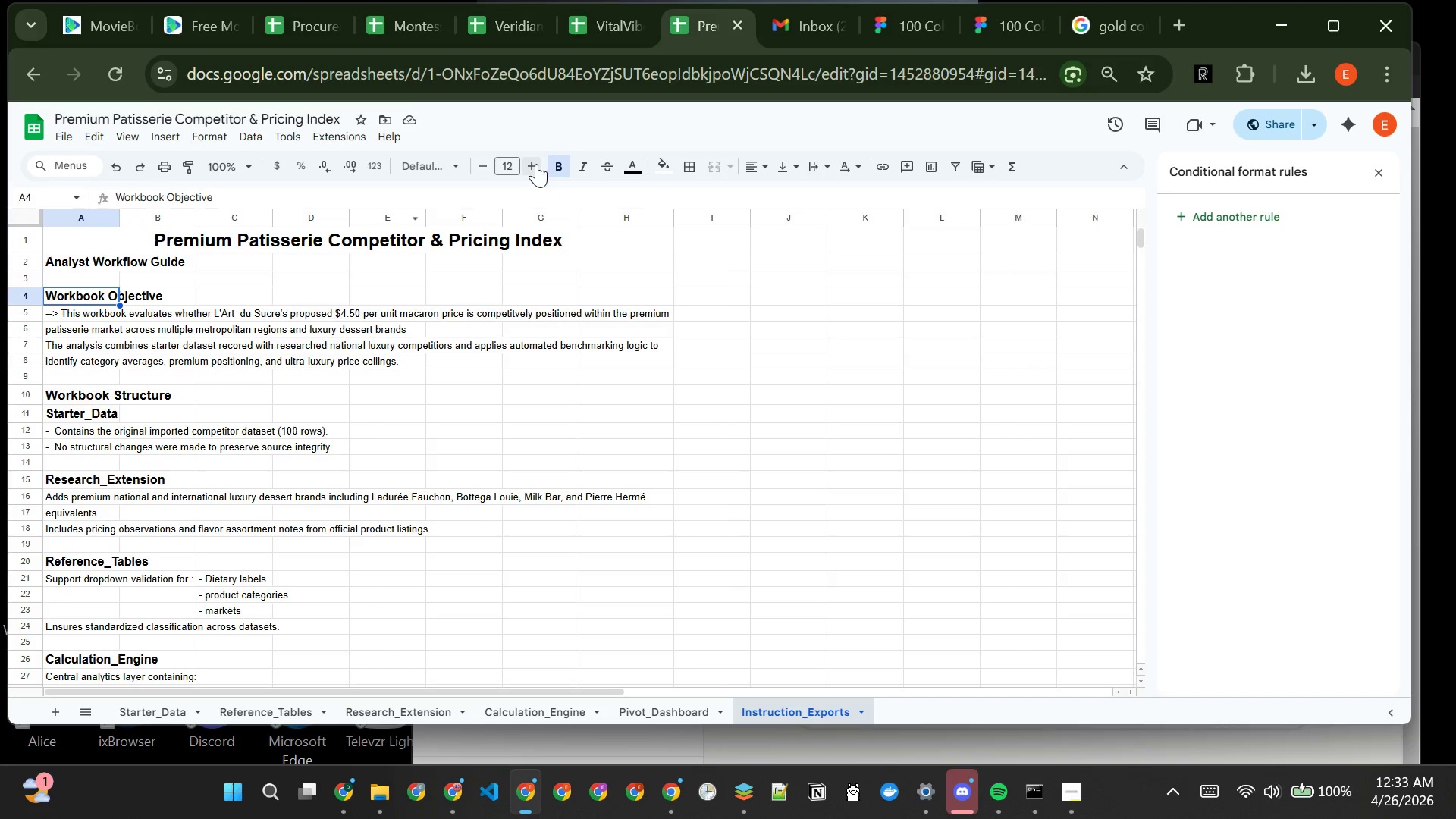 
left_click([536, 165])
 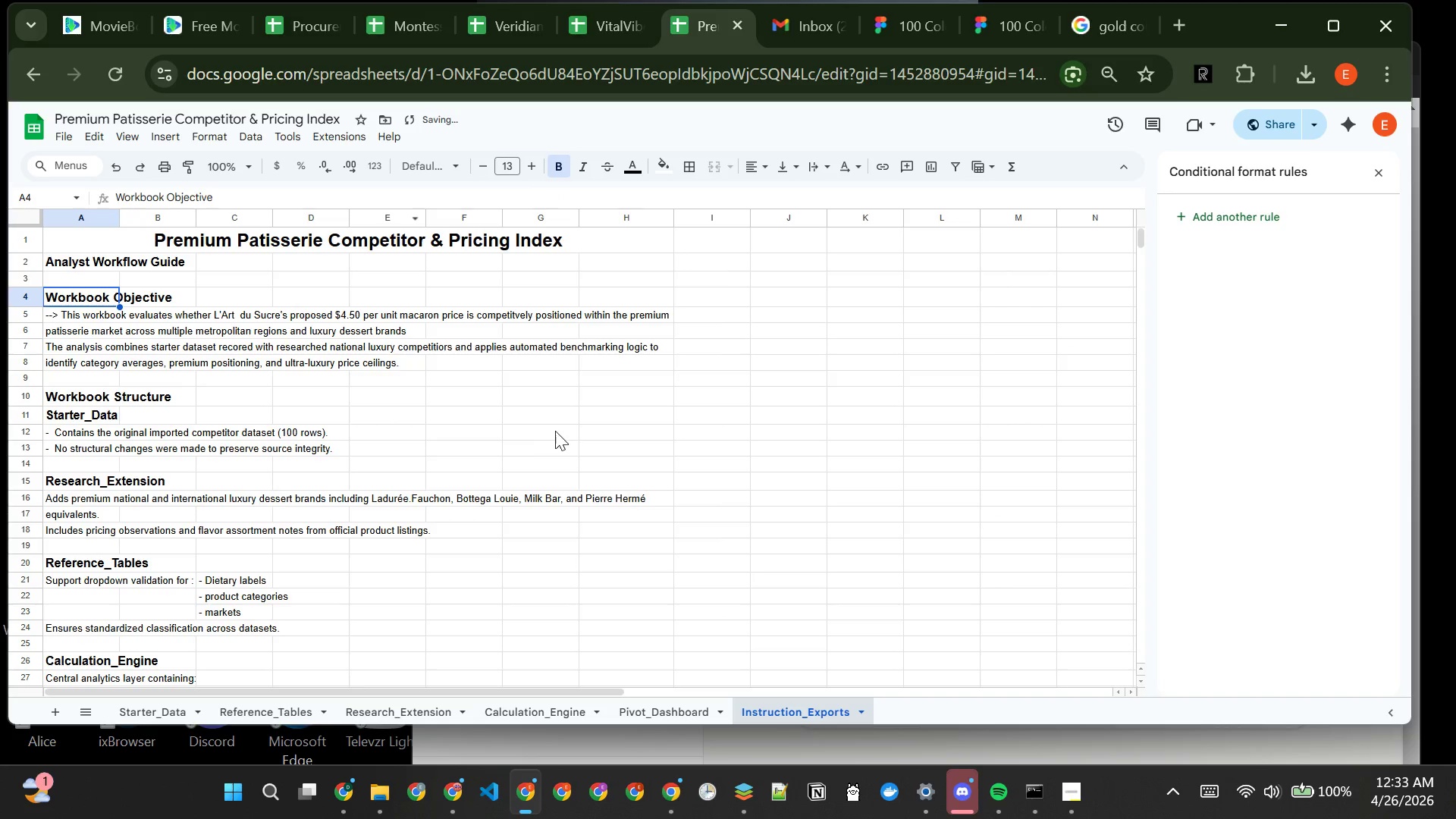 
left_click([557, 430])
 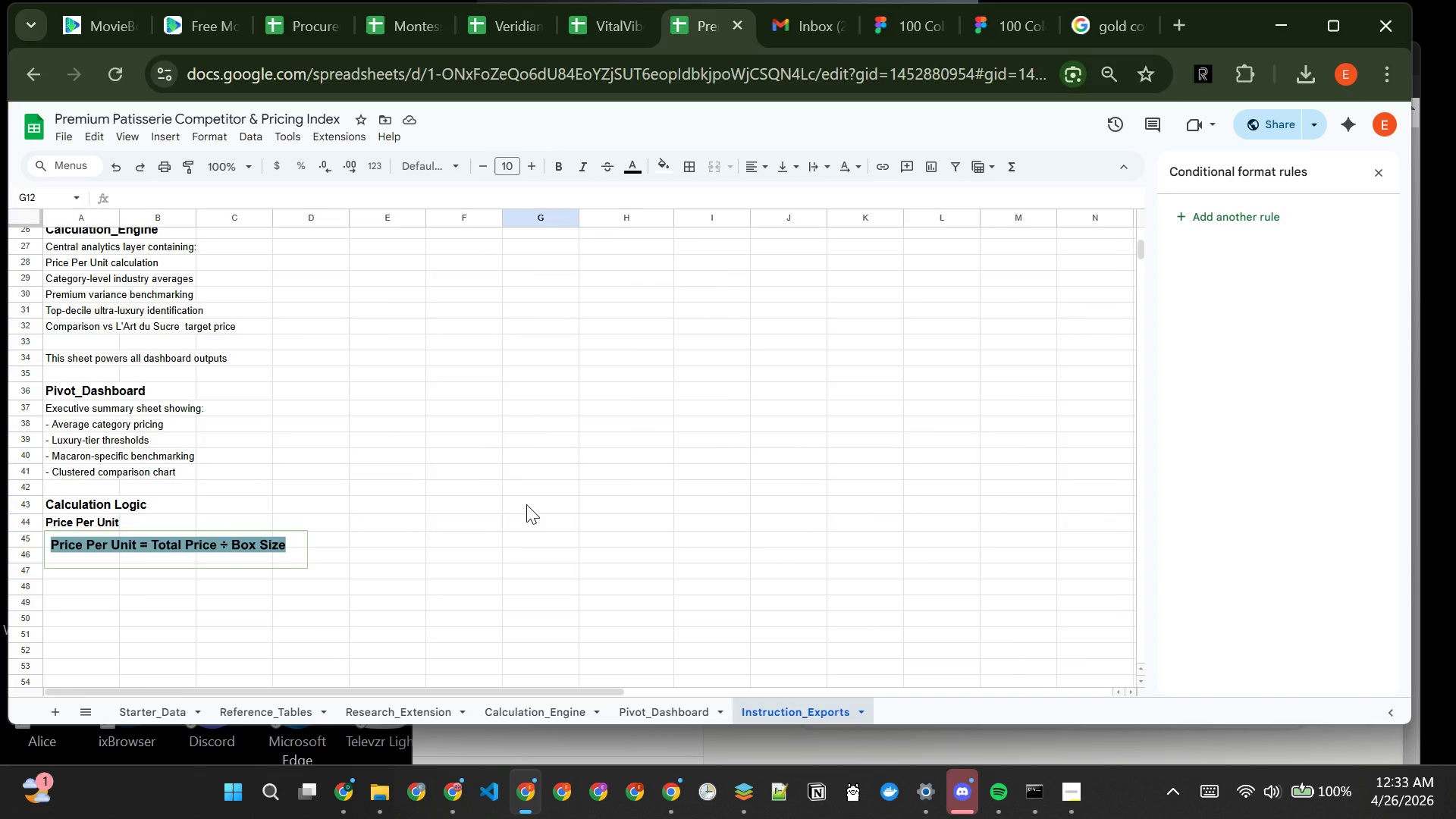 
wait(9.86)
 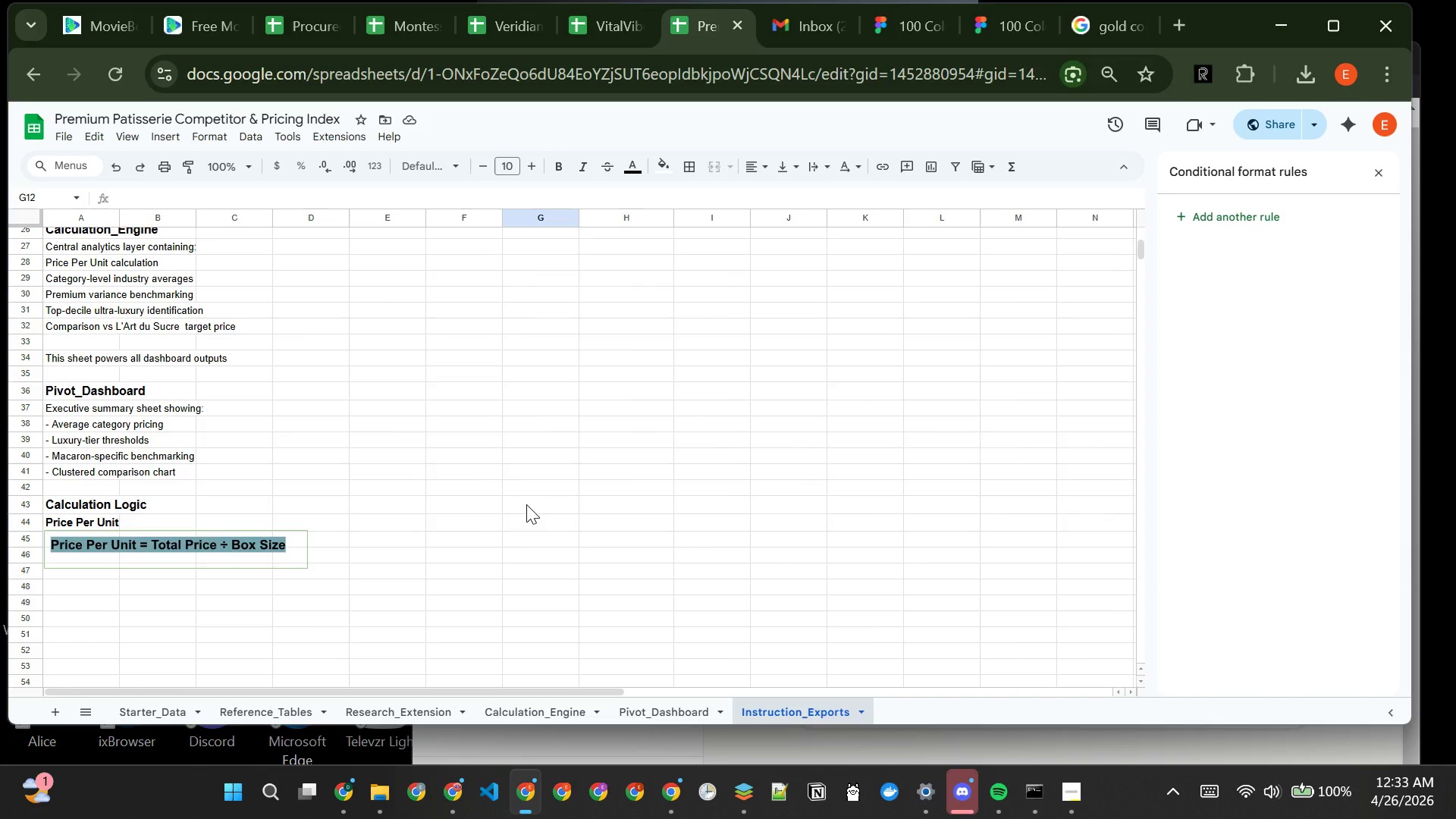 
left_click([75, 440])
 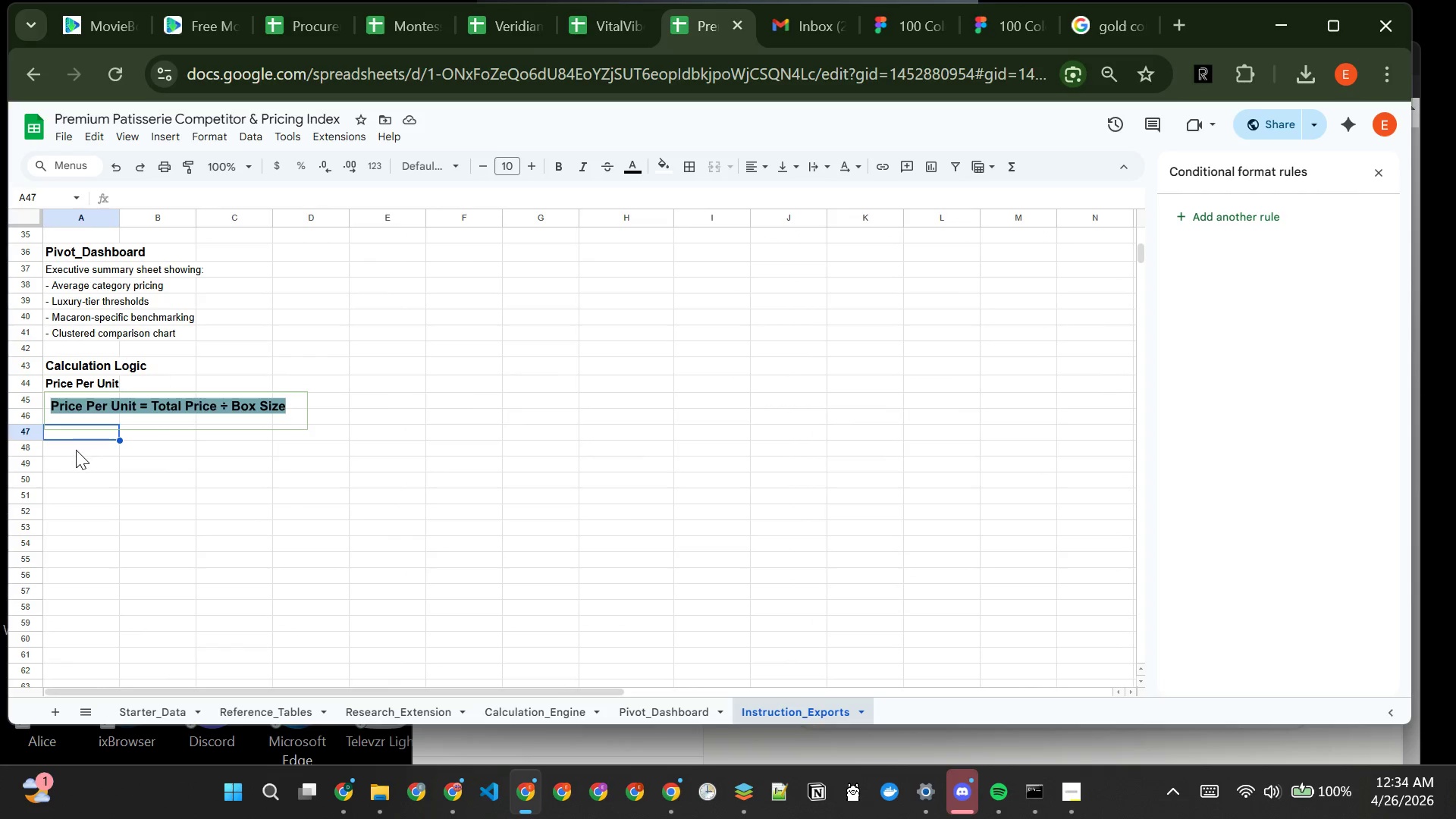 
left_click([78, 450])
 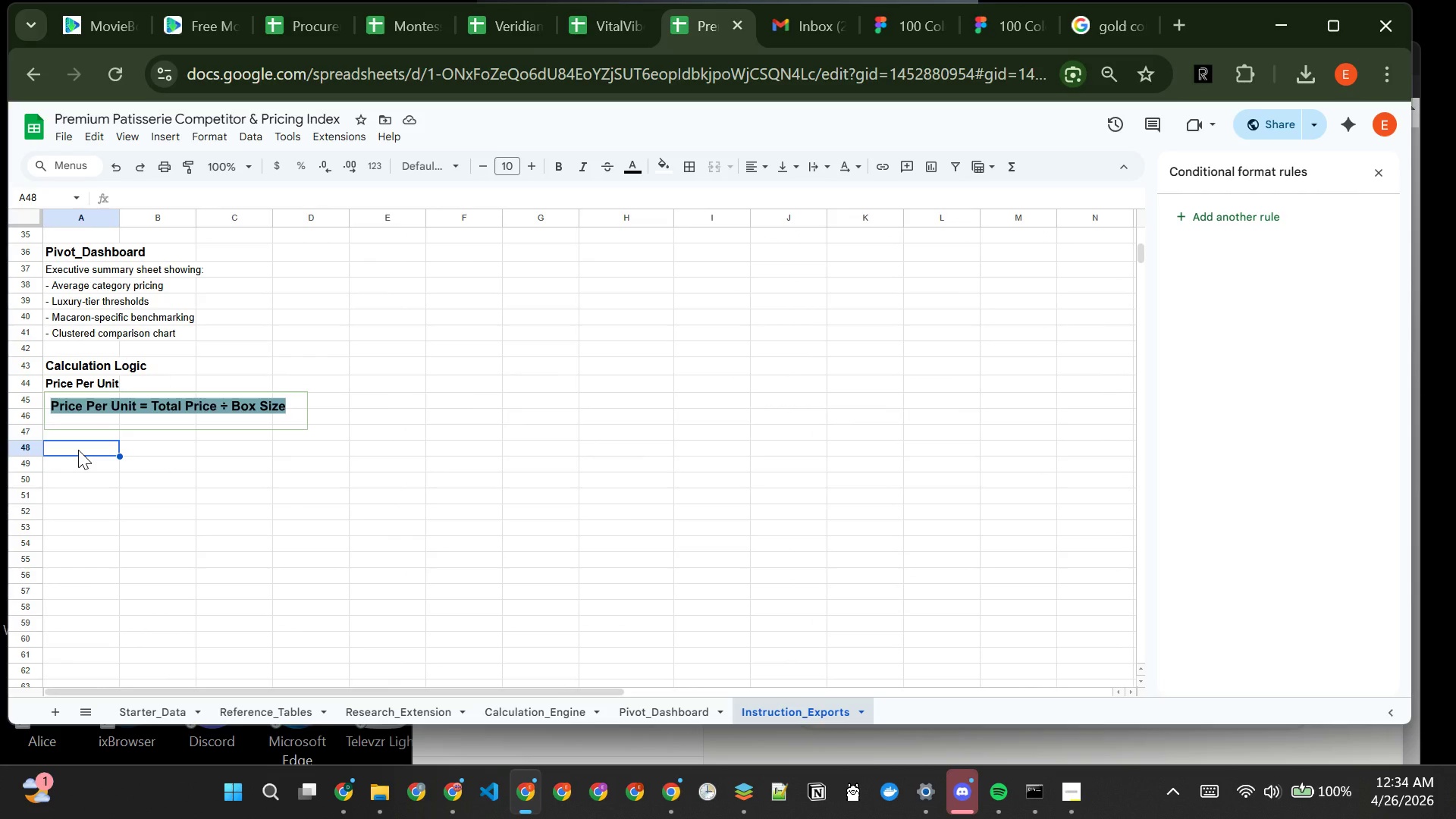 
type(Used to normalize pricing across varying pacj)
key(Backspace)
type(kaging formats)
 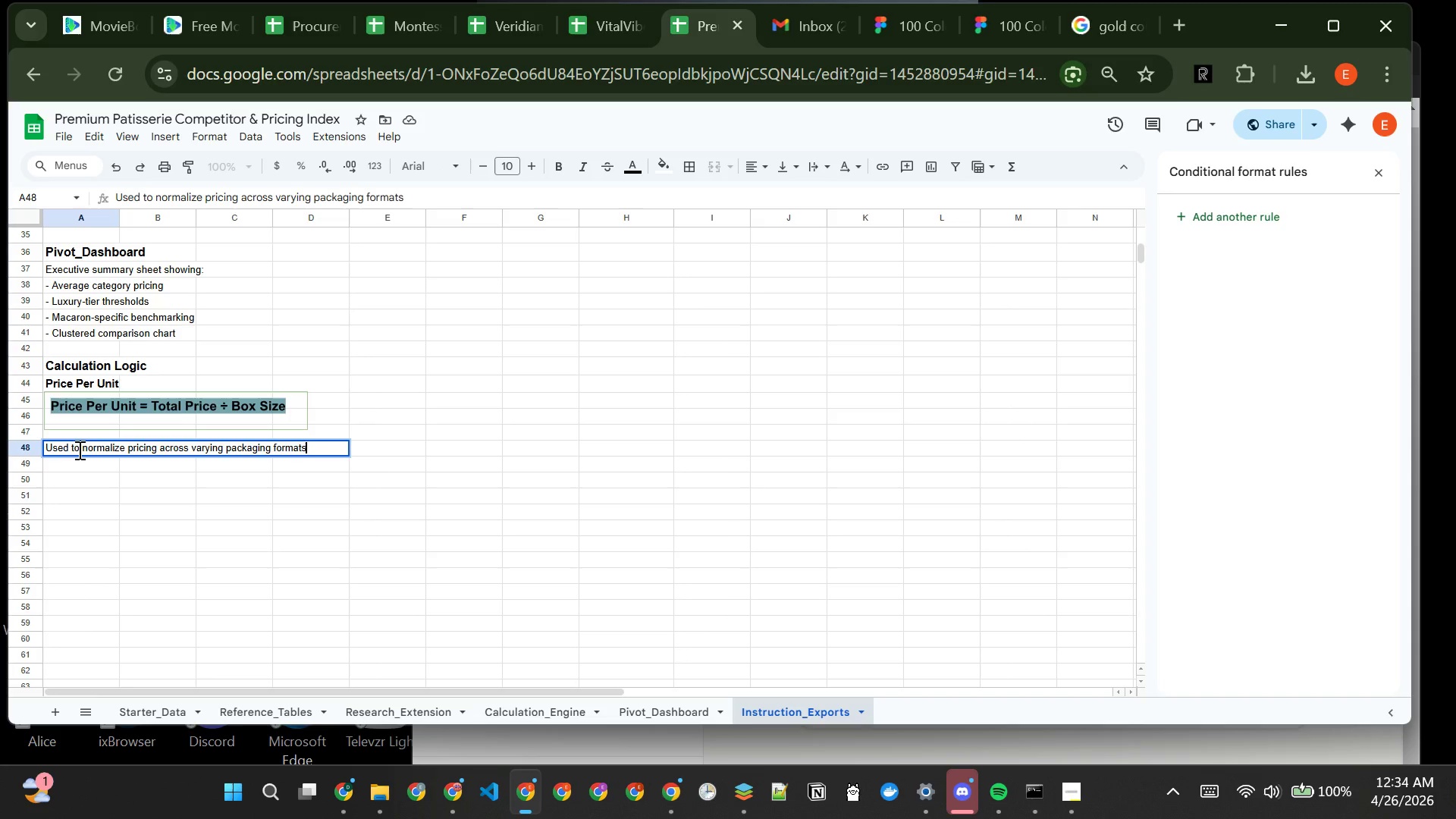 
key(Period)
 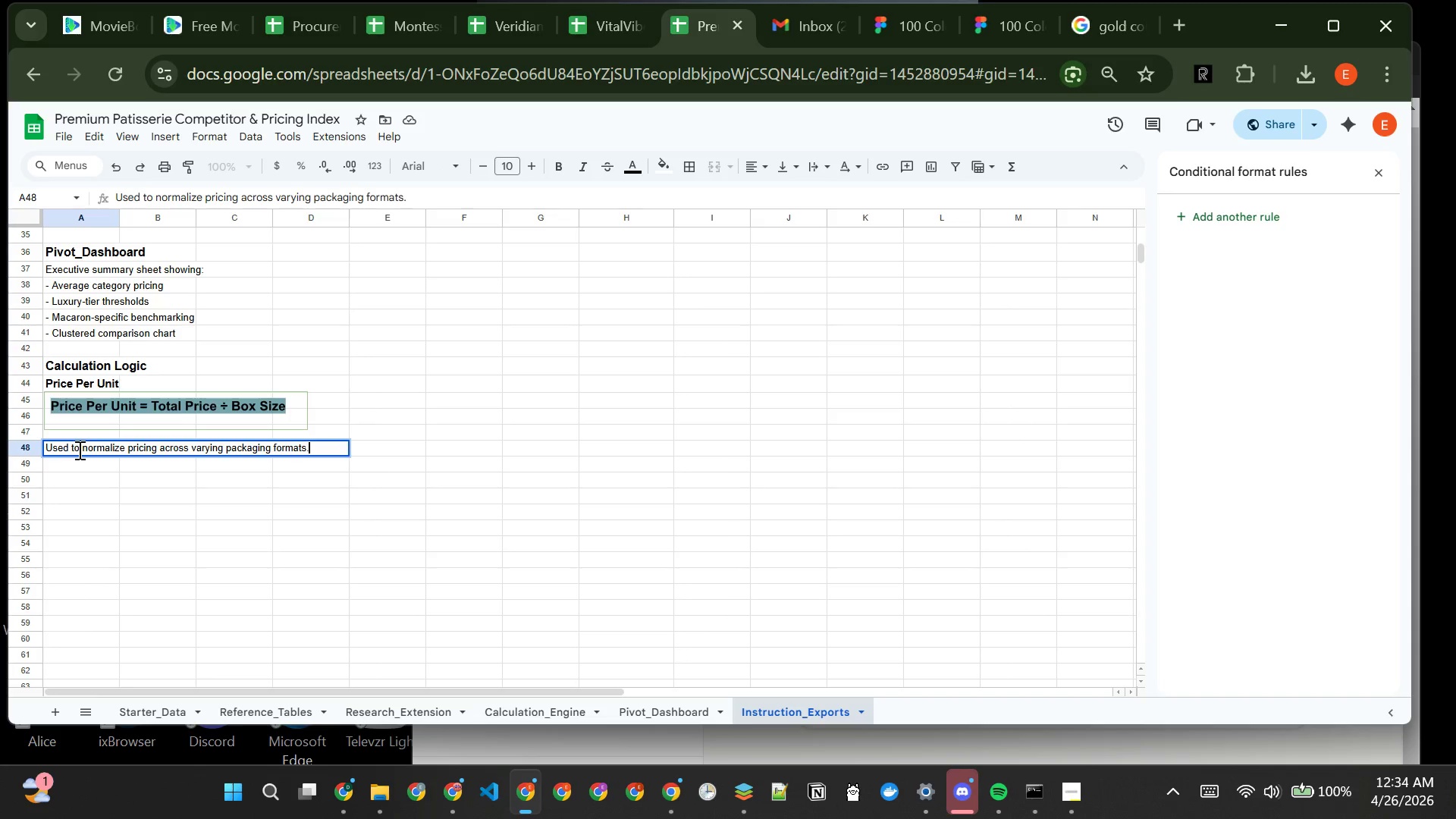 
key(Enter)
 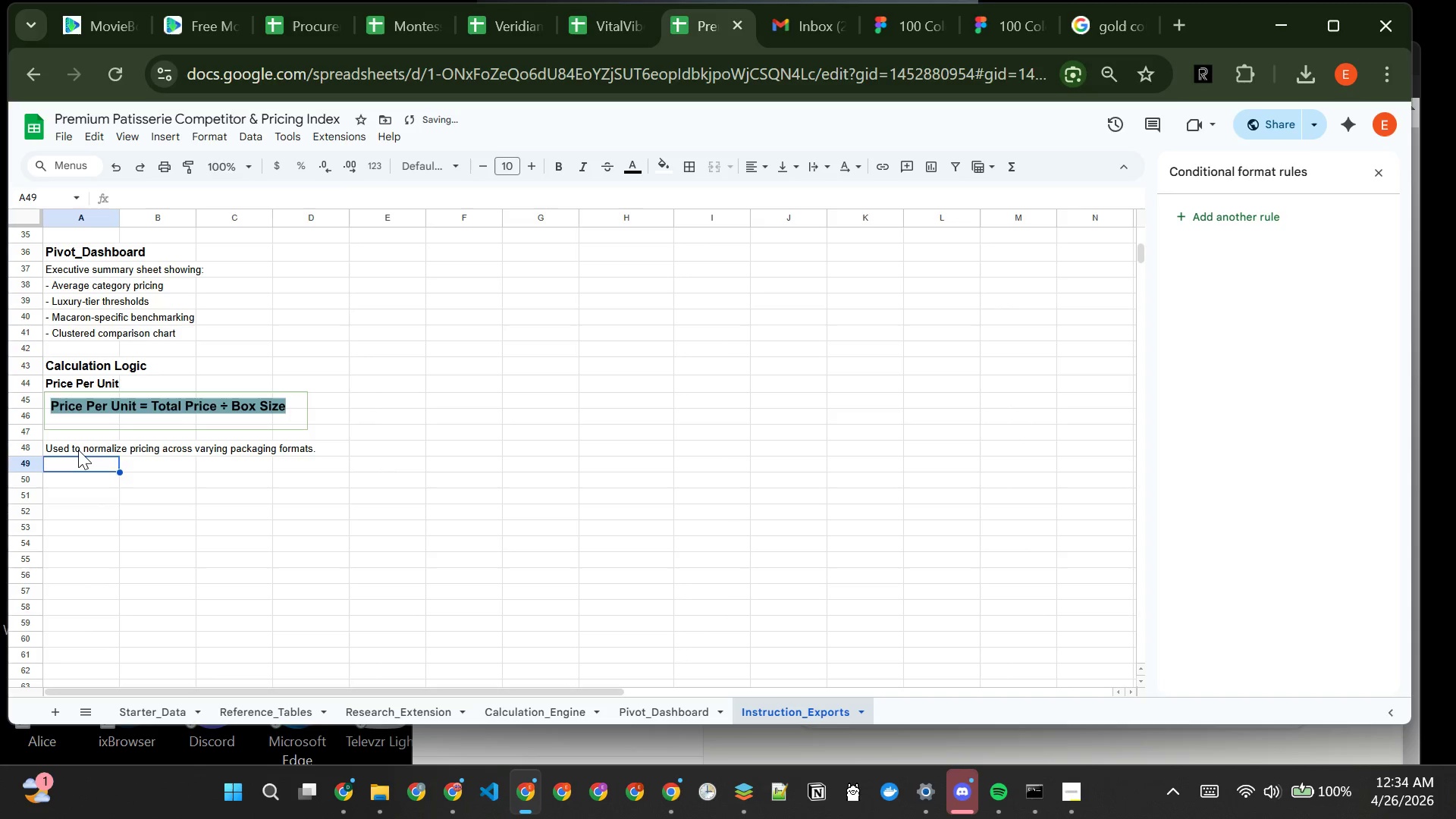 
key(Enter)
 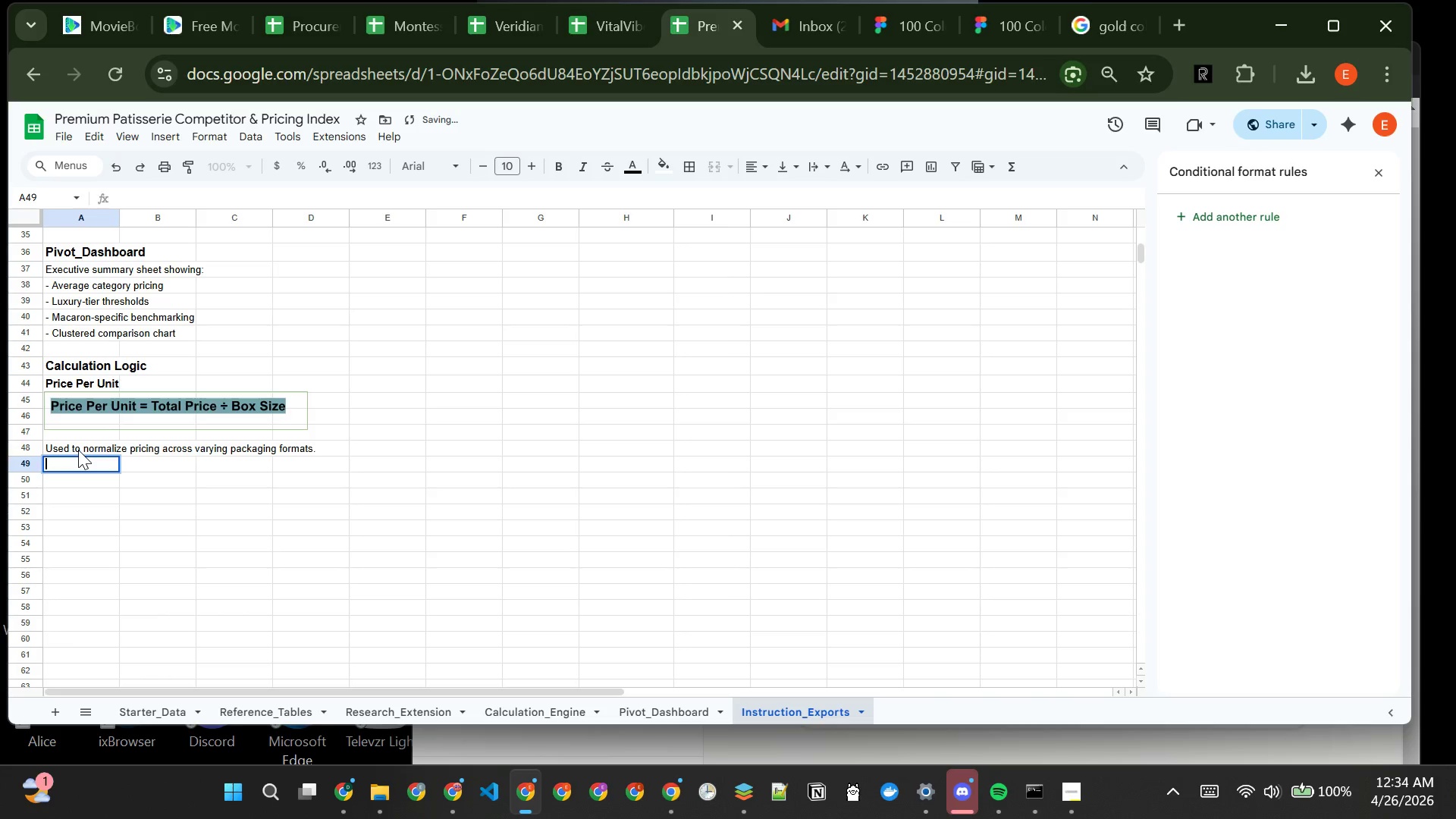 
key(Enter)
 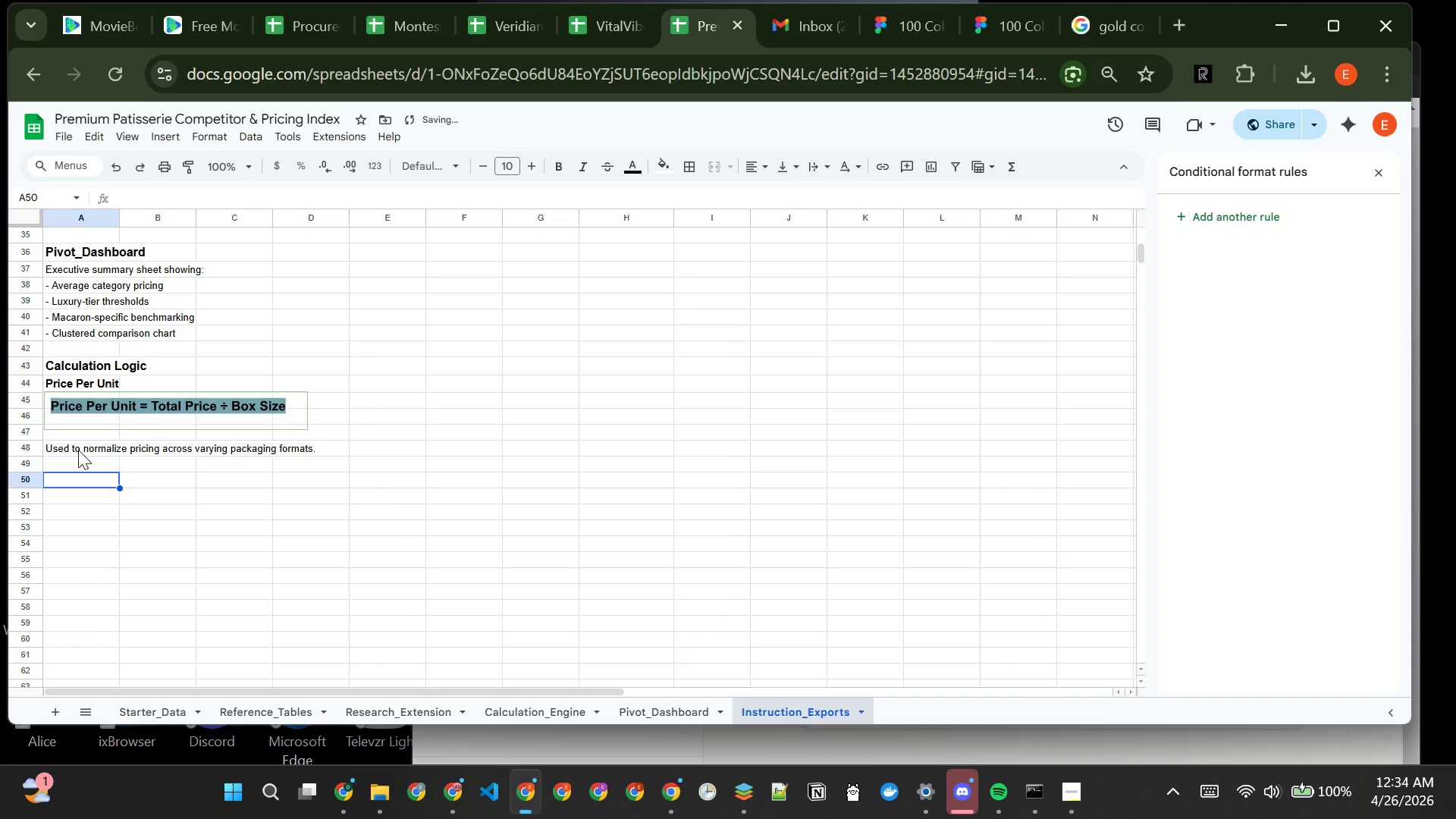 
type(INd)
key(Backspace)
key(Backspace)
type(ndustry Category AVerage)
 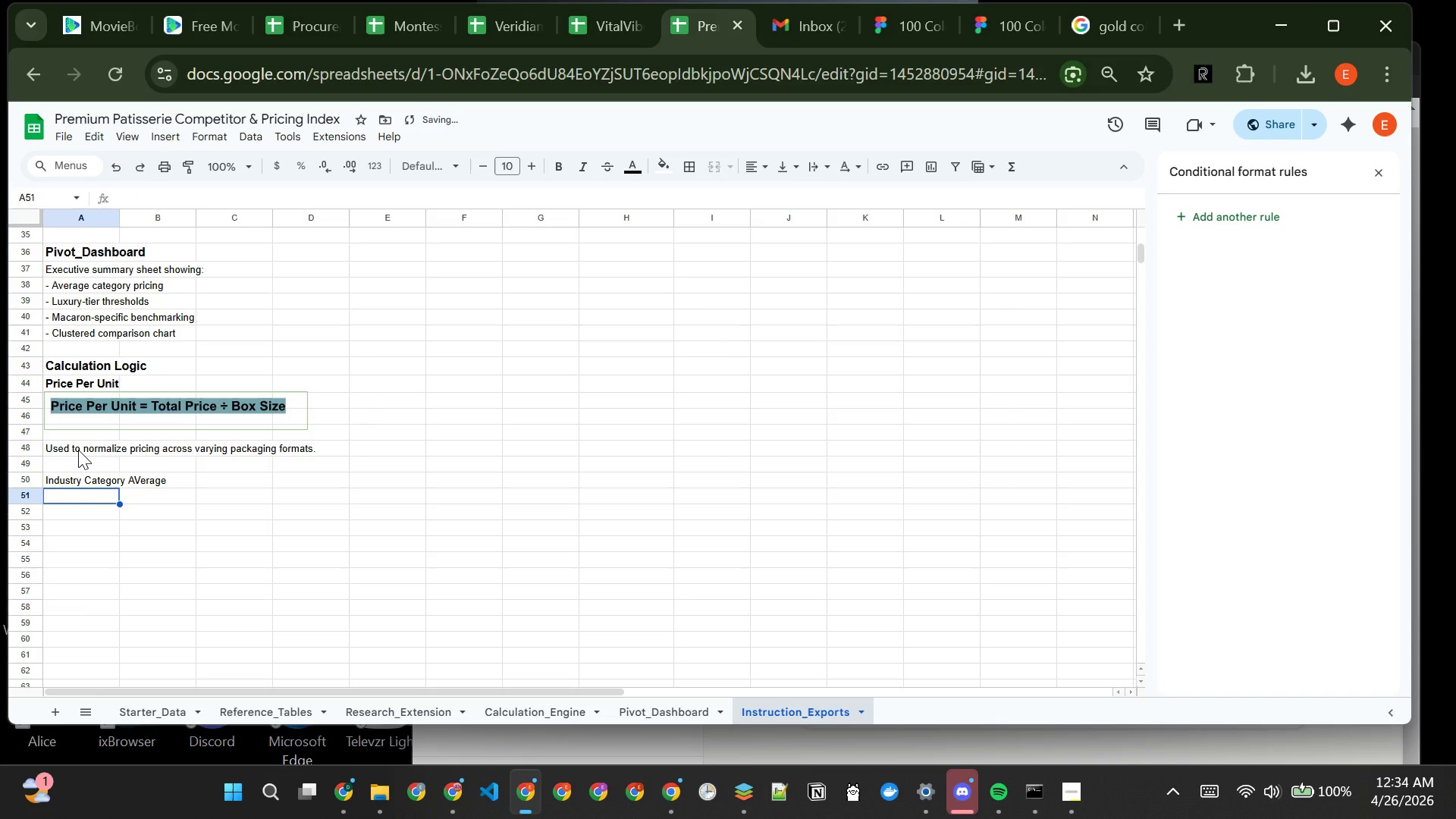 
 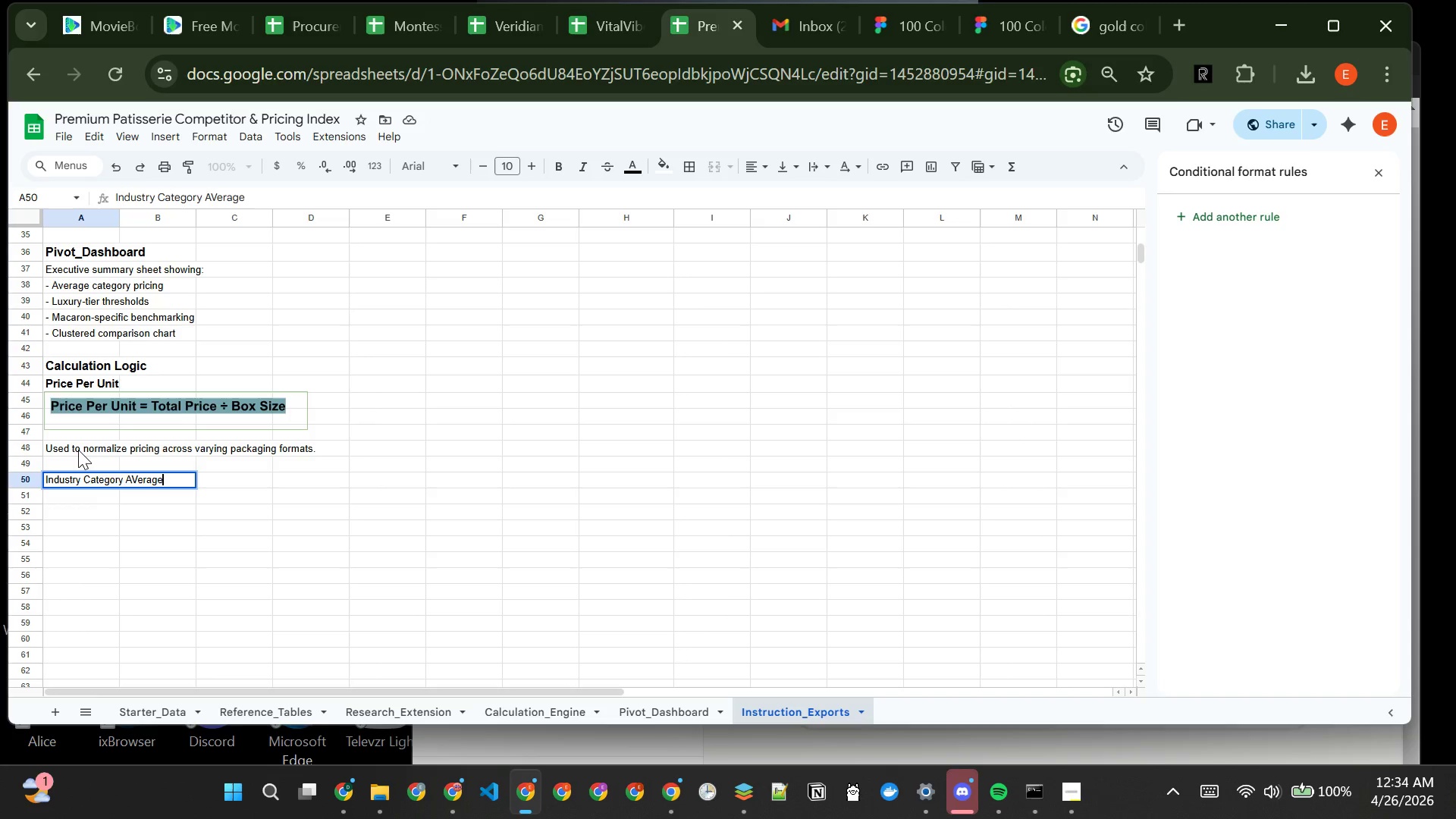 
key(Enter)
 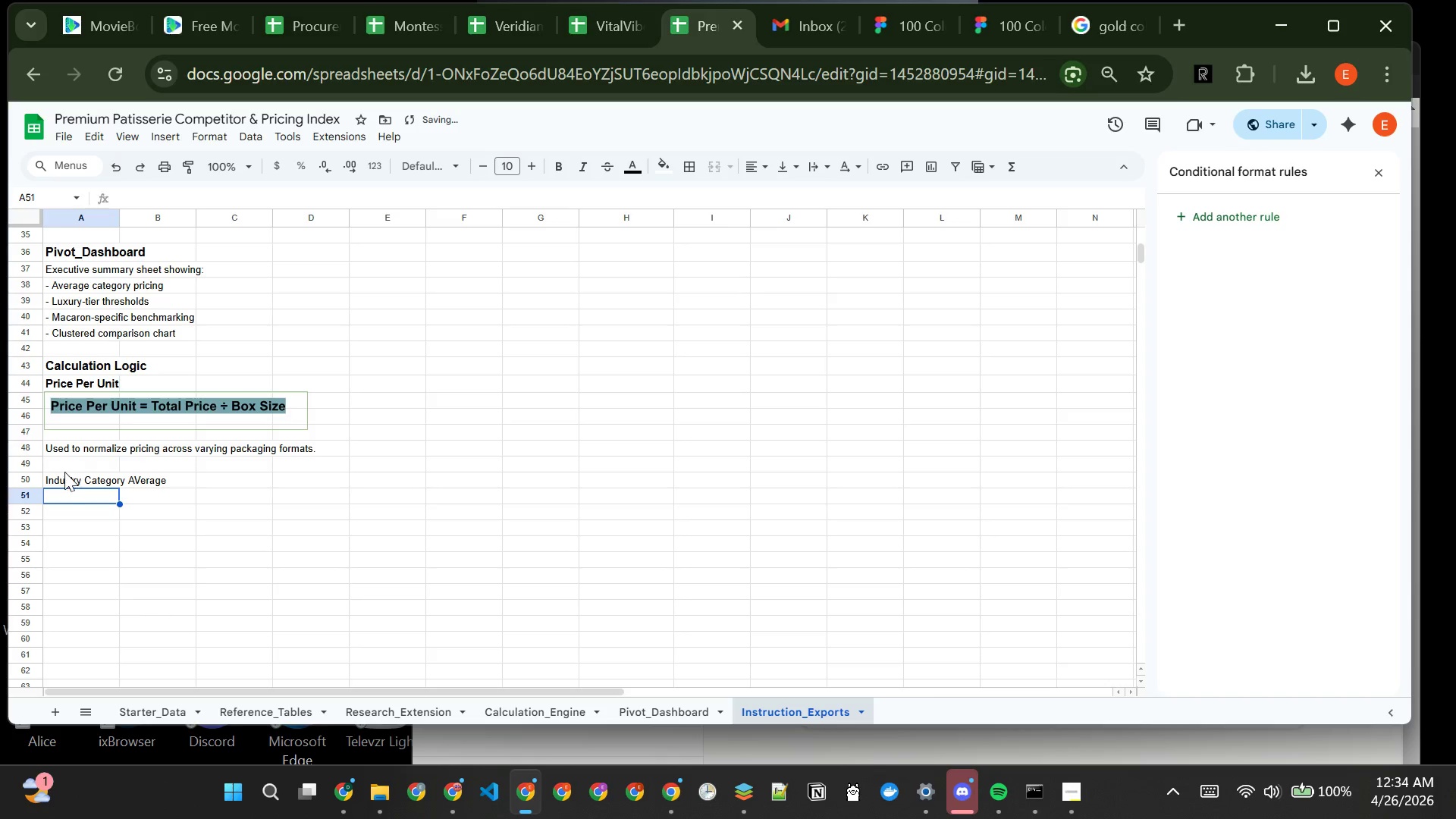 
left_click([64, 479])
 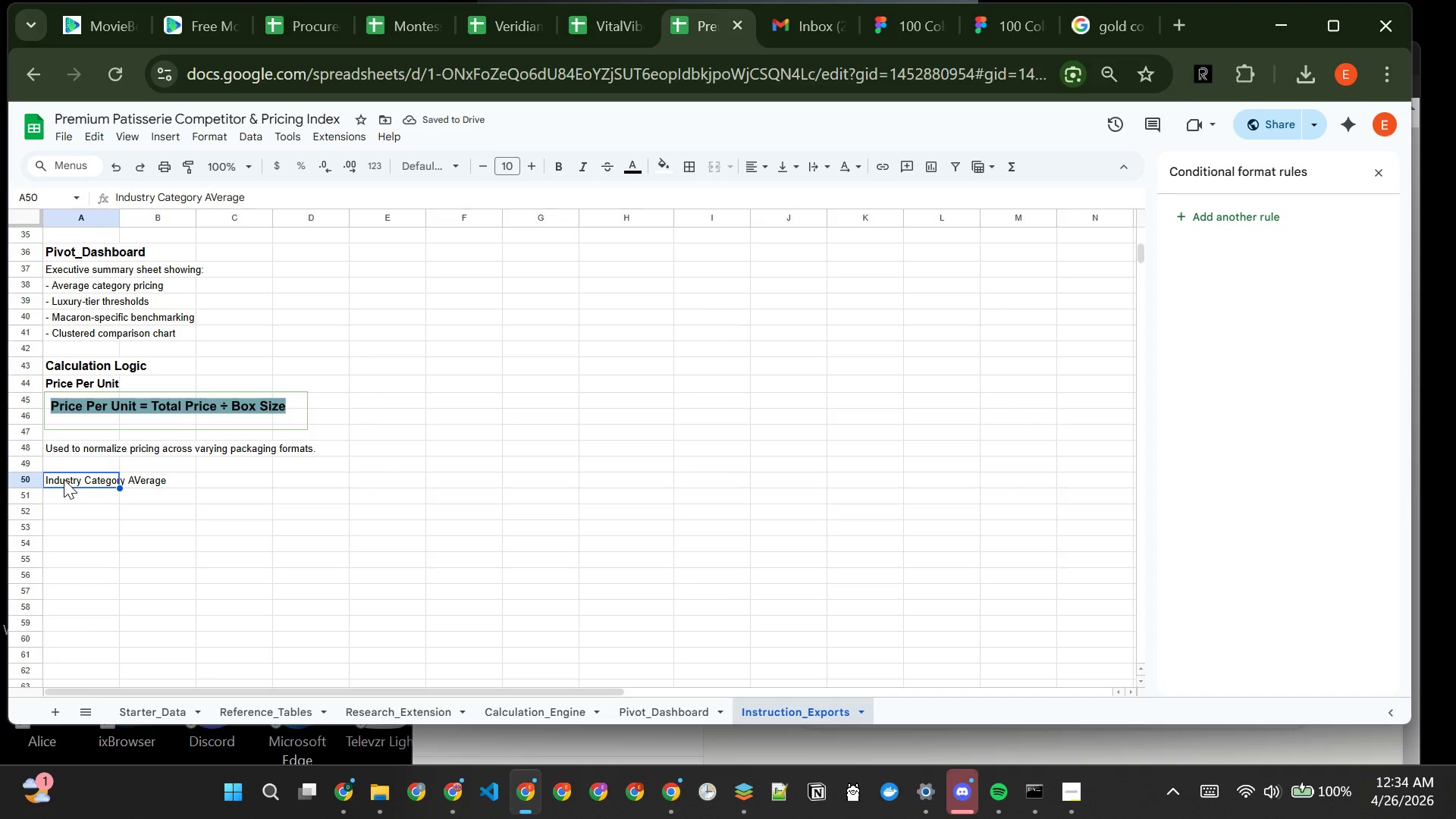 
left_click_drag(start_coordinate=[64, 479], to_coordinate=[170, 481])
 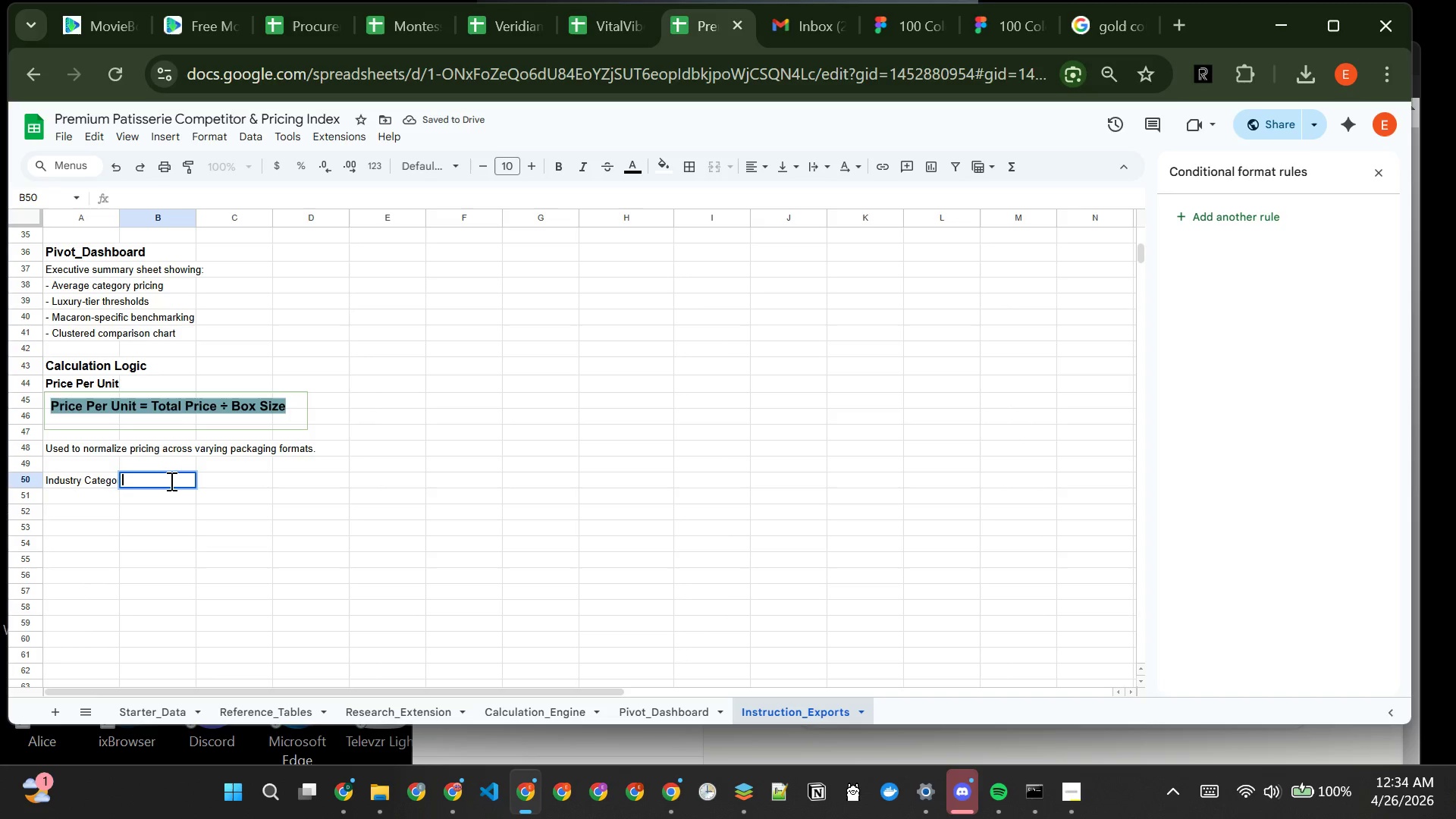 
left_click([170, 481])
 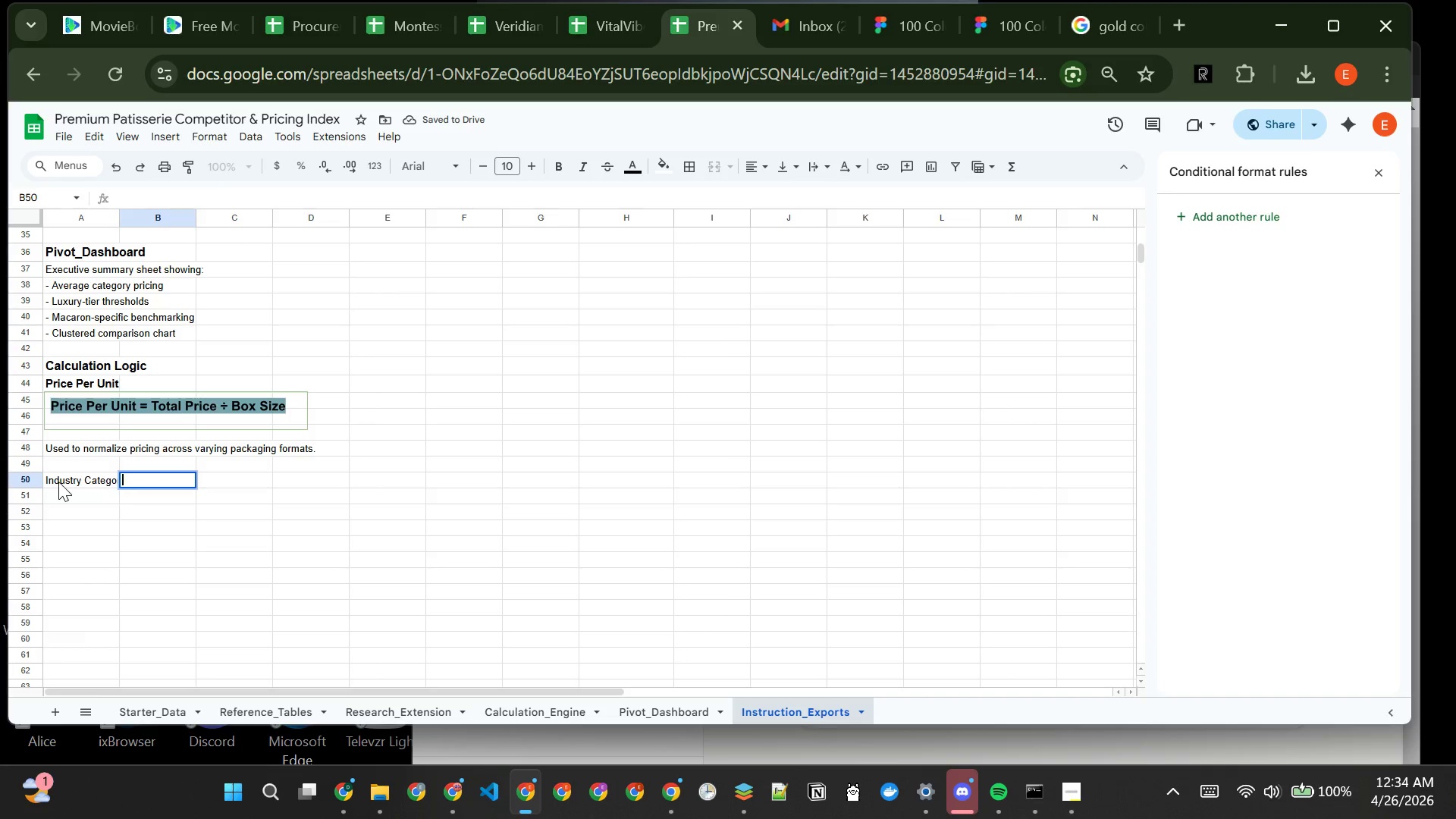 
double_click([58, 482])
 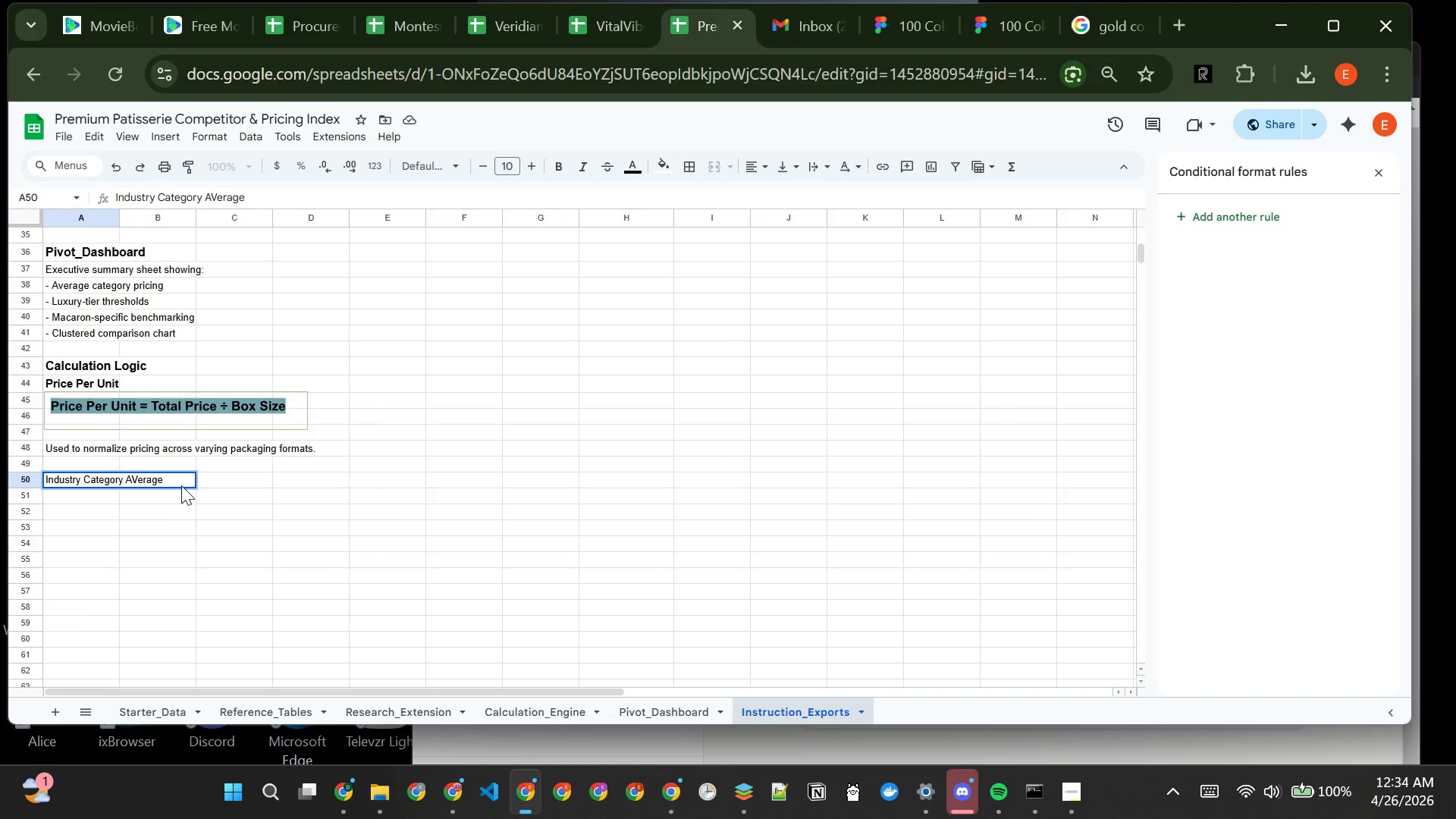 
key(Backspace)
key(Backspace)
key(Backspace)
key(Backspace)
key(Backspace)
key(Backspace)
type(verage)
 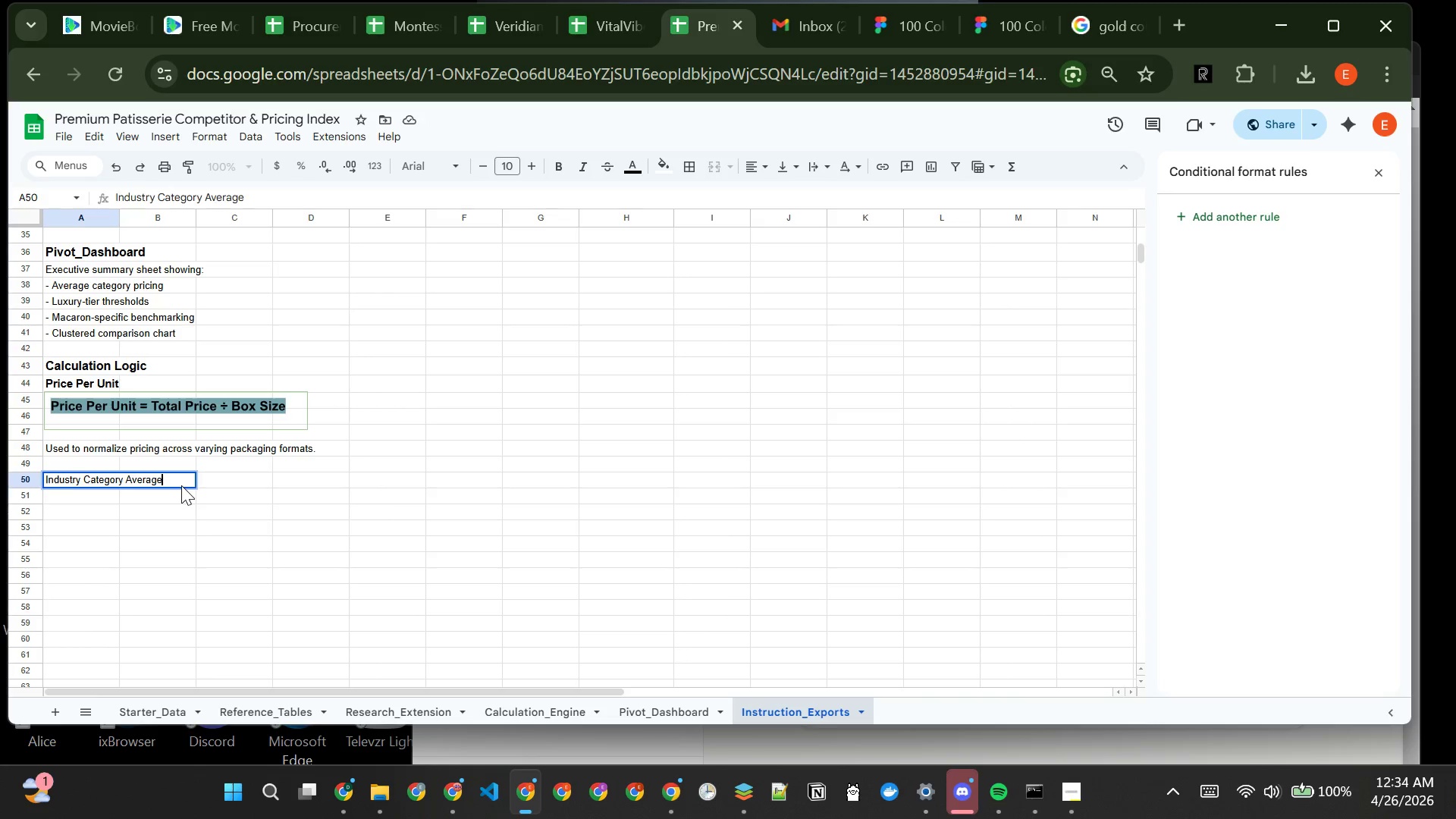 
key(Enter)
 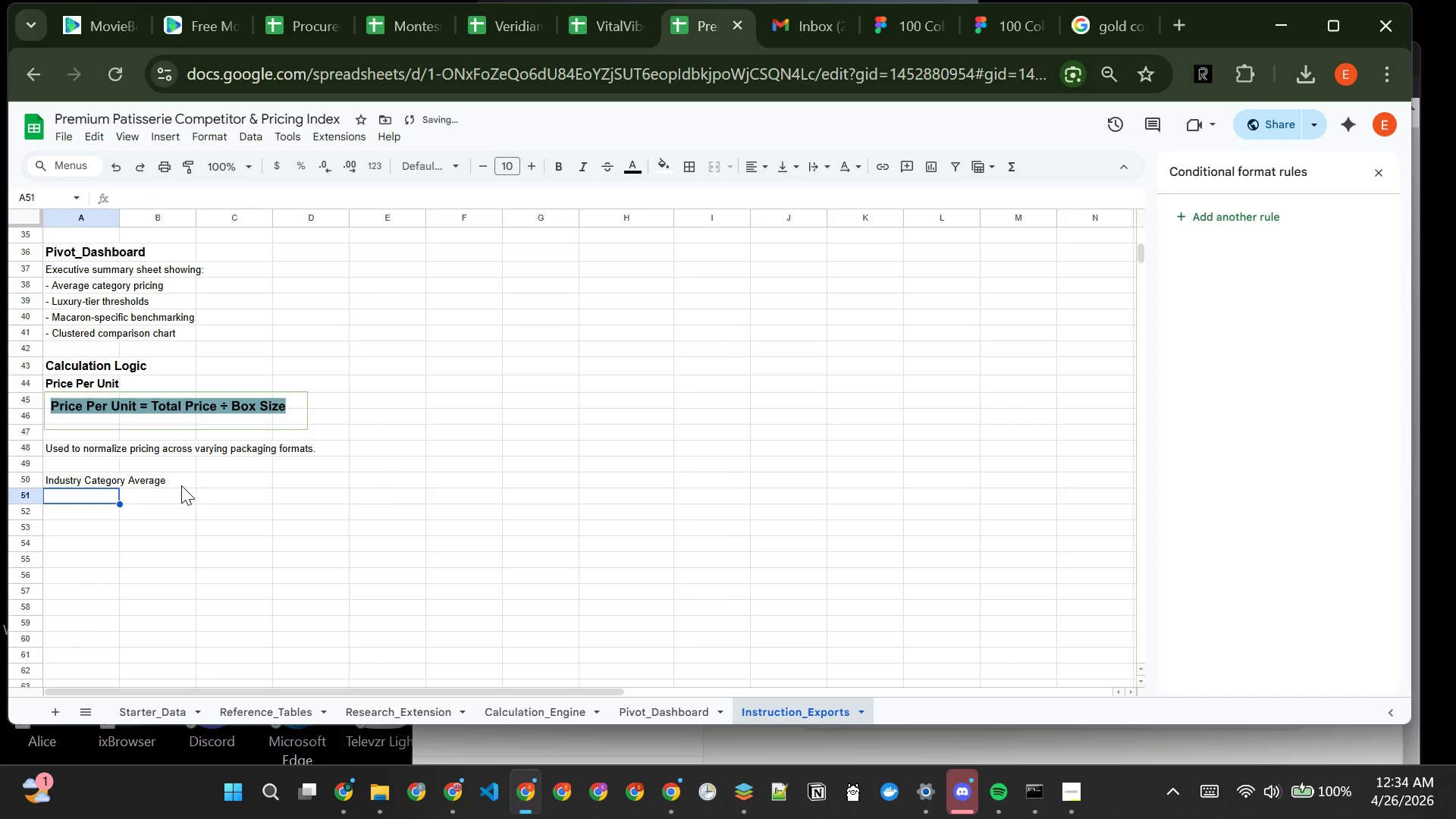 
type(Average Price-per-unit within each product category)
 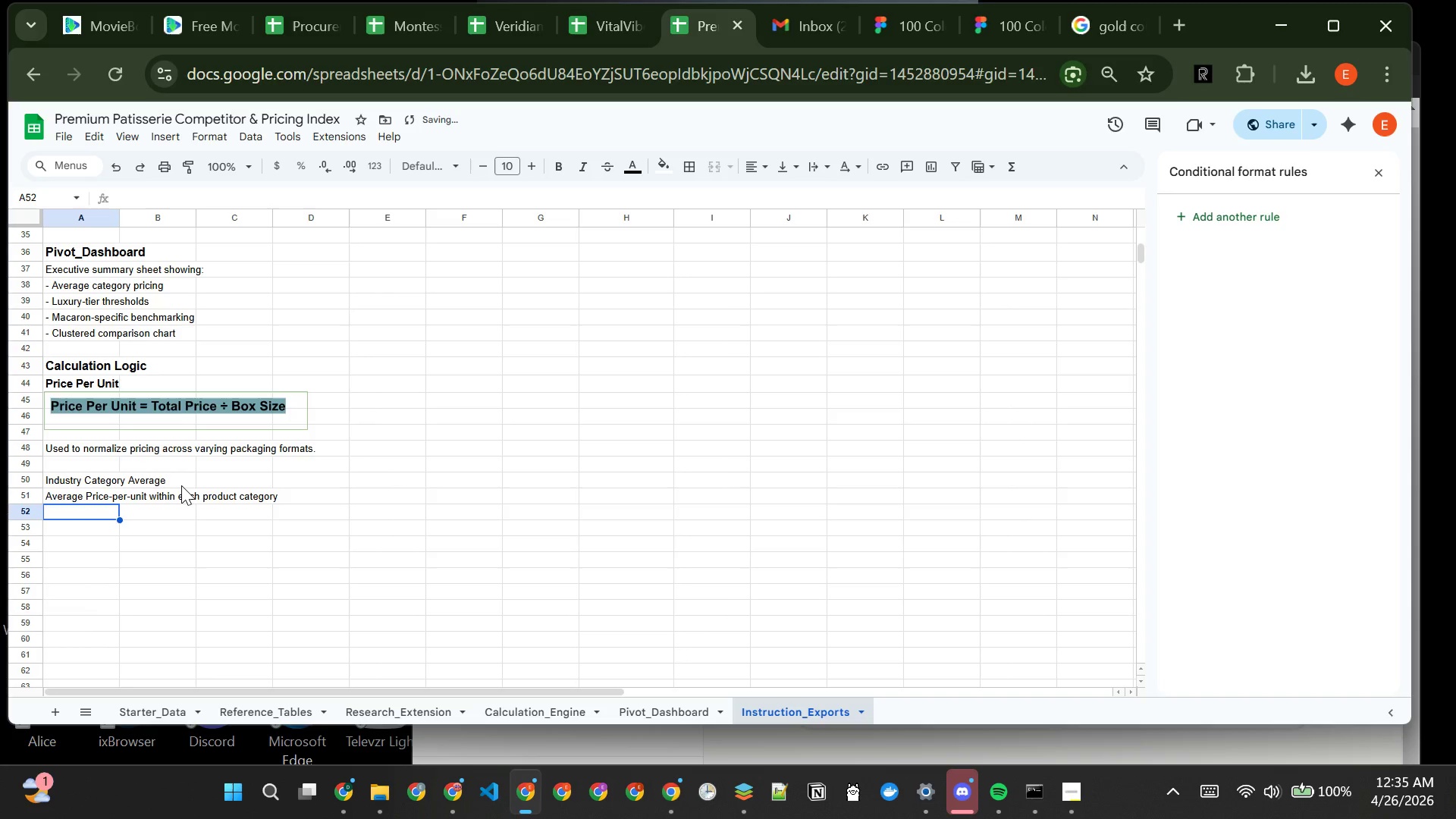 
 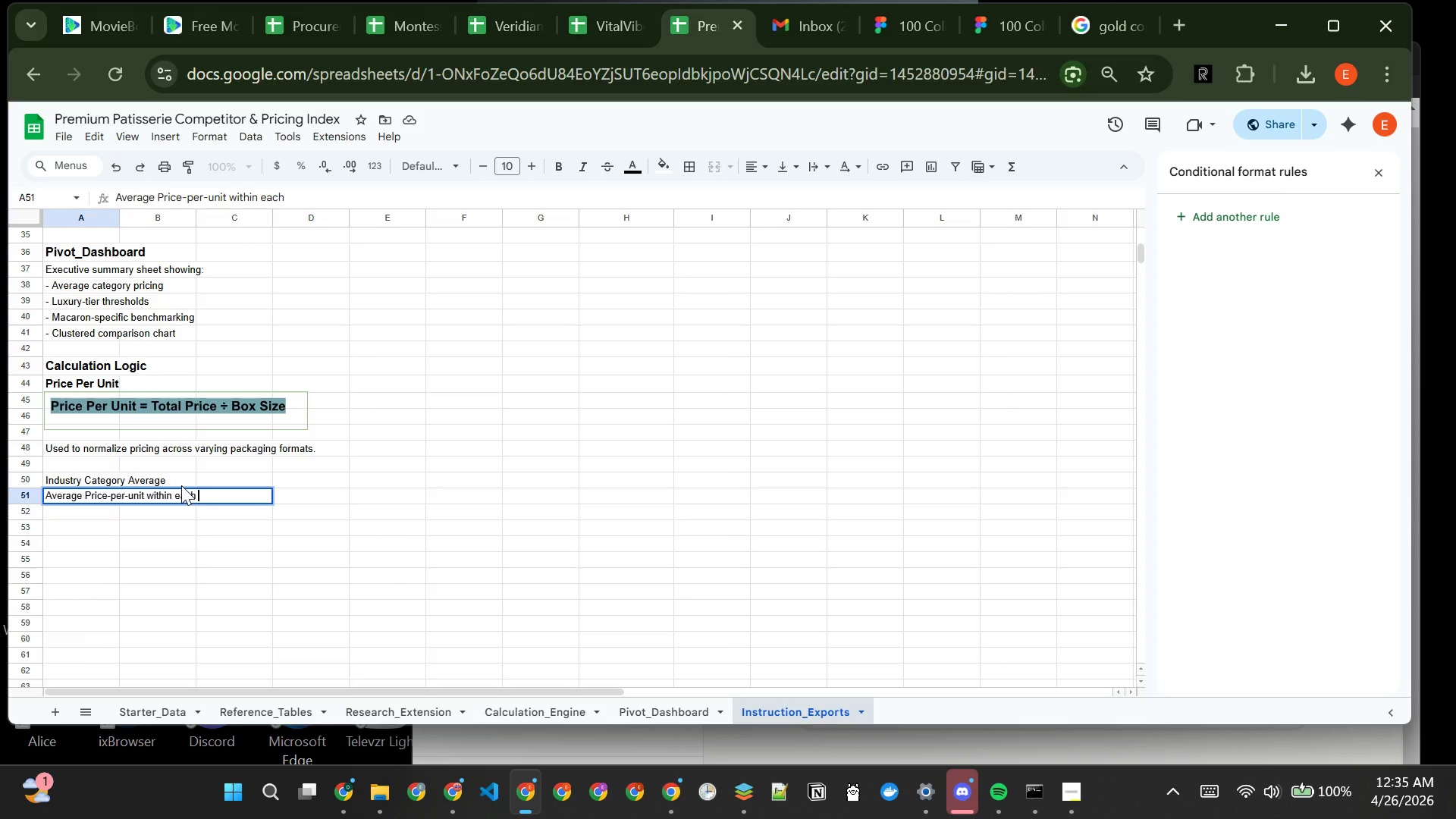 
key(Enter)
 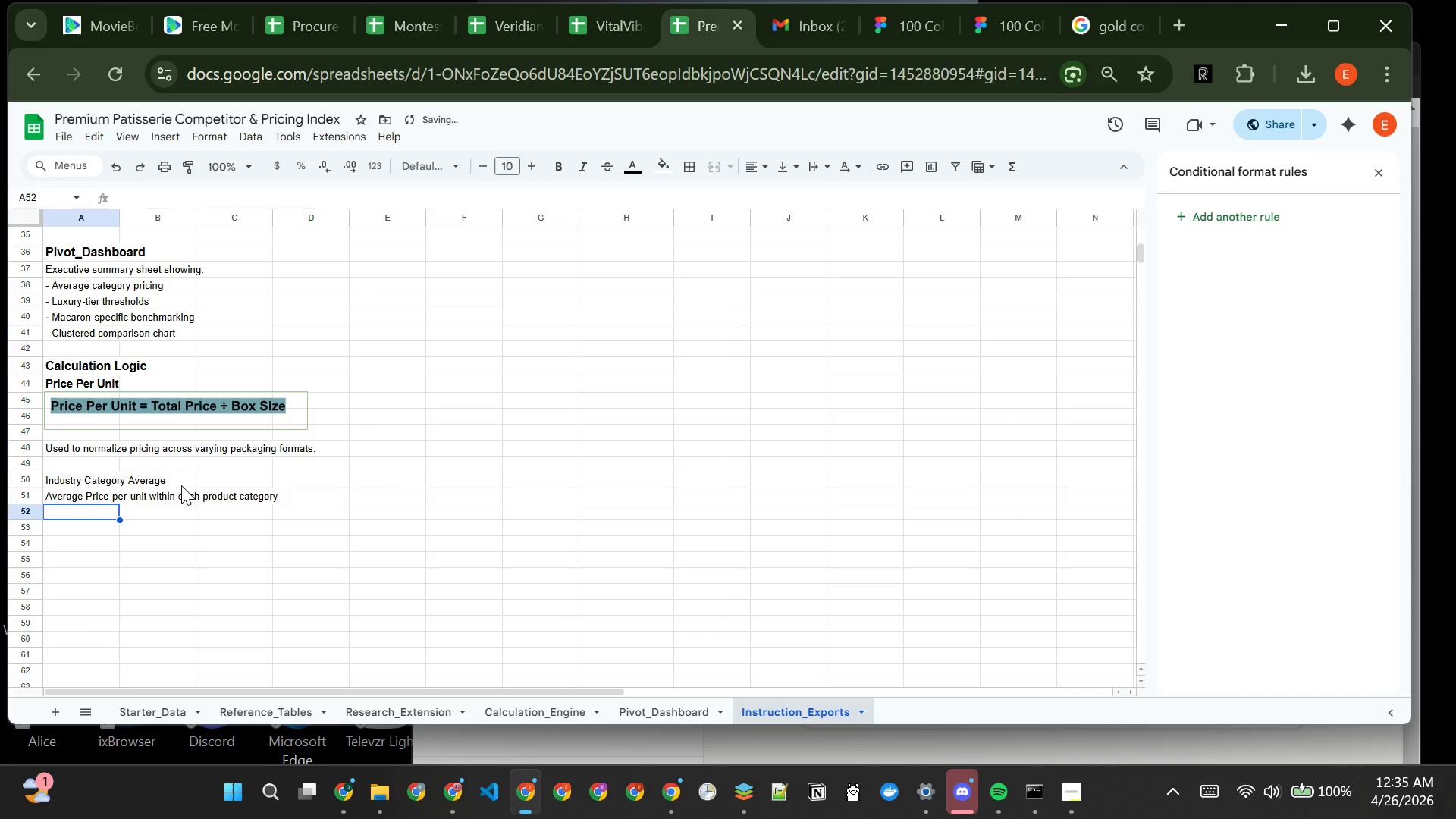 
key(Enter)
 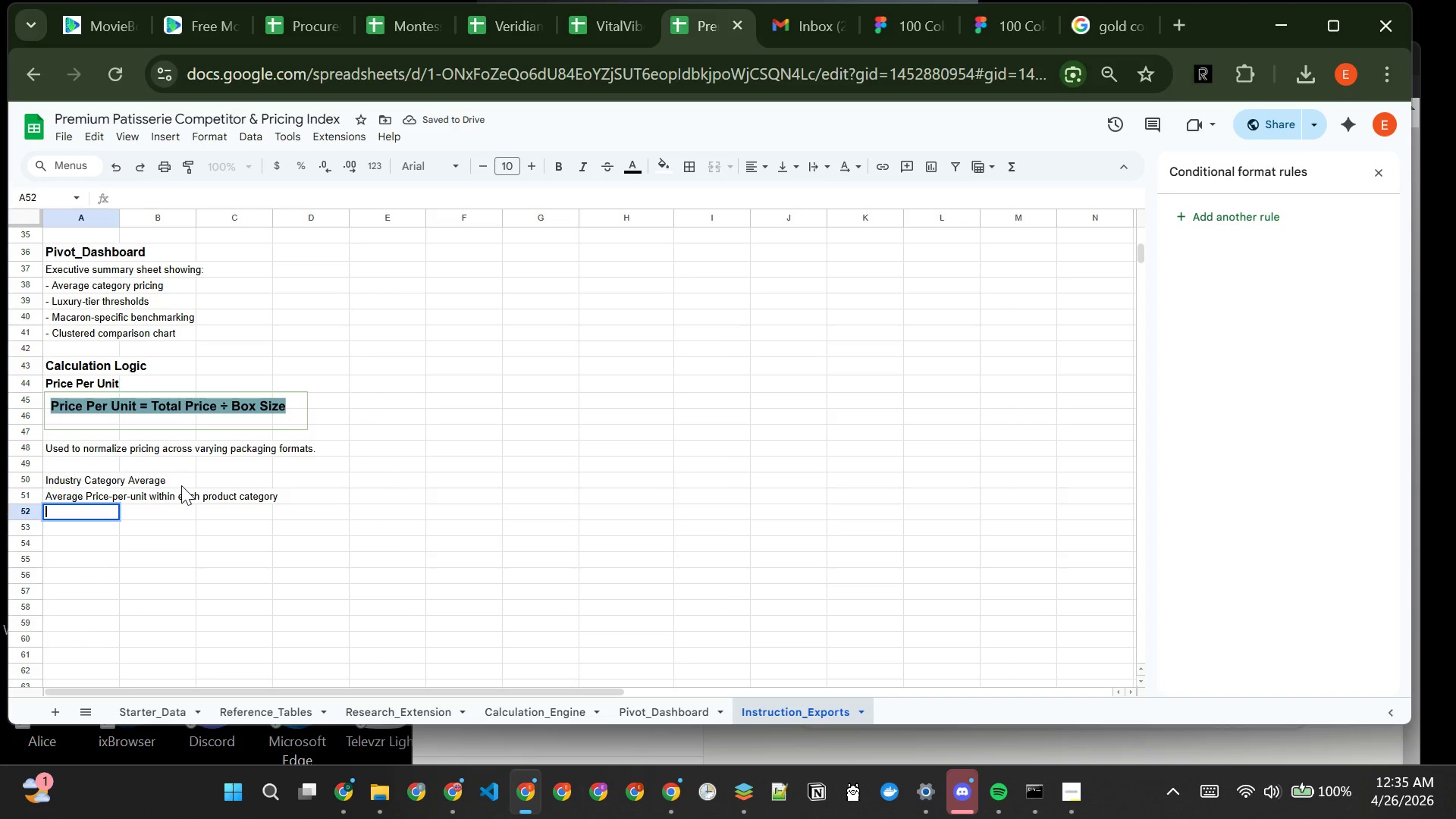 
type(Used a baseline nemchmark)
 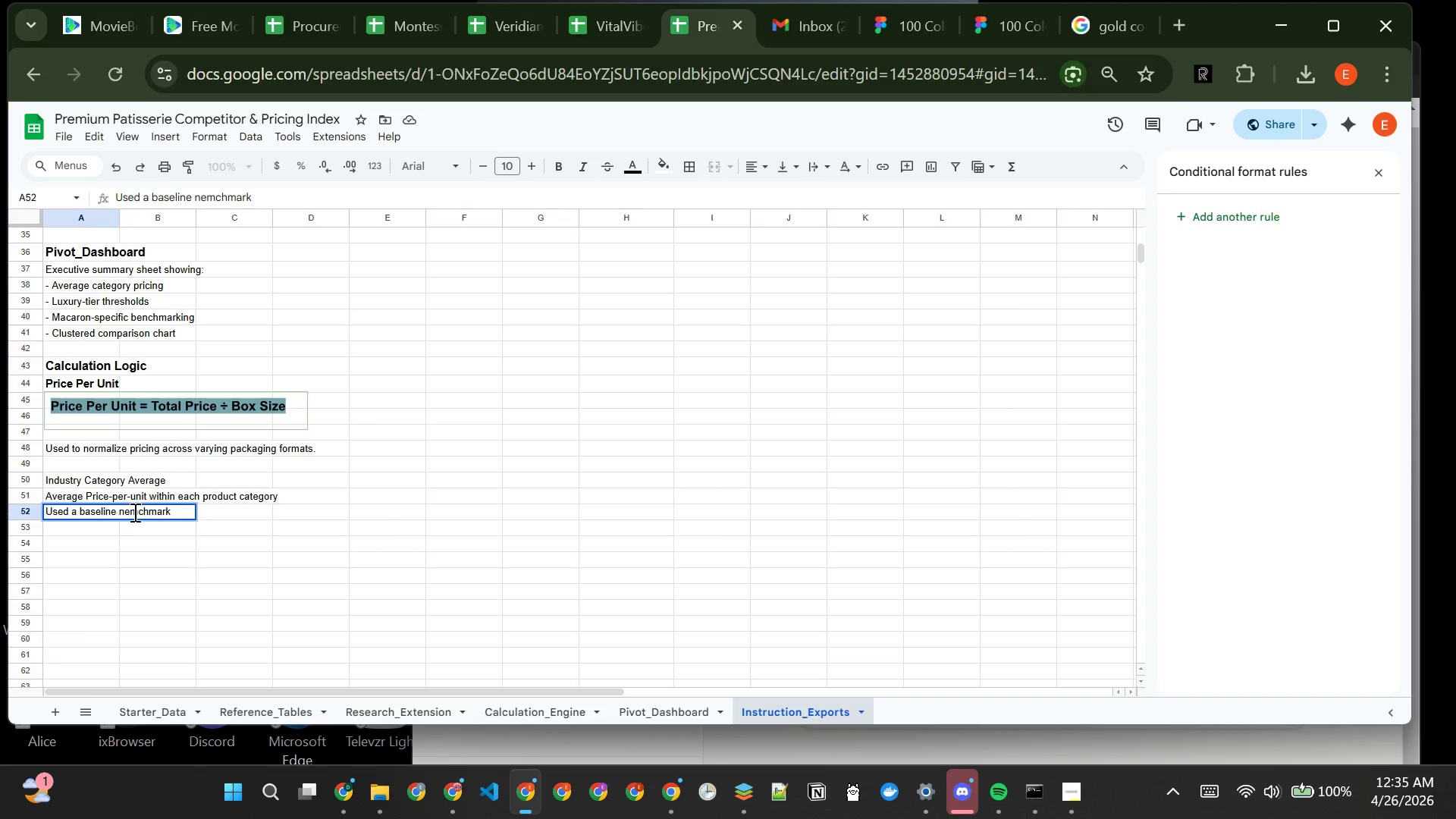 
left_click([139, 509])
 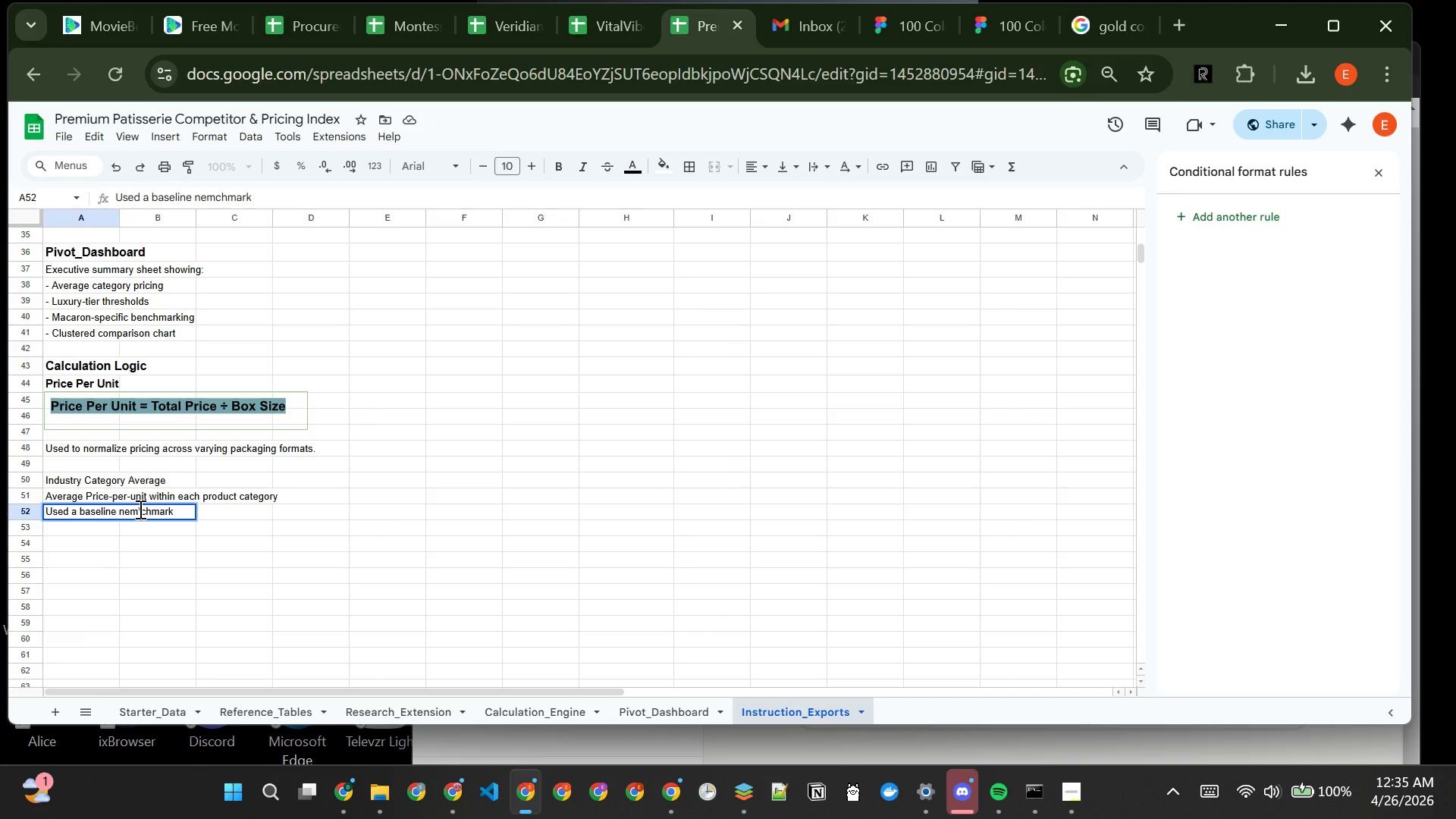 
type(\\\)
key(Backspace)
key(Backspace)
key(Backspace)
key(Backspace)
key(Backspace)
key(Backspace)
type(ben)
 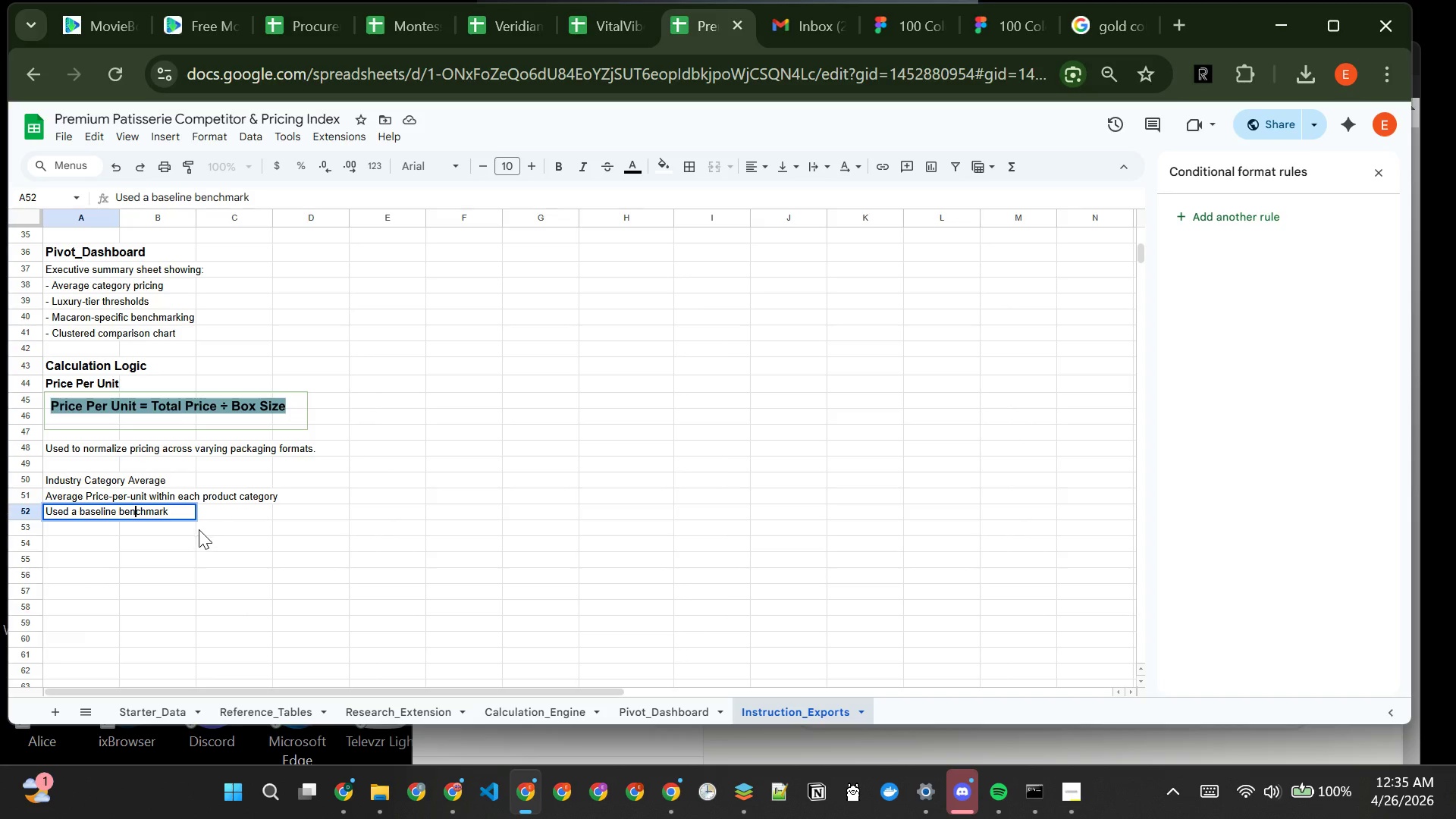 
left_click([191, 531])
 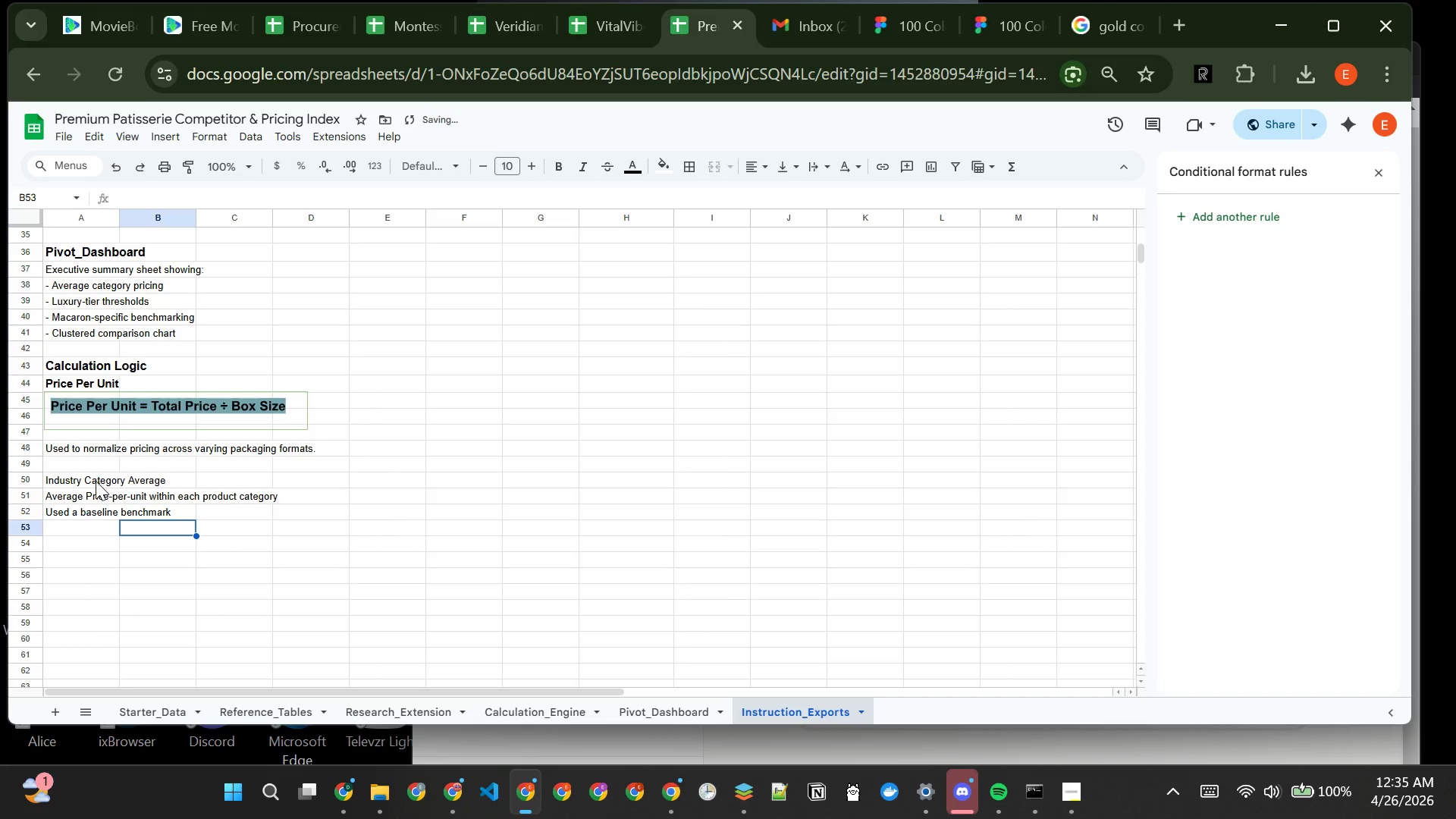 
left_click([96, 481])
 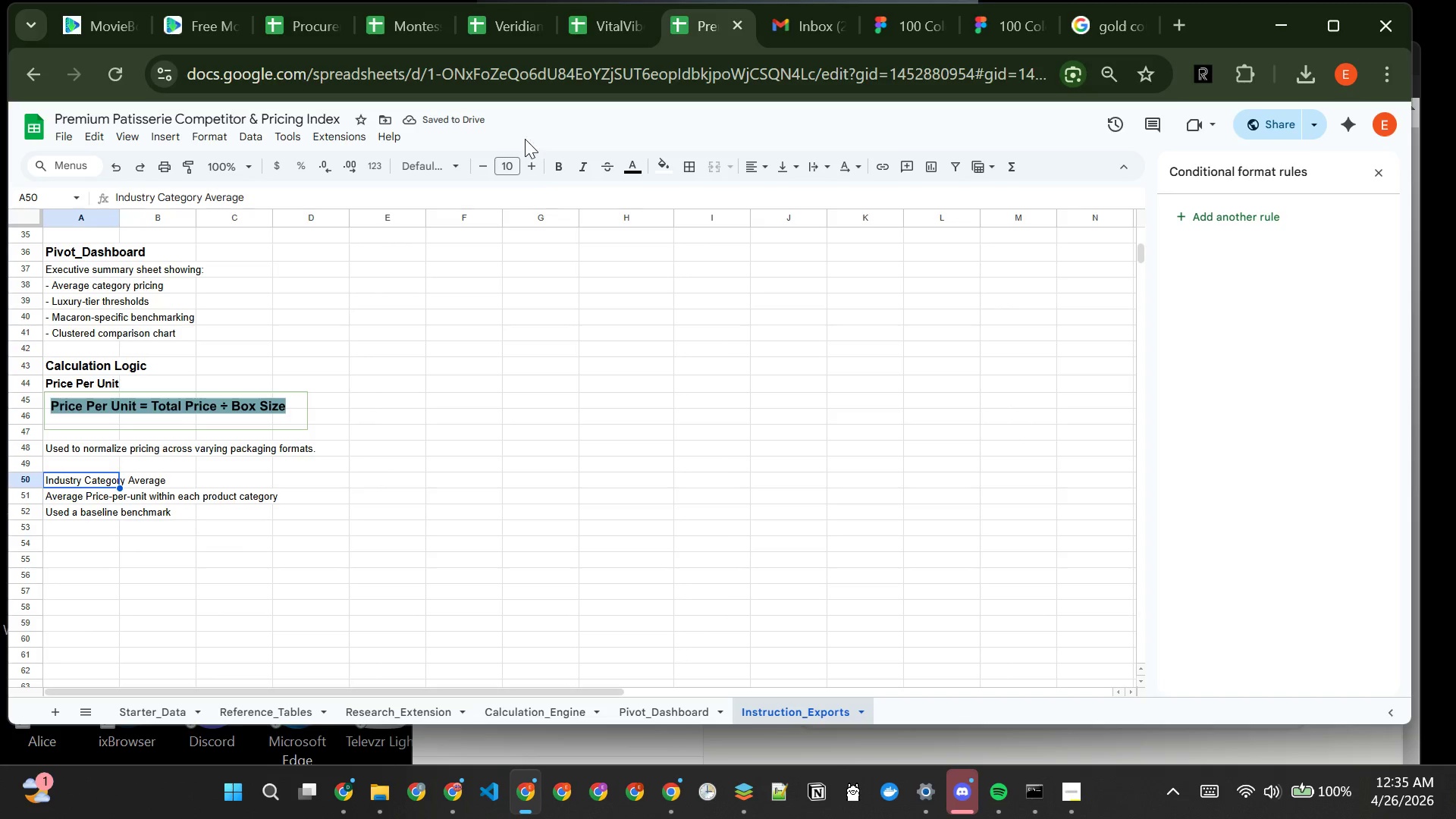 
left_click([536, 168])
 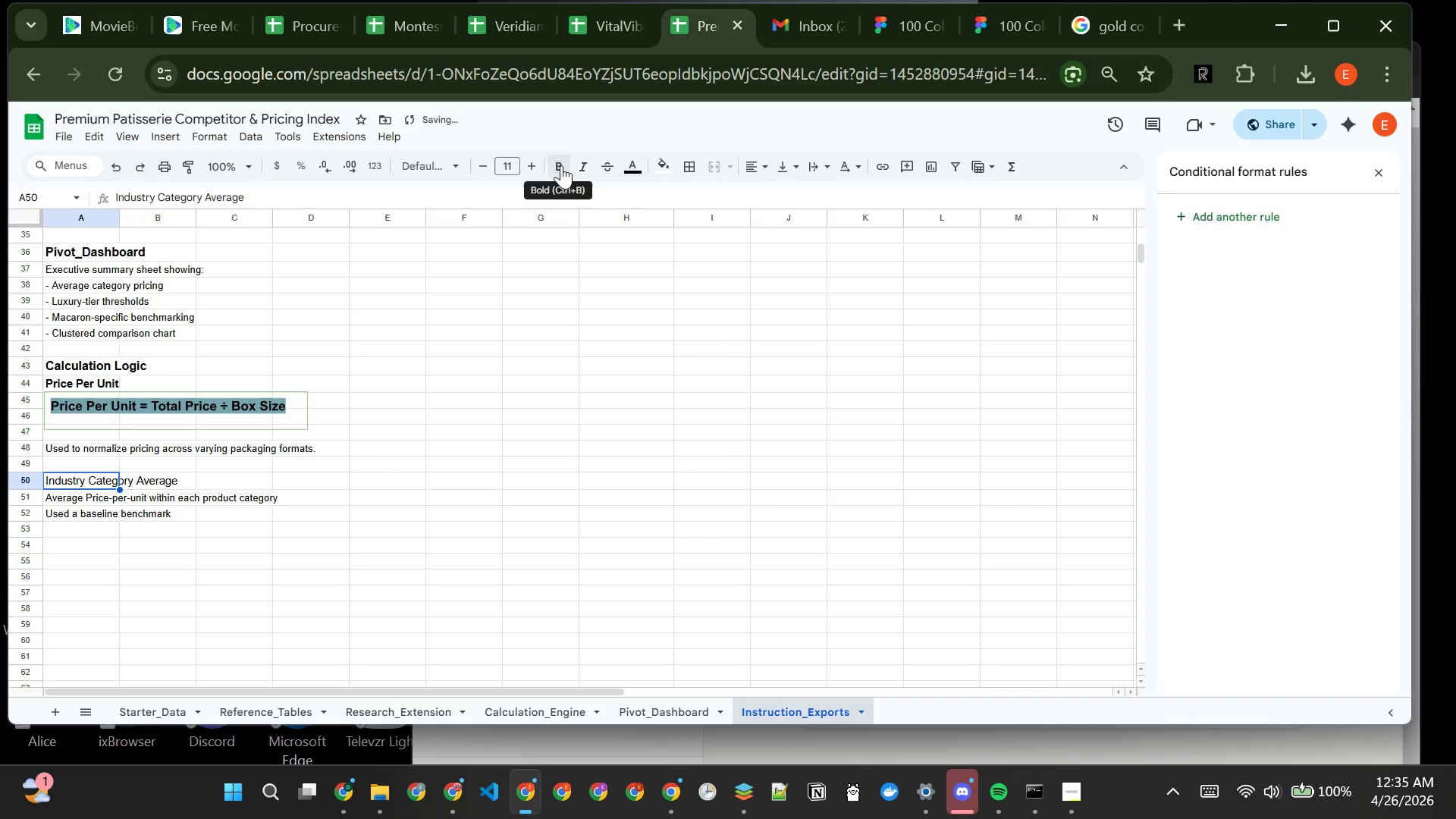 
left_click([561, 165])
 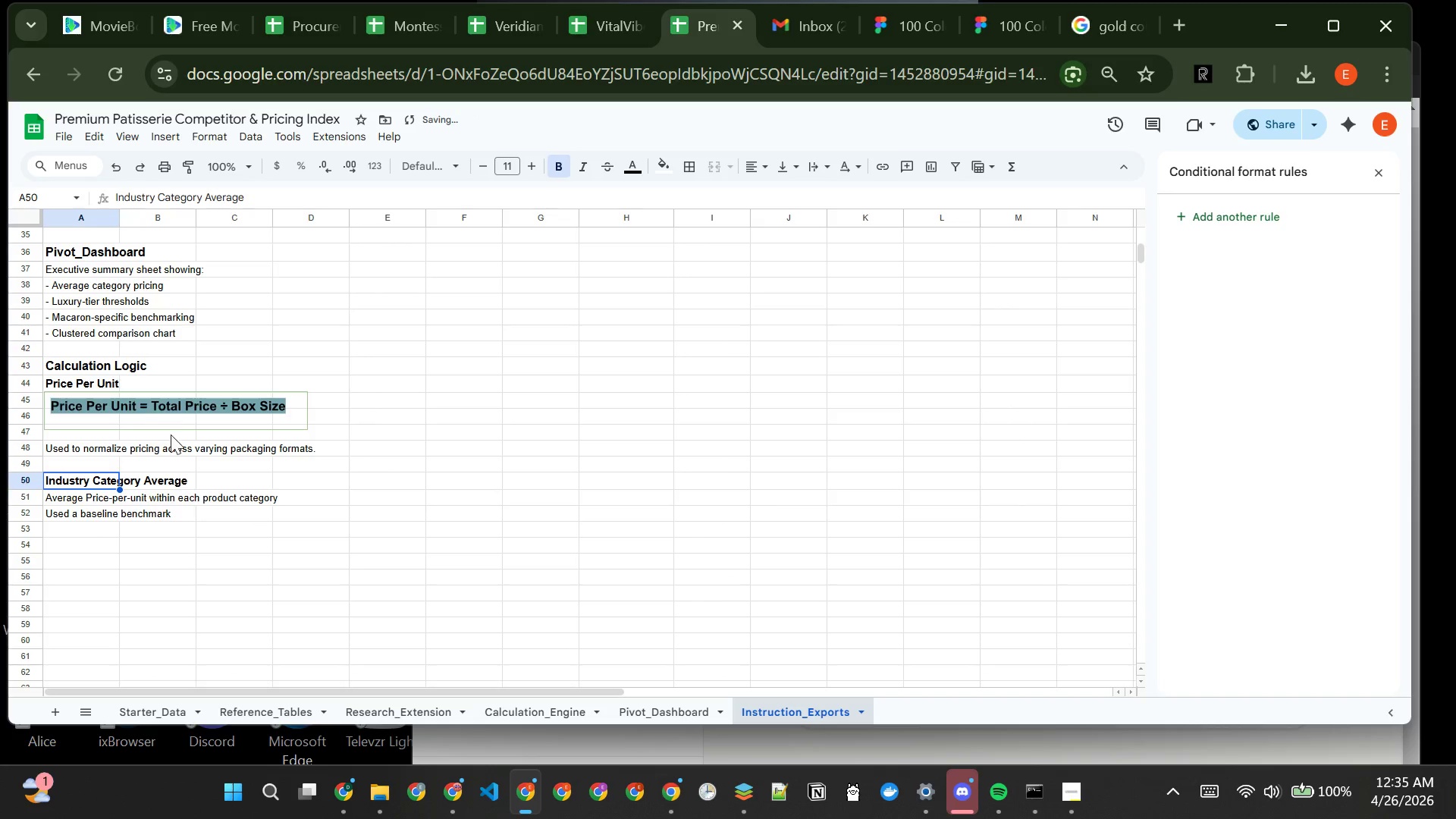 
left_click([278, 466])
 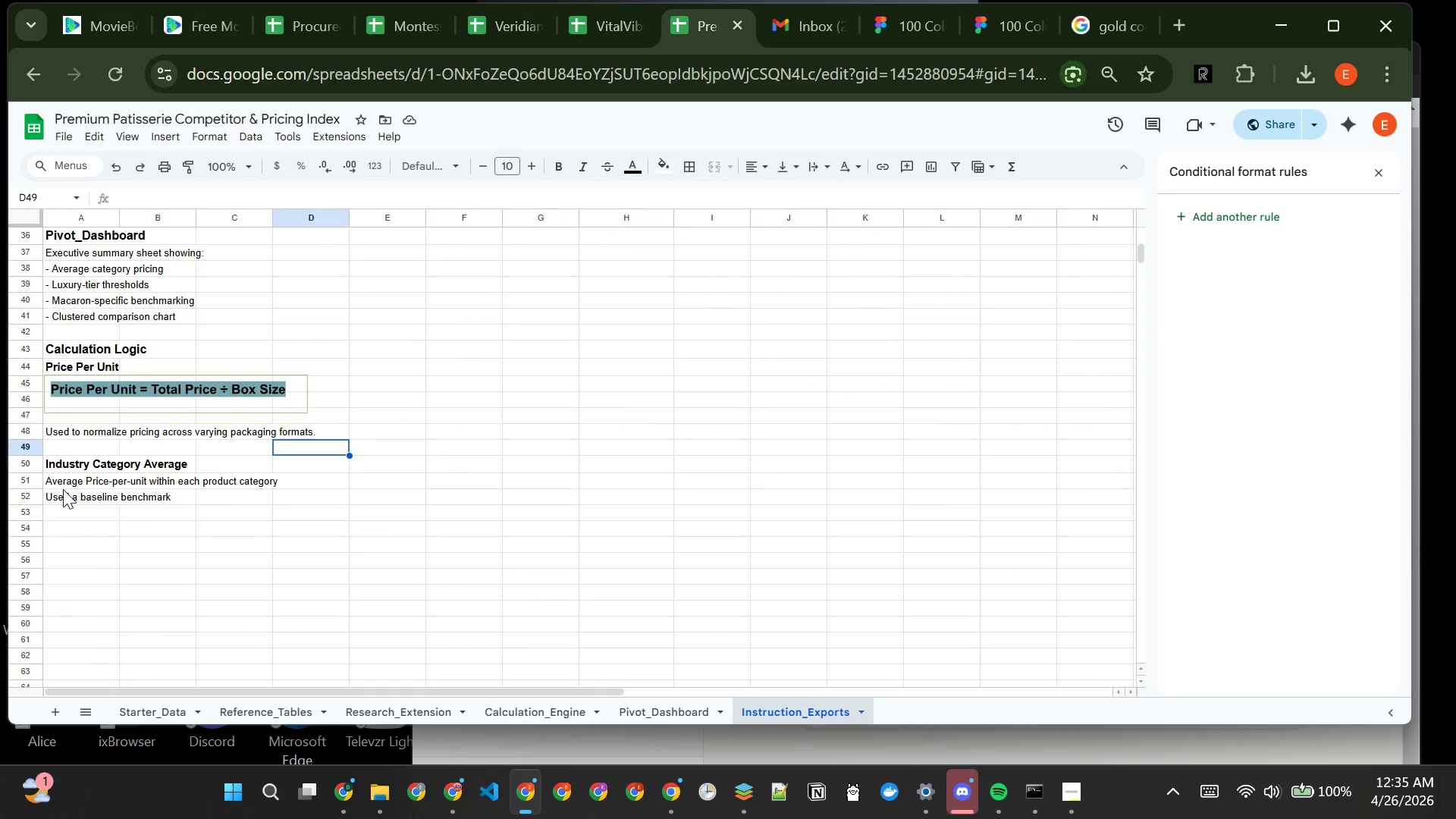 
wait(25.52)
 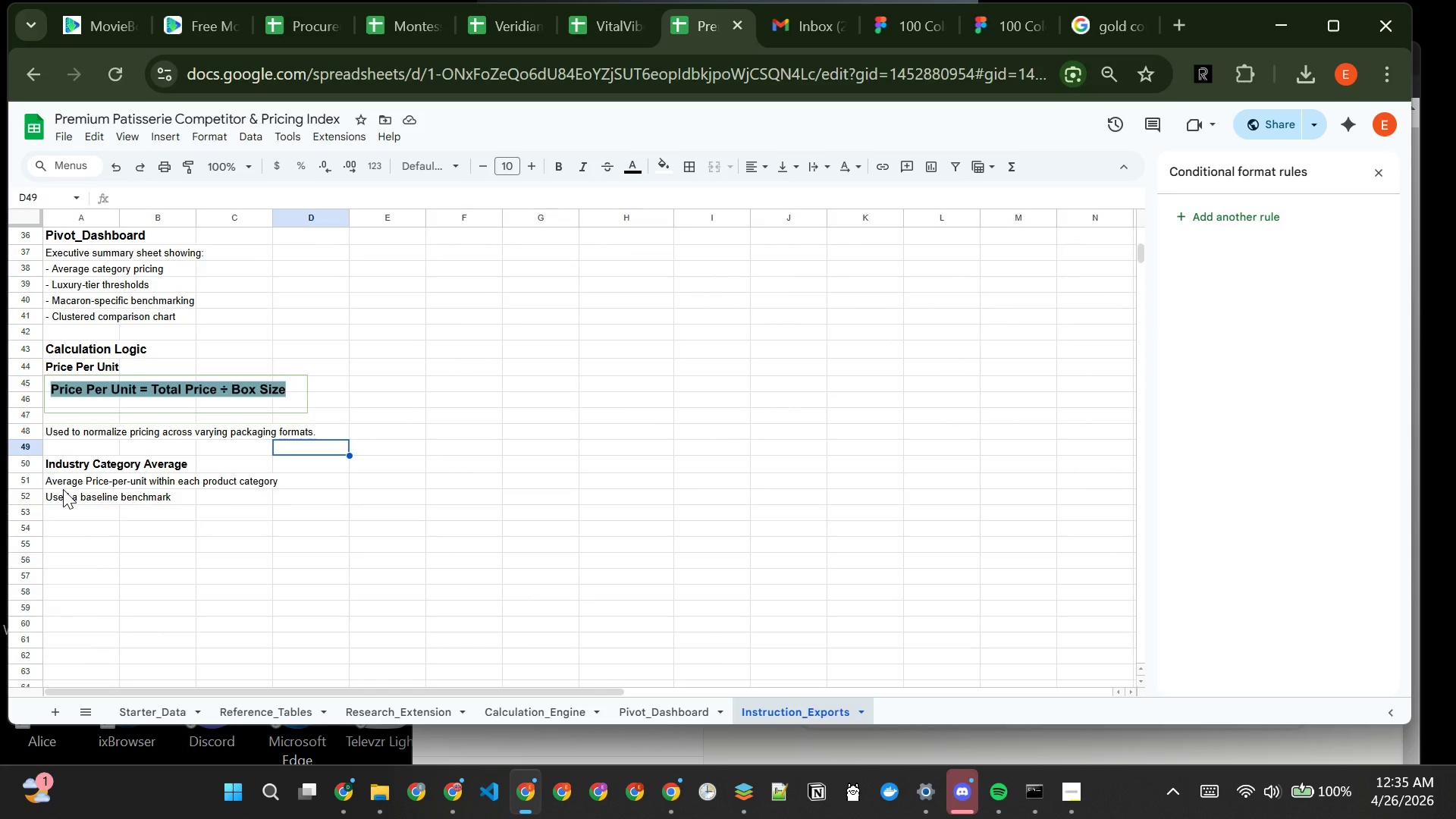 
left_click([62, 528])
 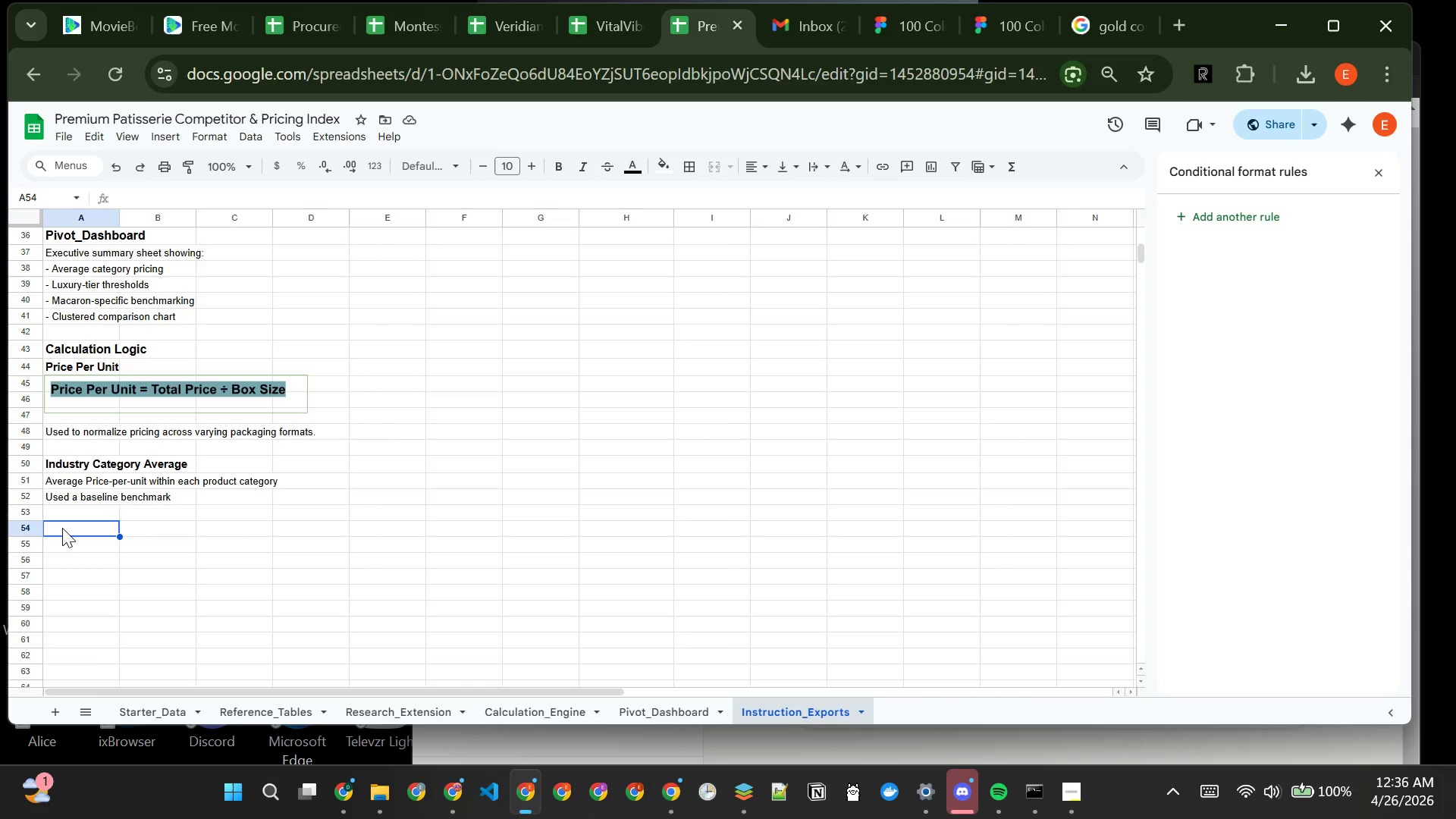 
type([VolumeUp][VolumeUp][VolumeUp][VolumeUp][VolumeUp]Premium Variance)
 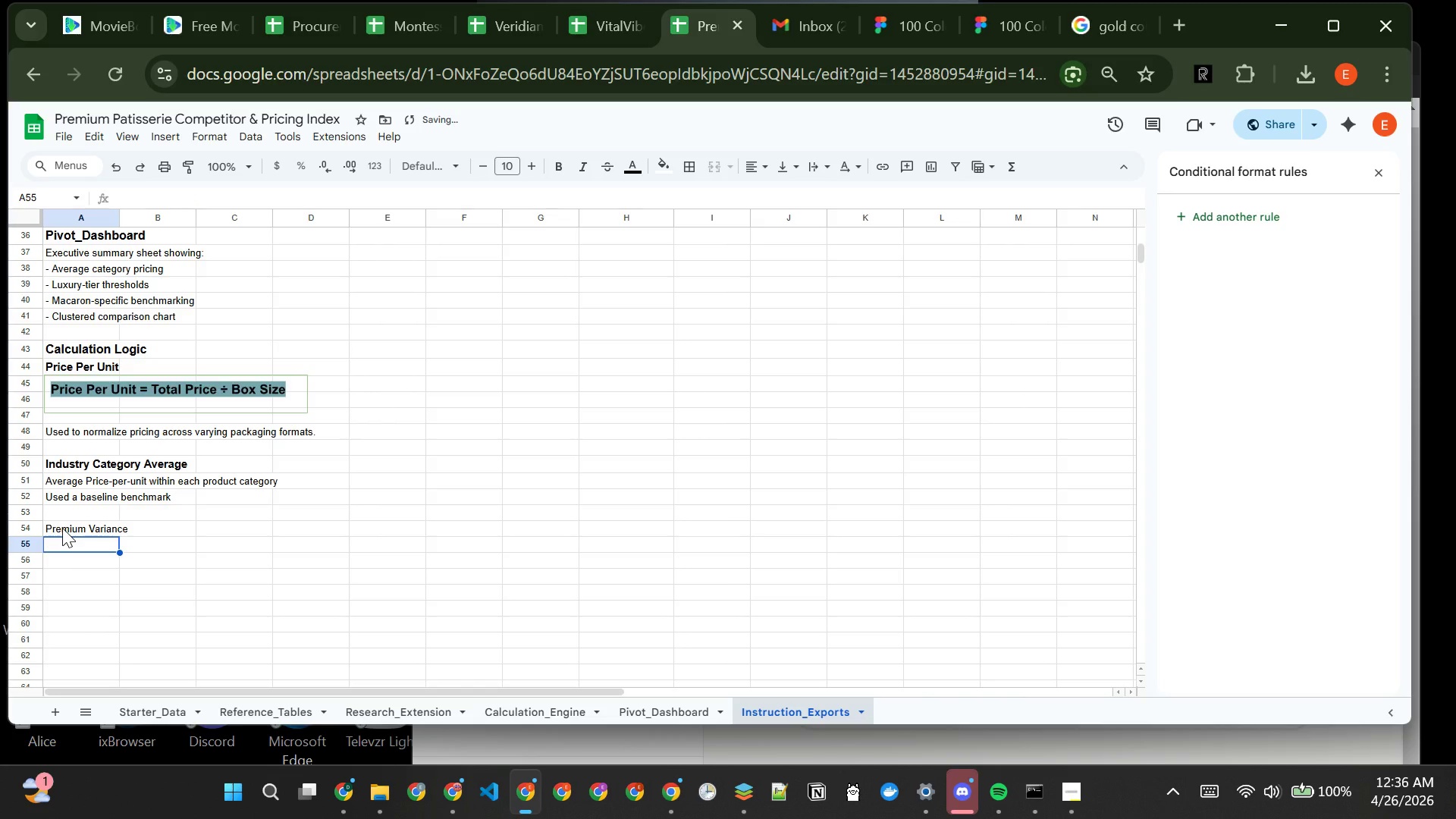 
 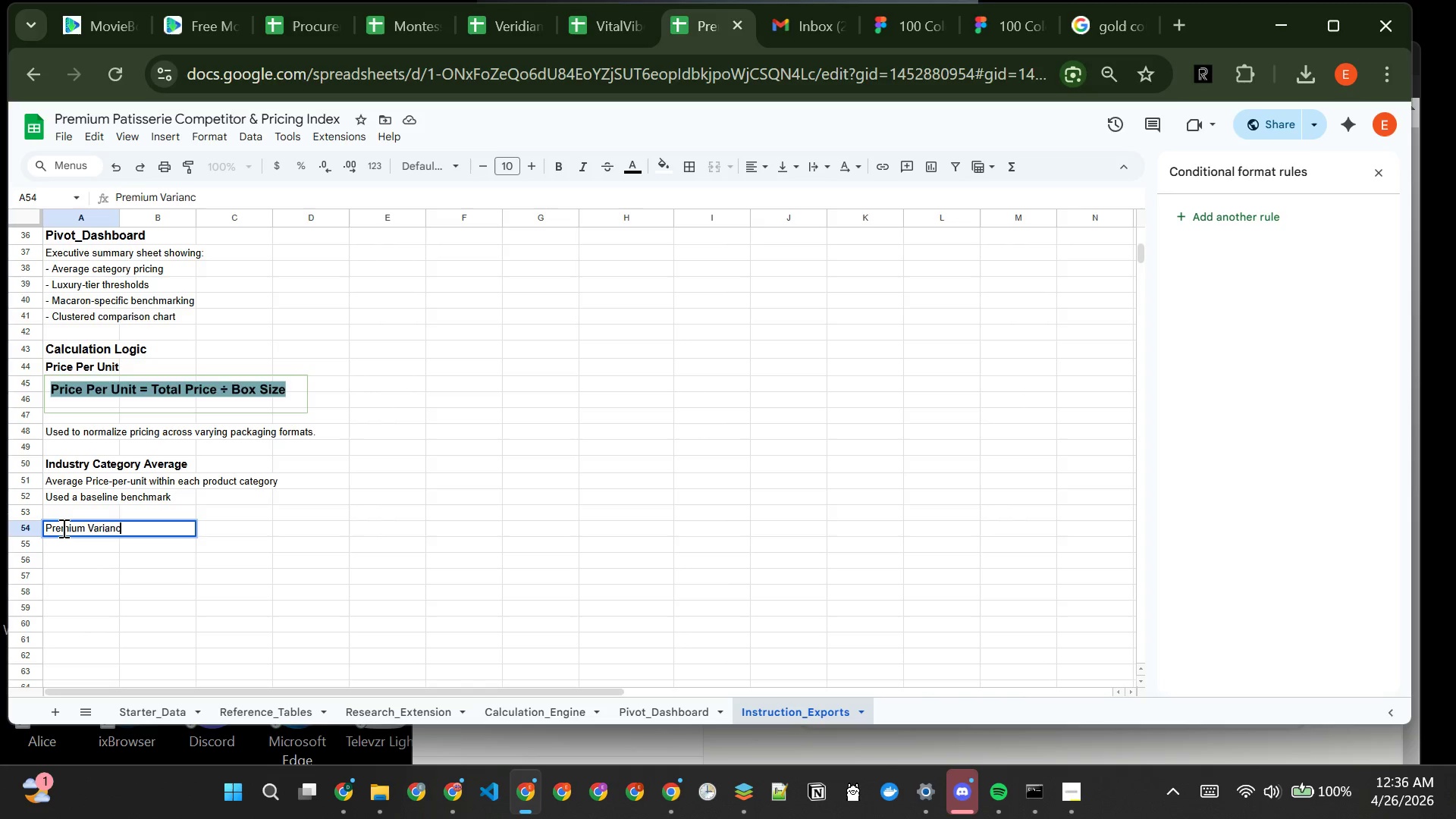 
key(Enter)
 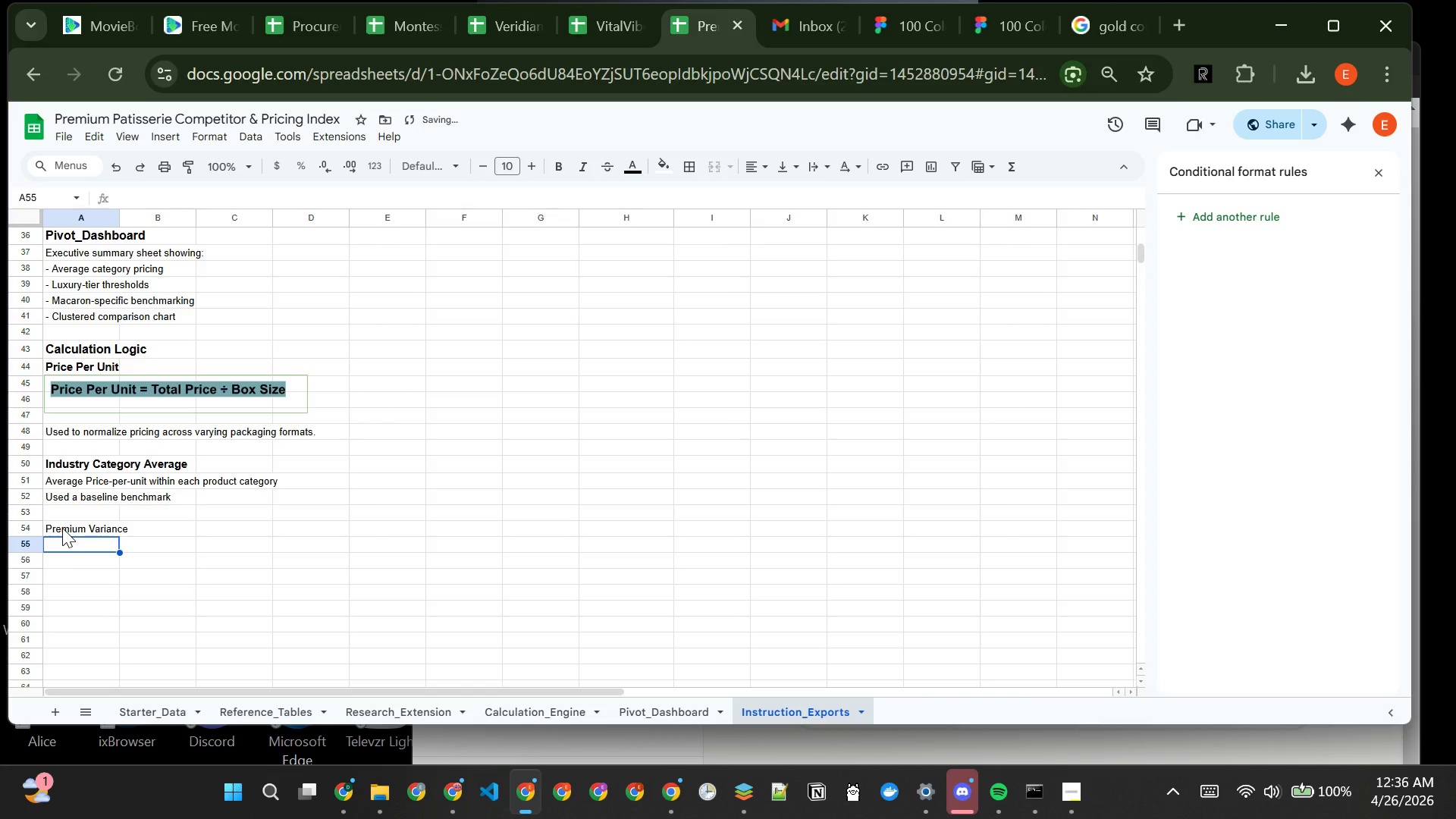 
left_click([62, 528])
 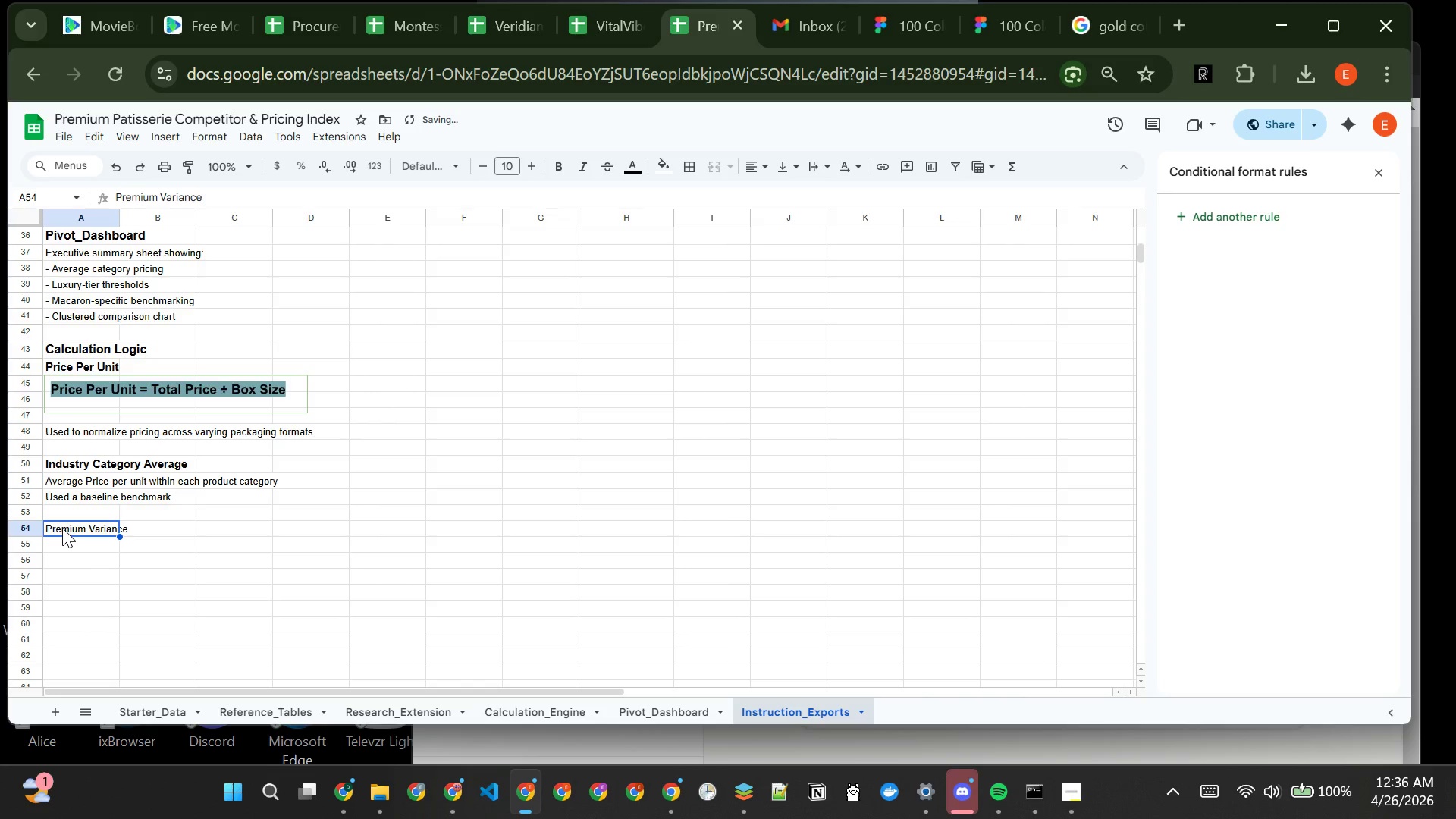 
left_click([62, 528])
 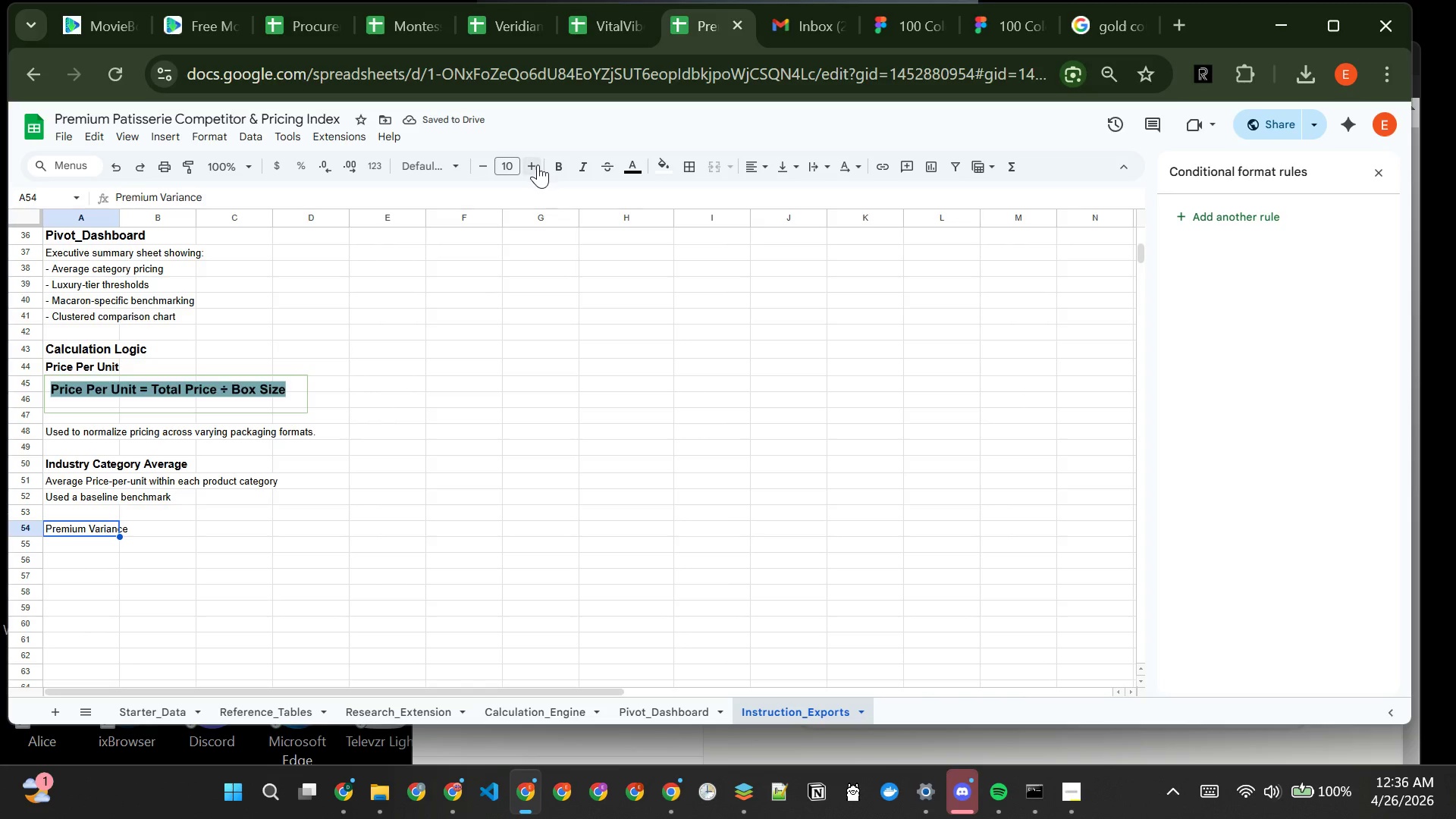 
double_click([538, 165])
 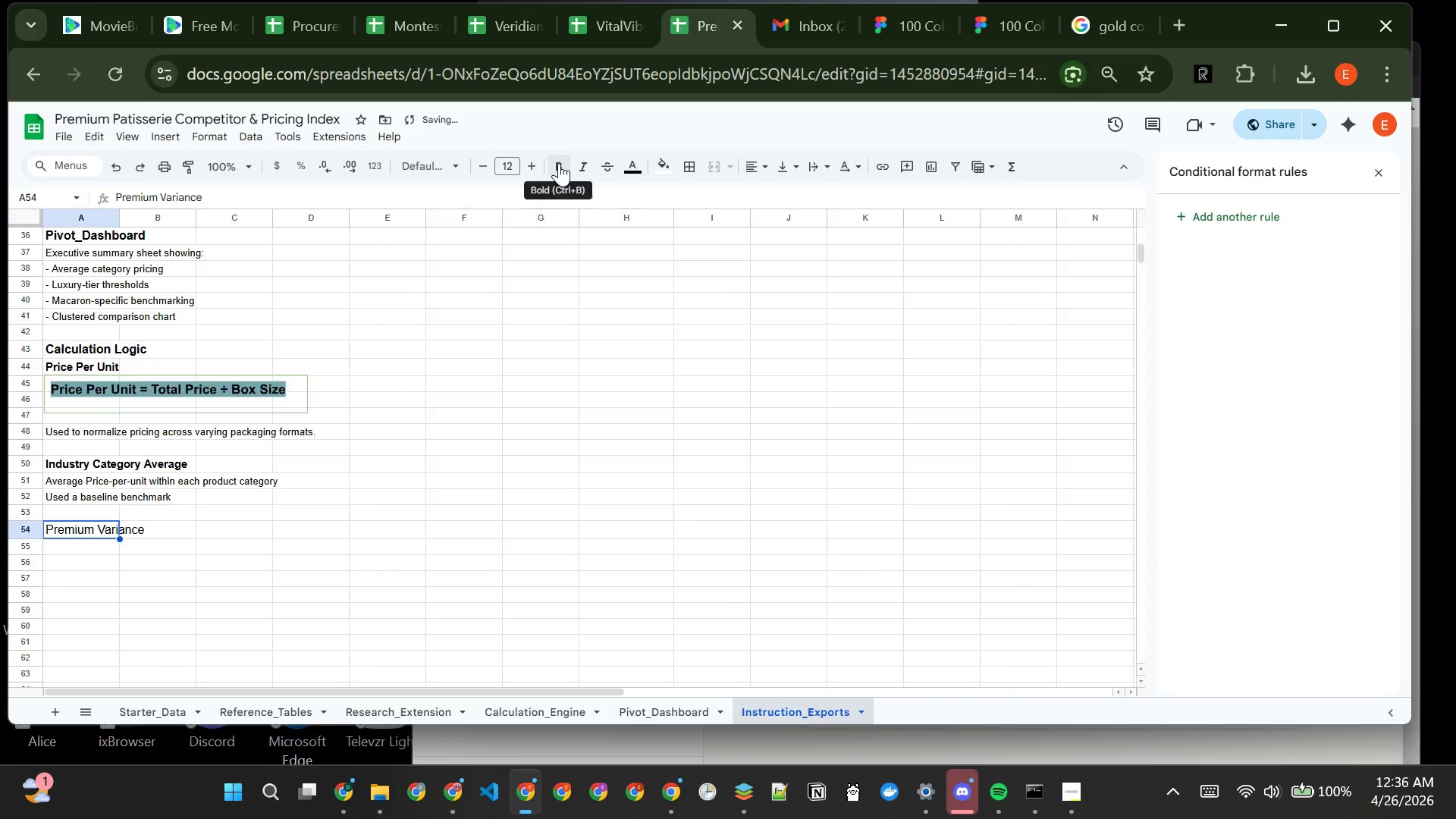 
left_click([559, 163])
 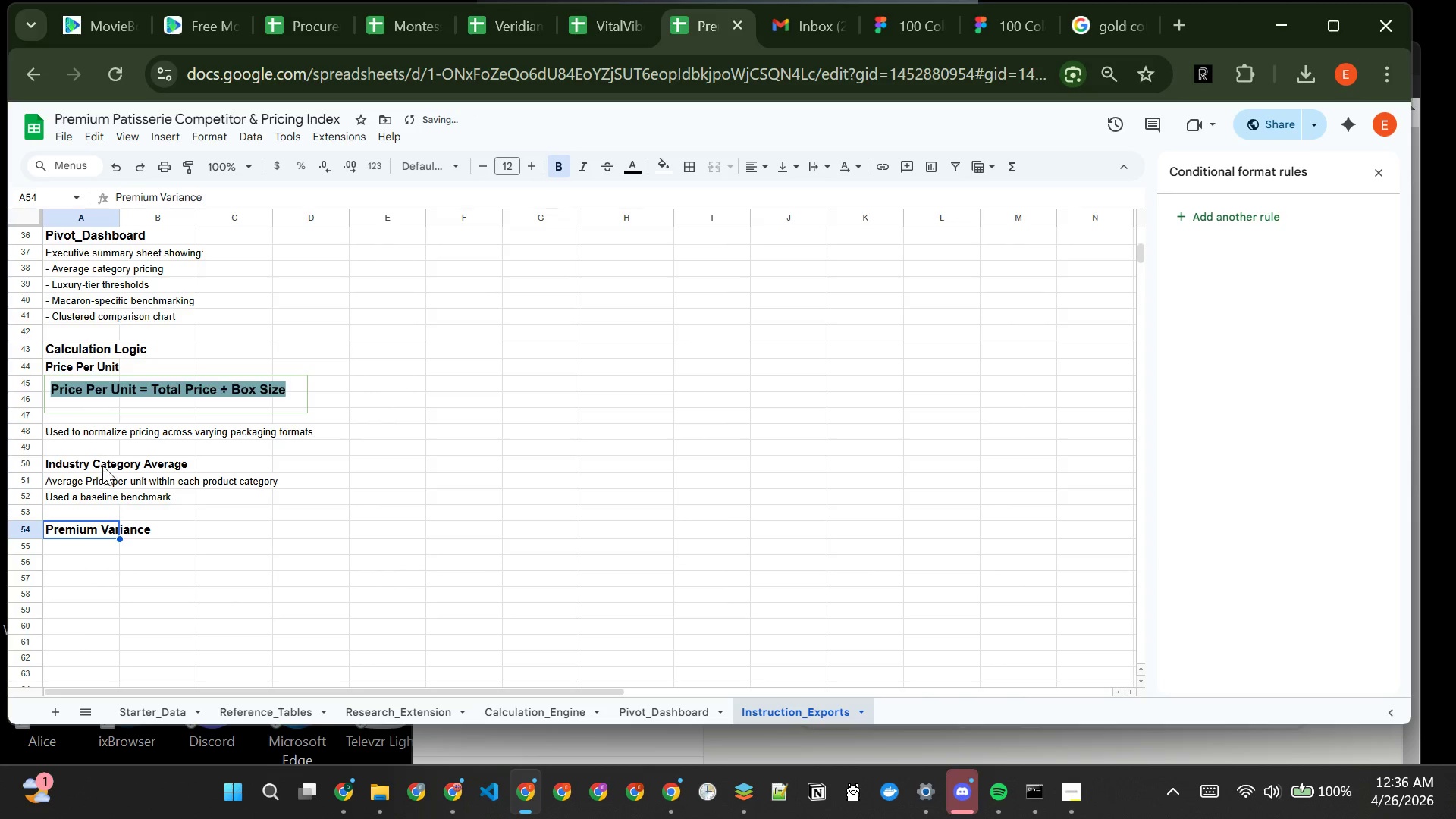 
left_click([107, 460])
 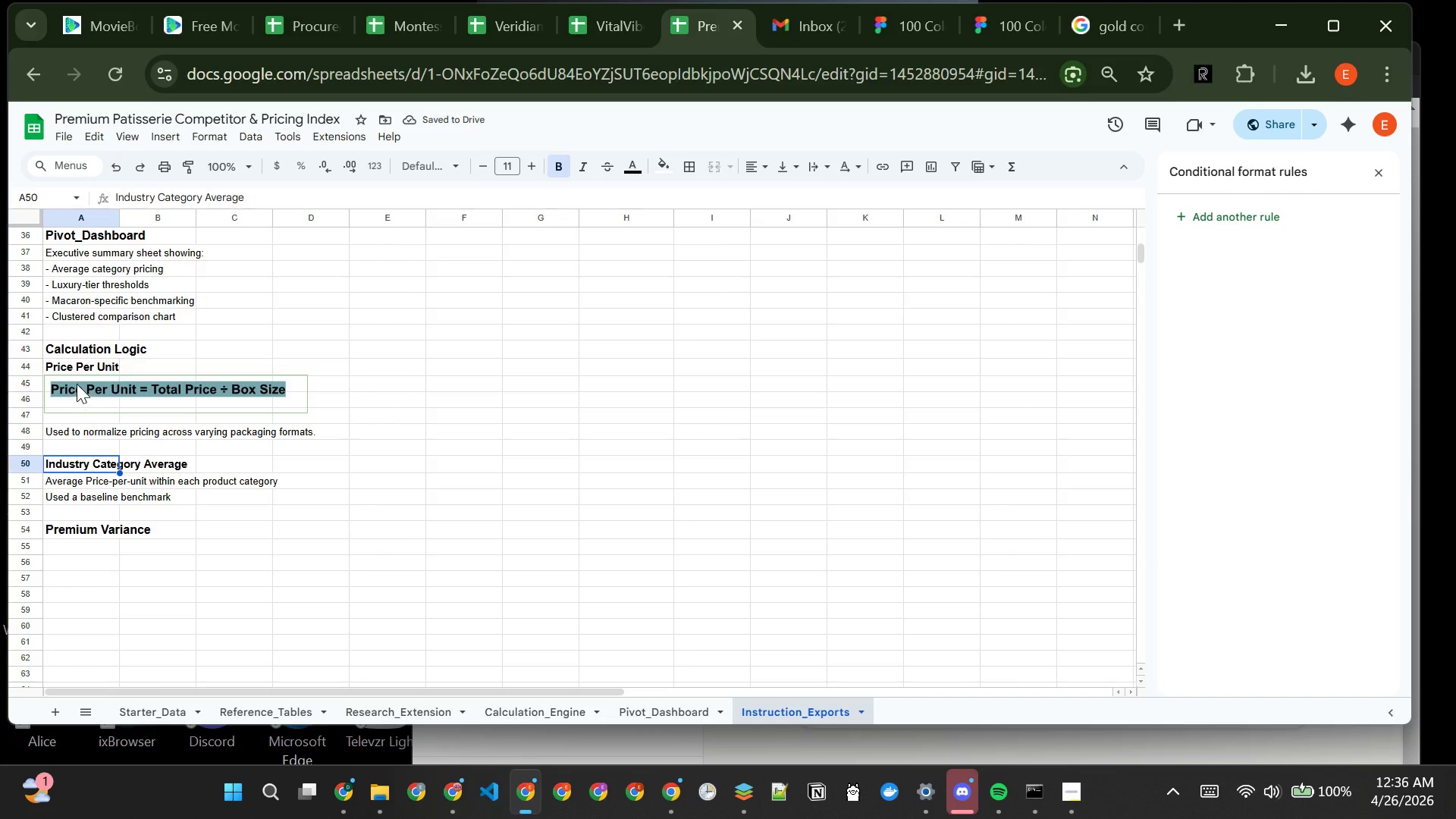 
left_click([88, 362])
 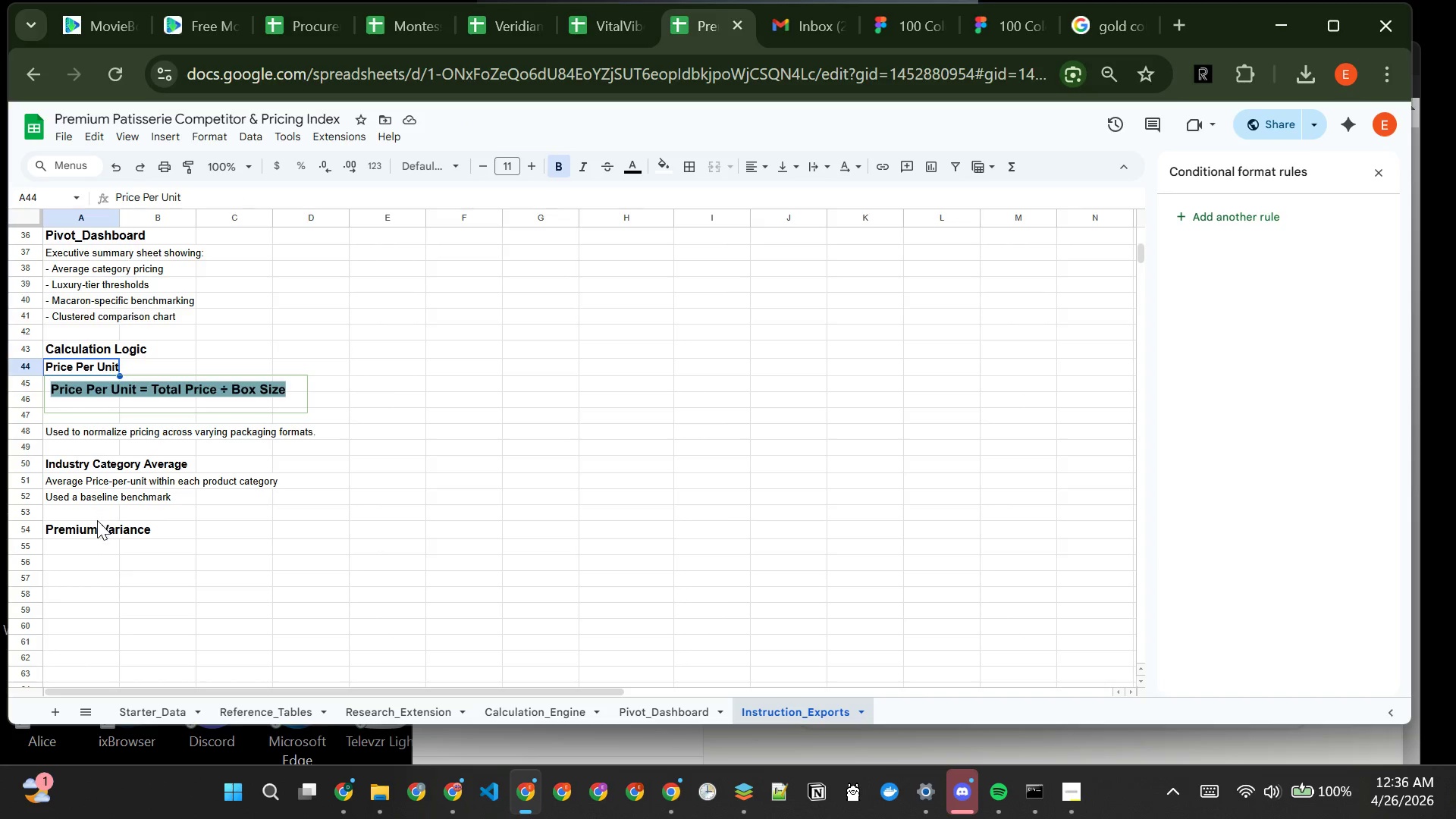 
left_click([96, 530])
 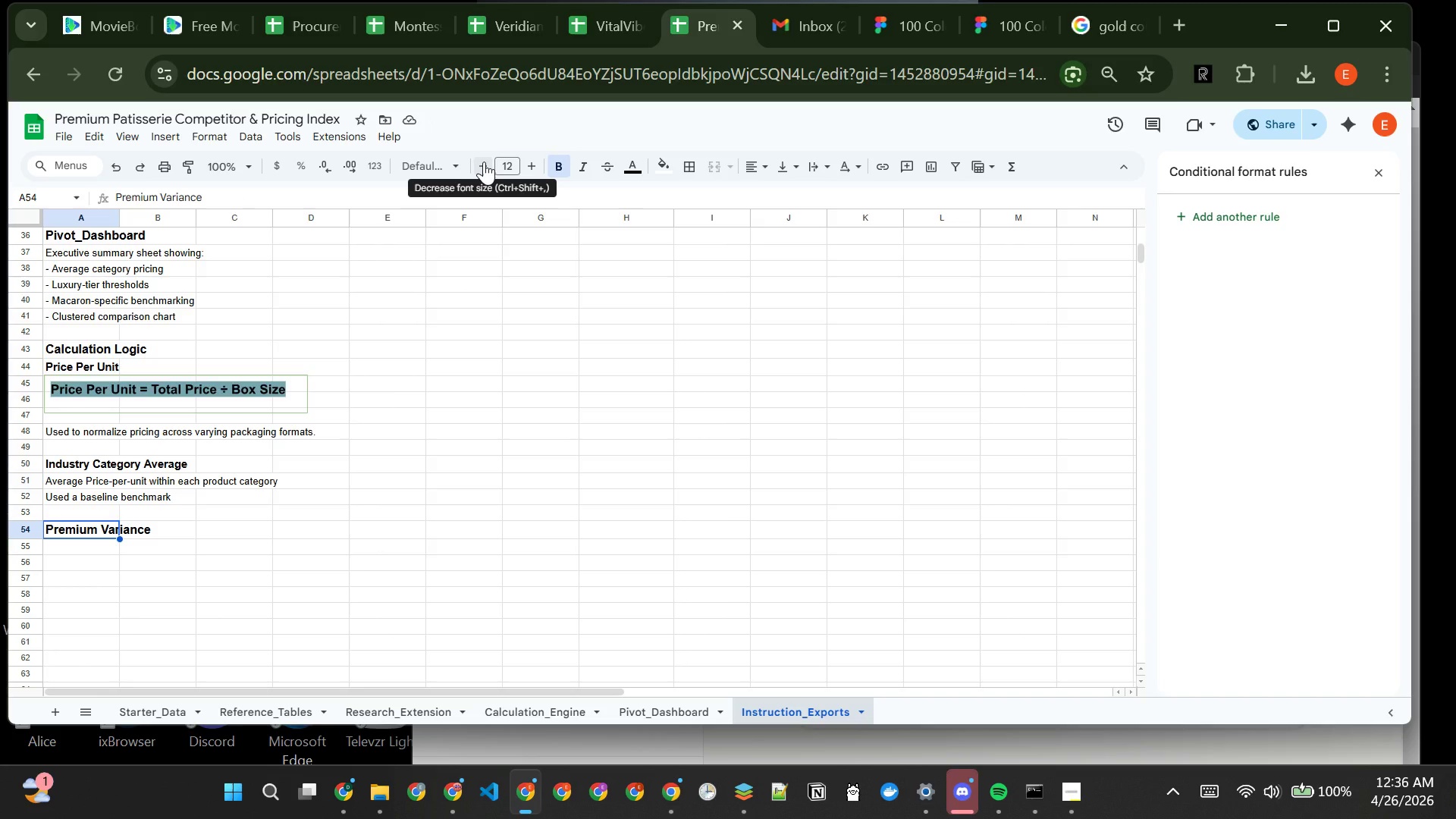 
left_click([484, 162])
 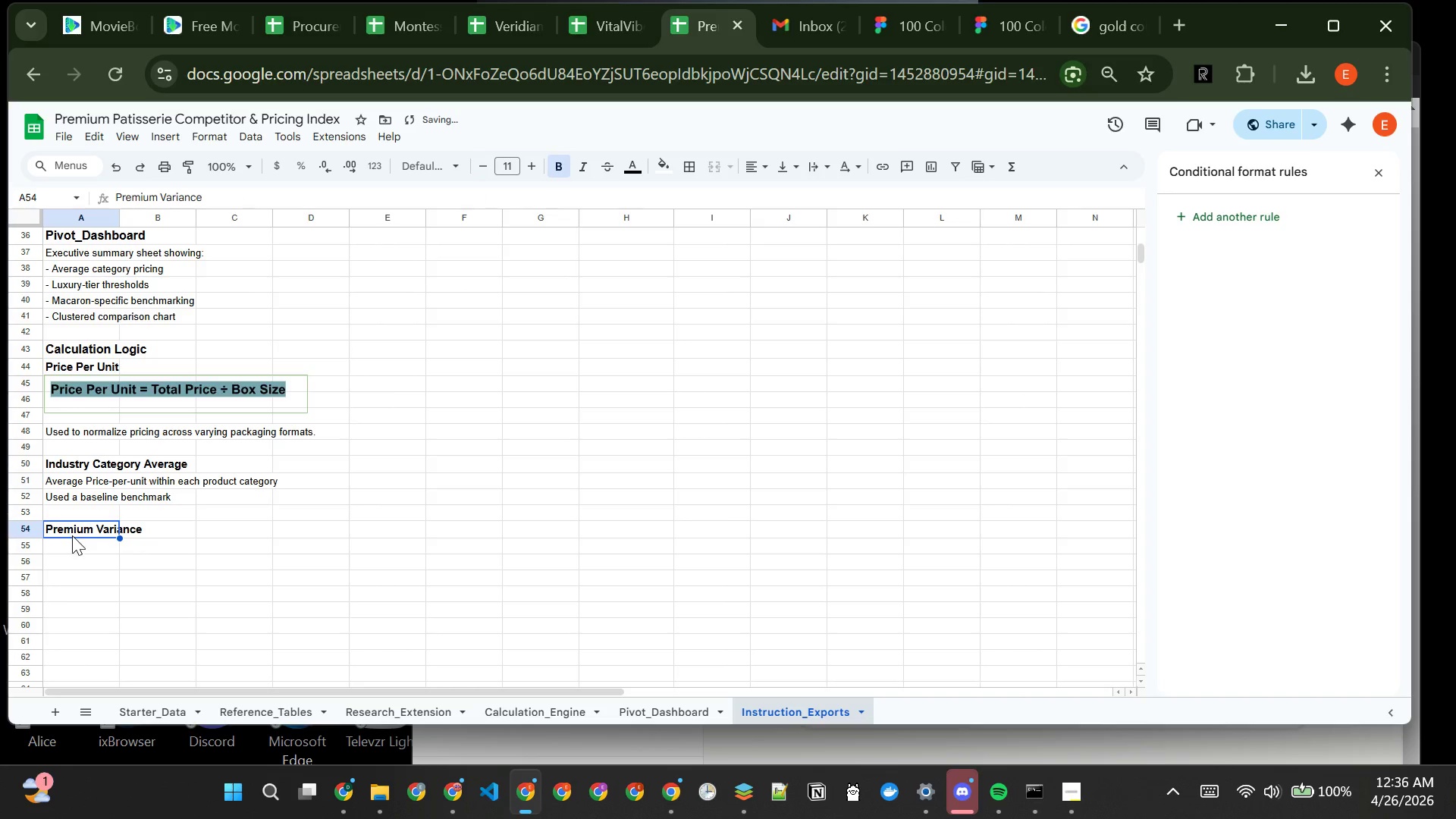 
left_click([74, 539])
 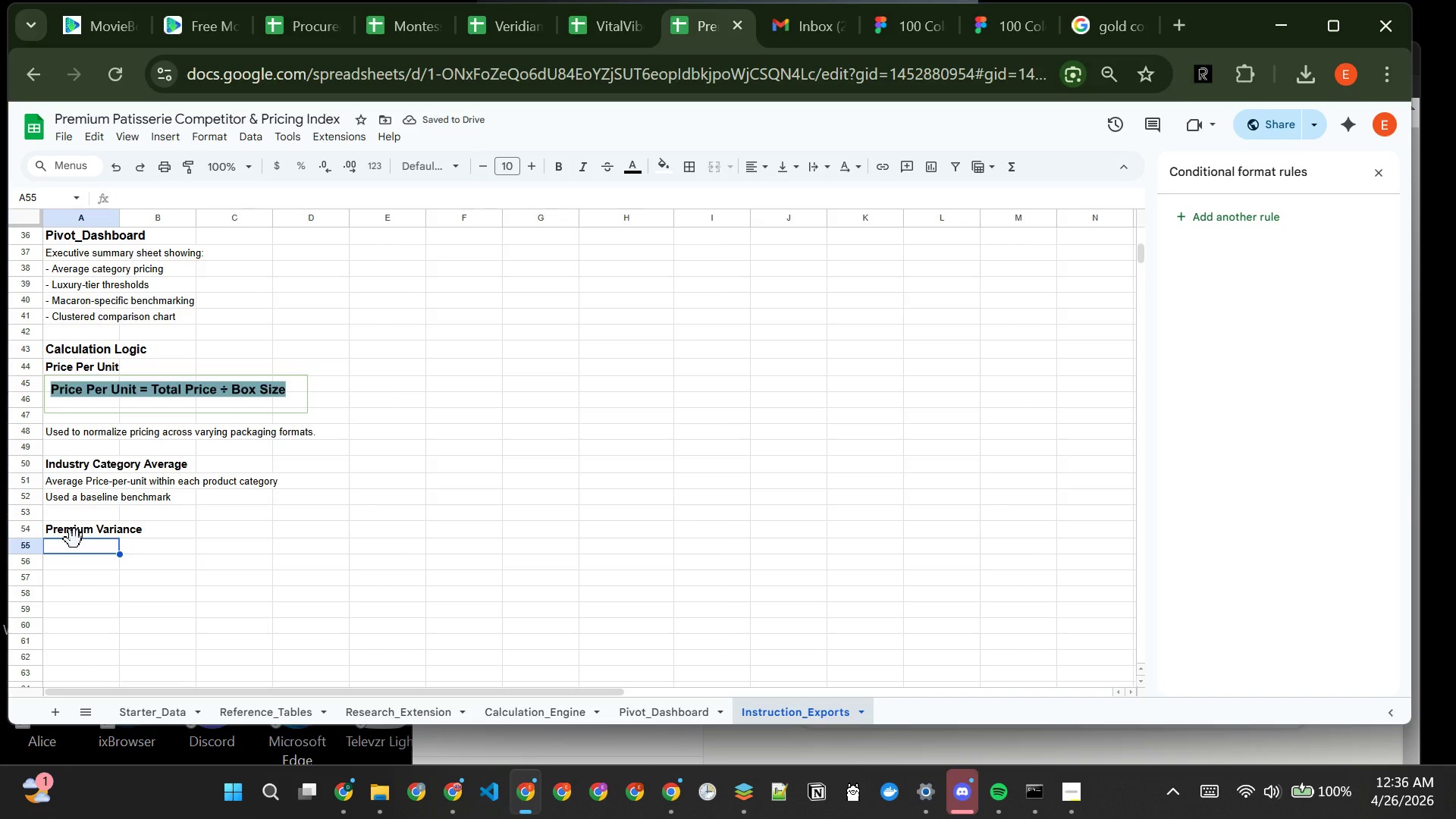 
type((Product Unit Price - Category Average))
 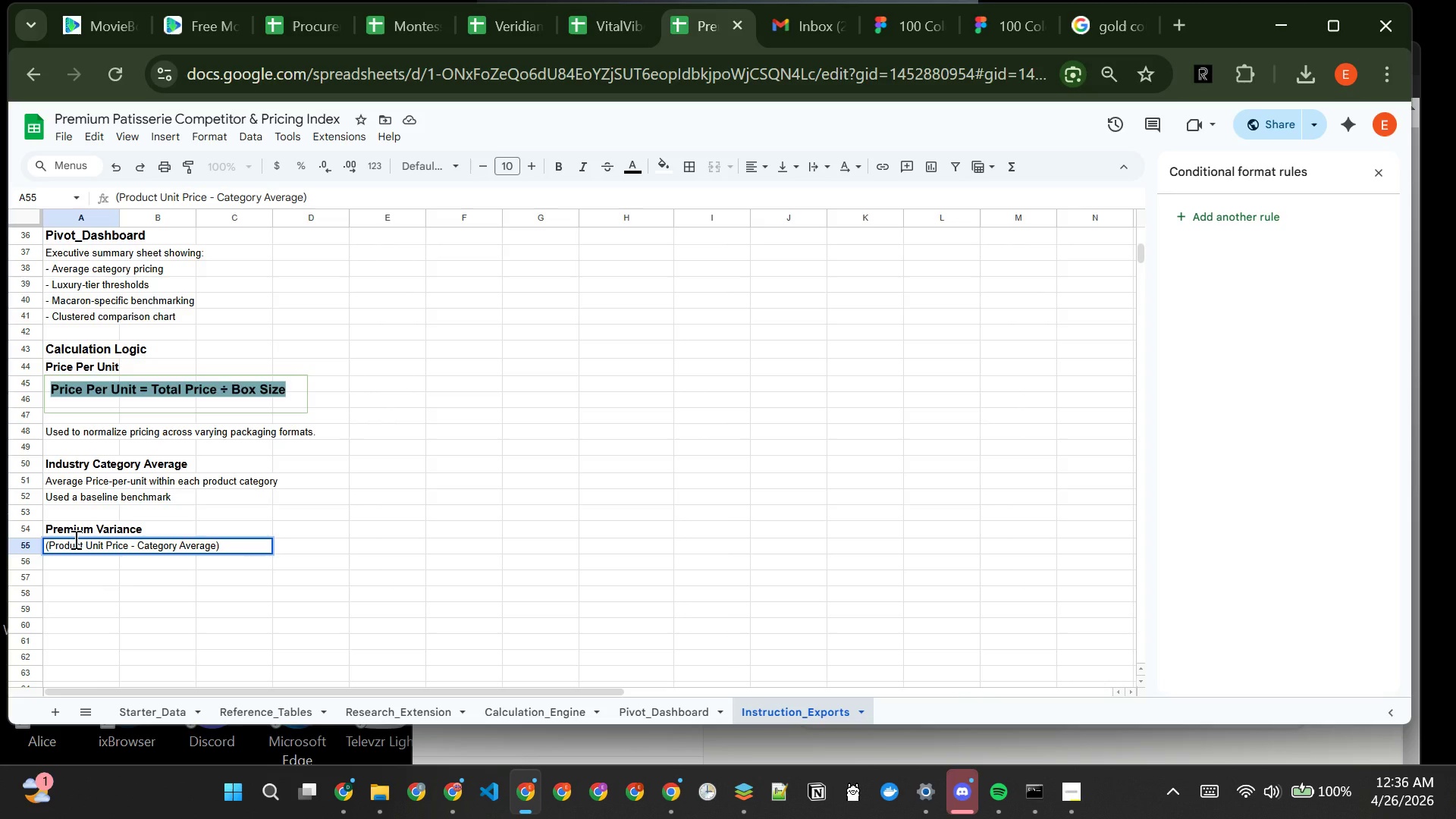 
wait(6.23)
 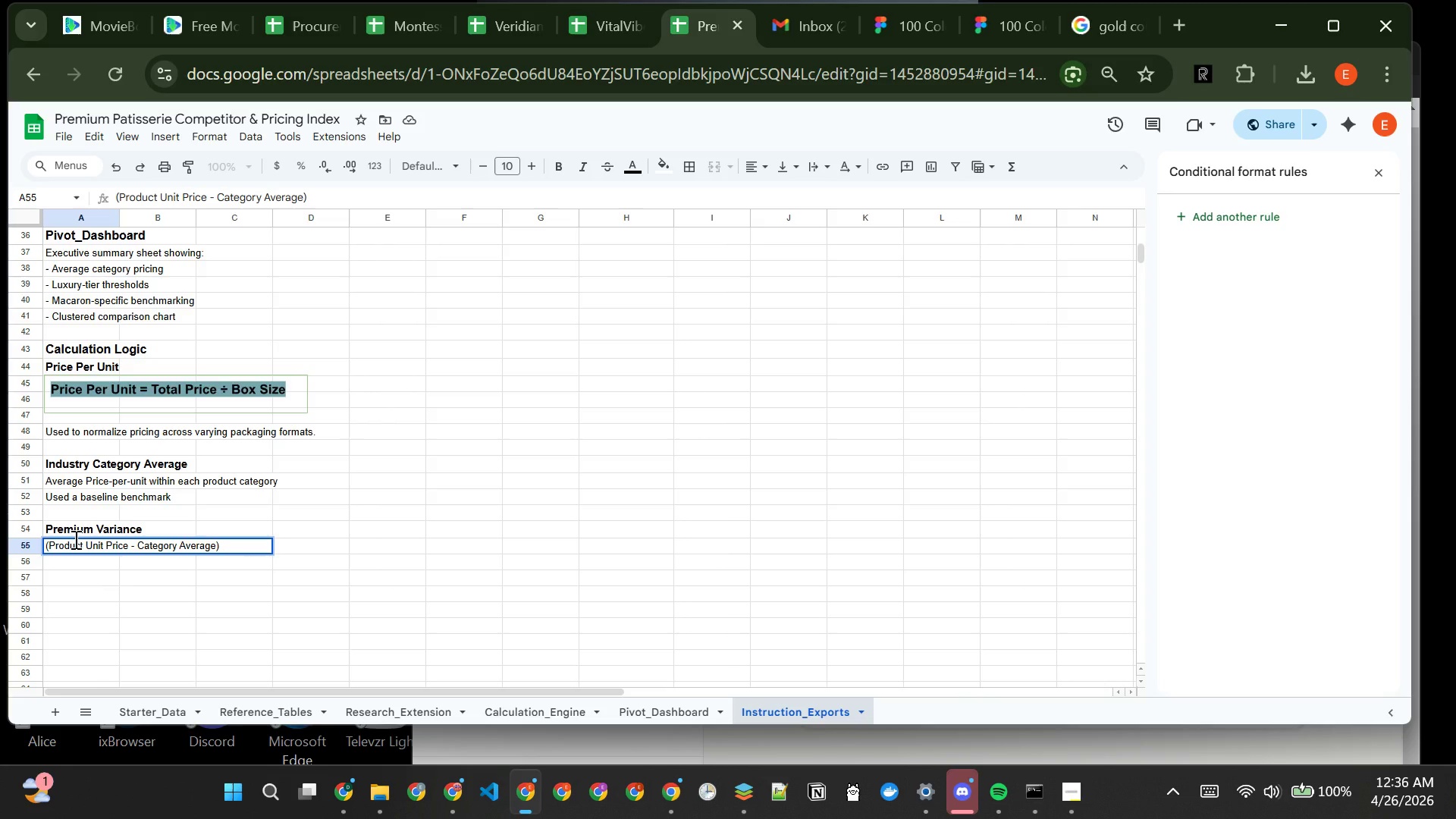 
key(Space)
 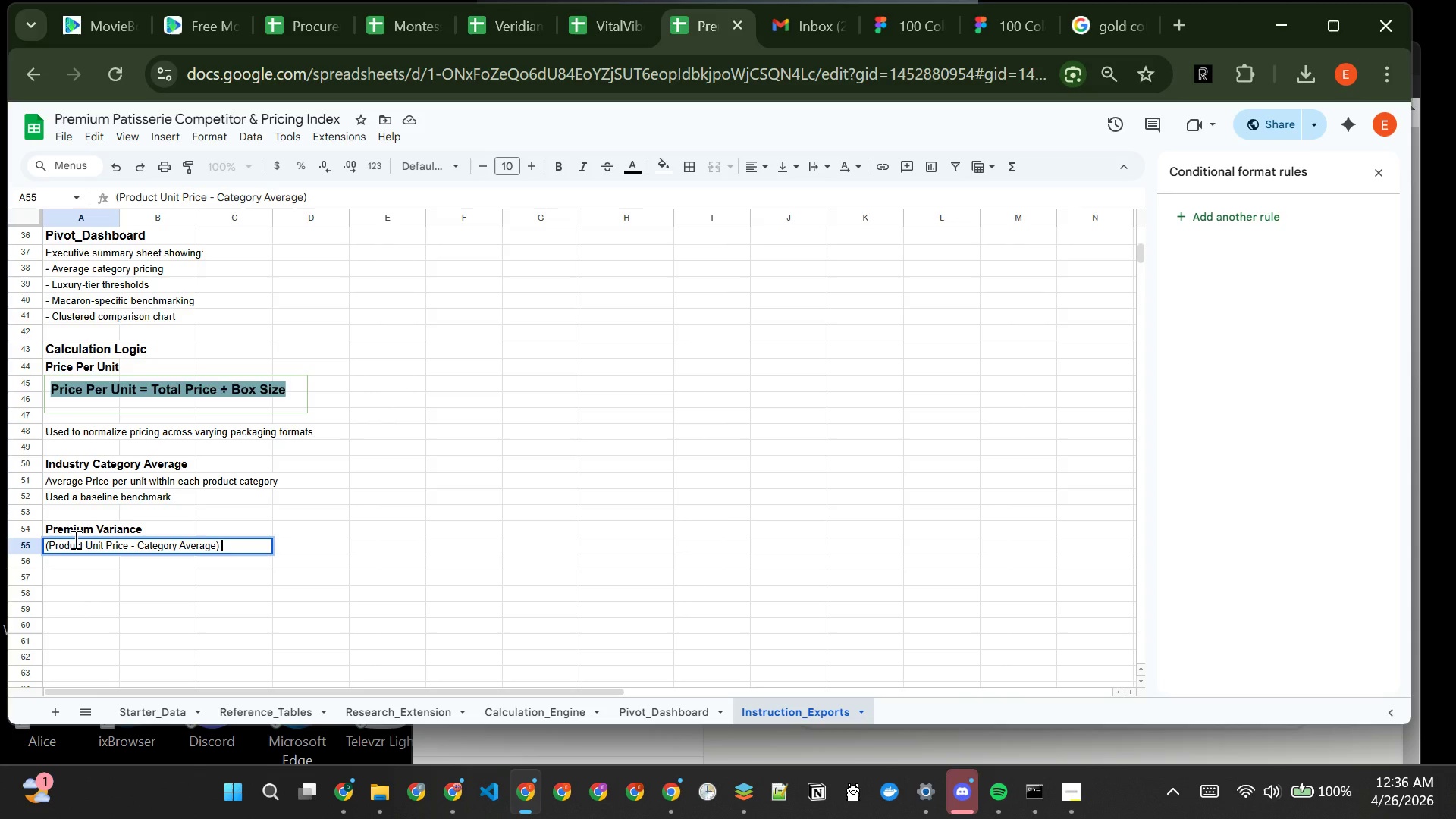 
key(Meta+MetaLeft)
 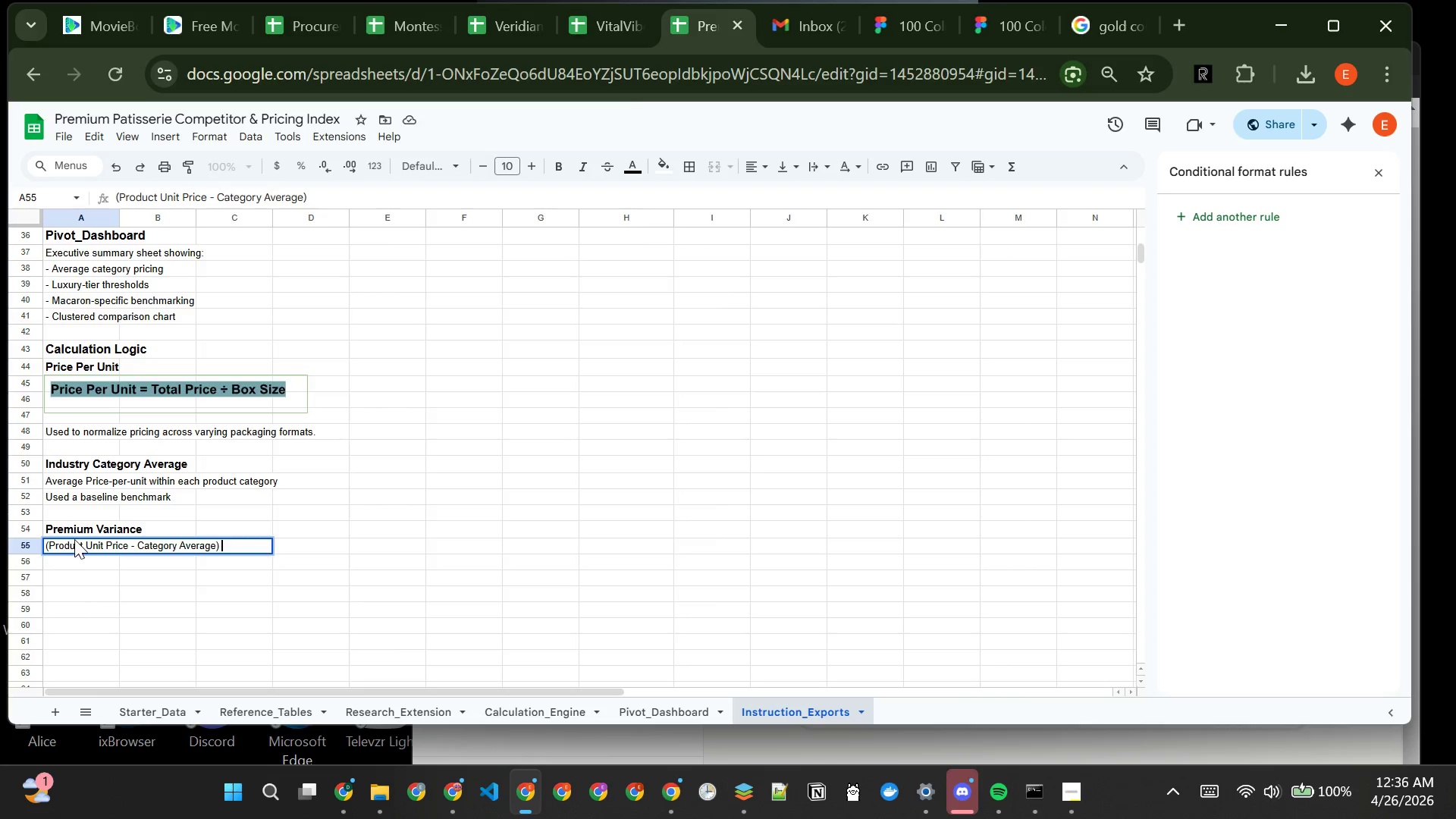 
key(Meta+Period)
 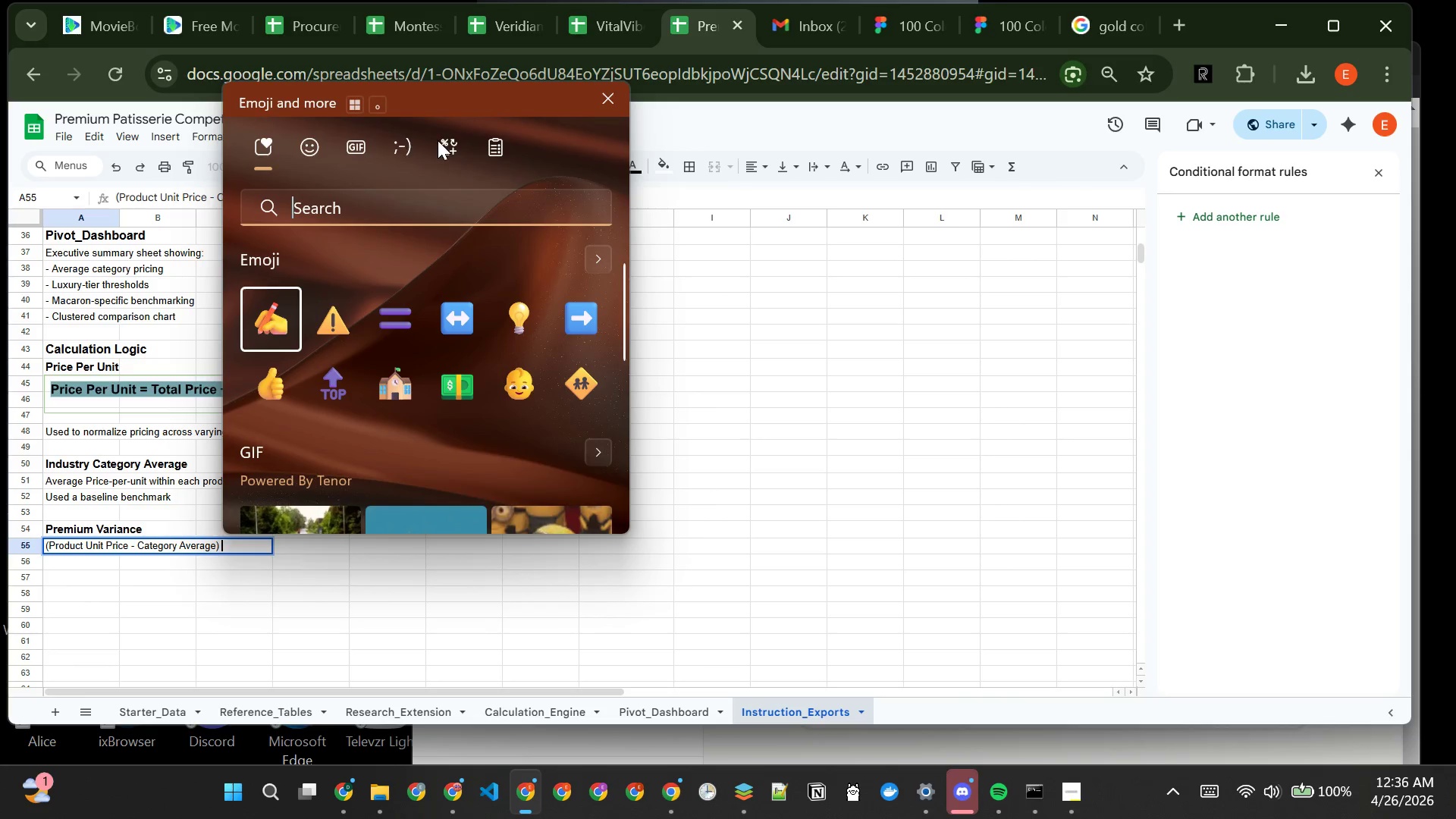 
left_click([438, 141])
 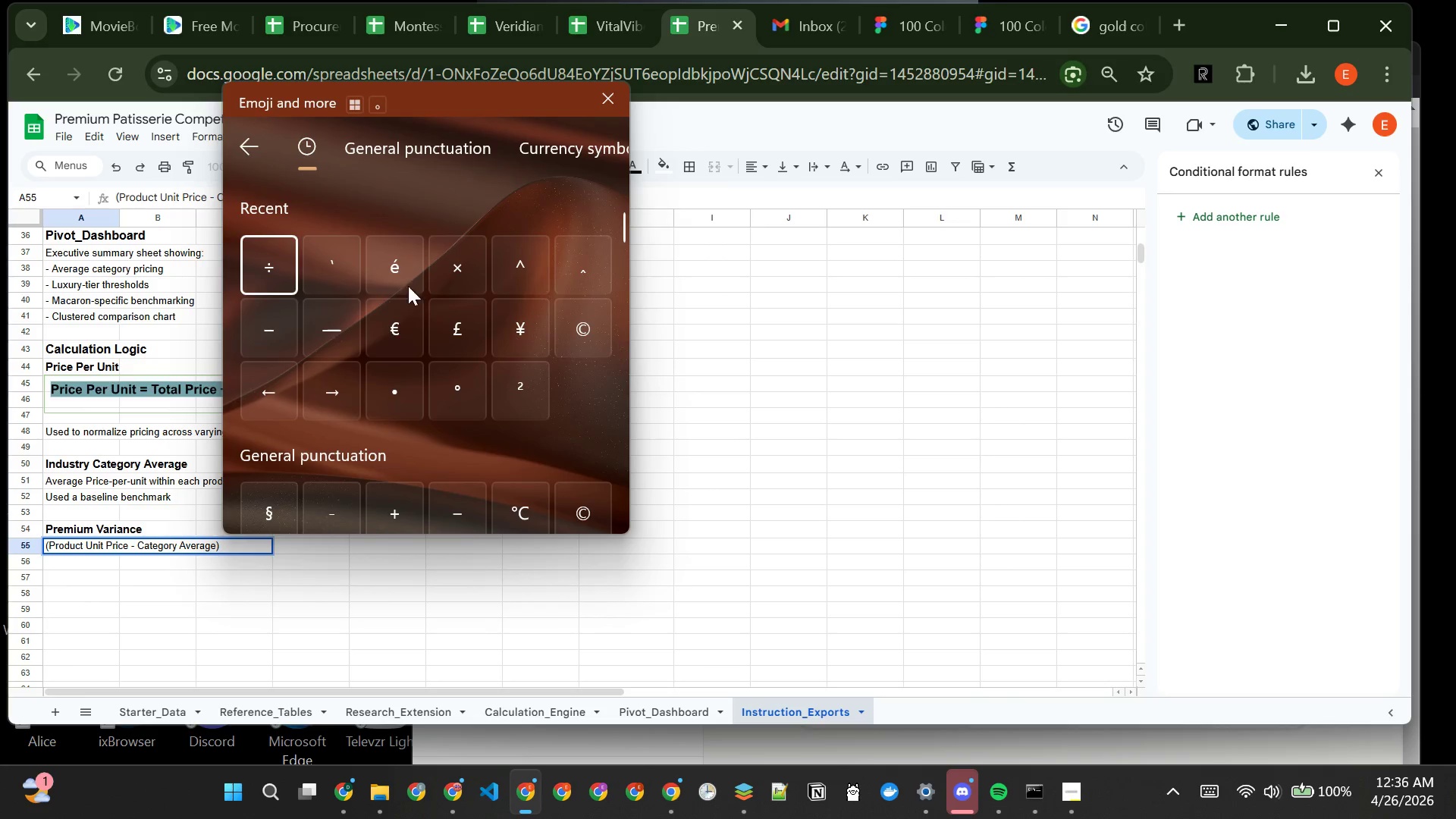 
left_click([268, 268])
 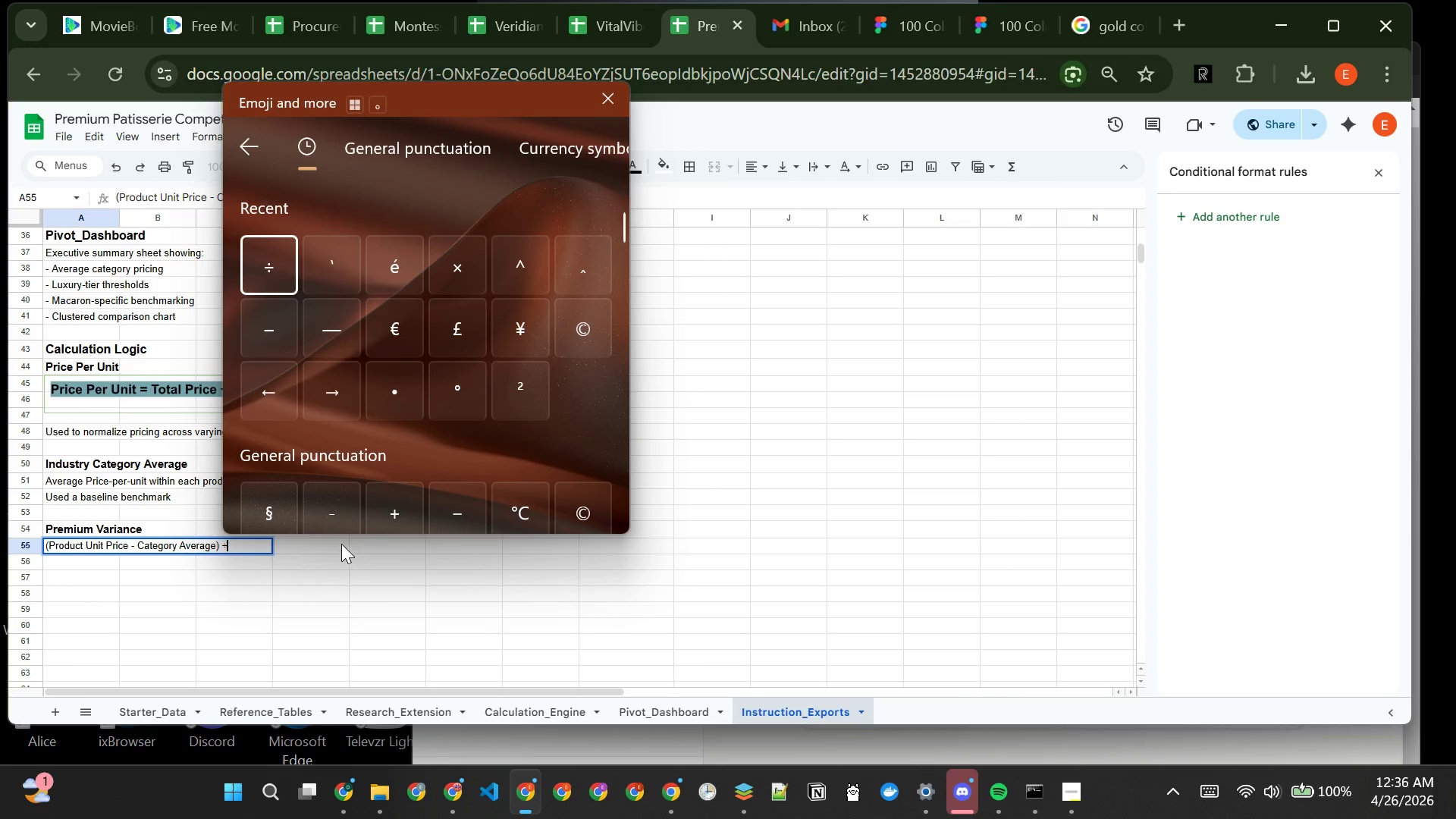 
type( Categpry)
key(Backspace)
key(Backspace)
key(Backspace)
type(ory Avergae)
key(Backspace)
key(Backspace)
key(Backspace)
type(age)
 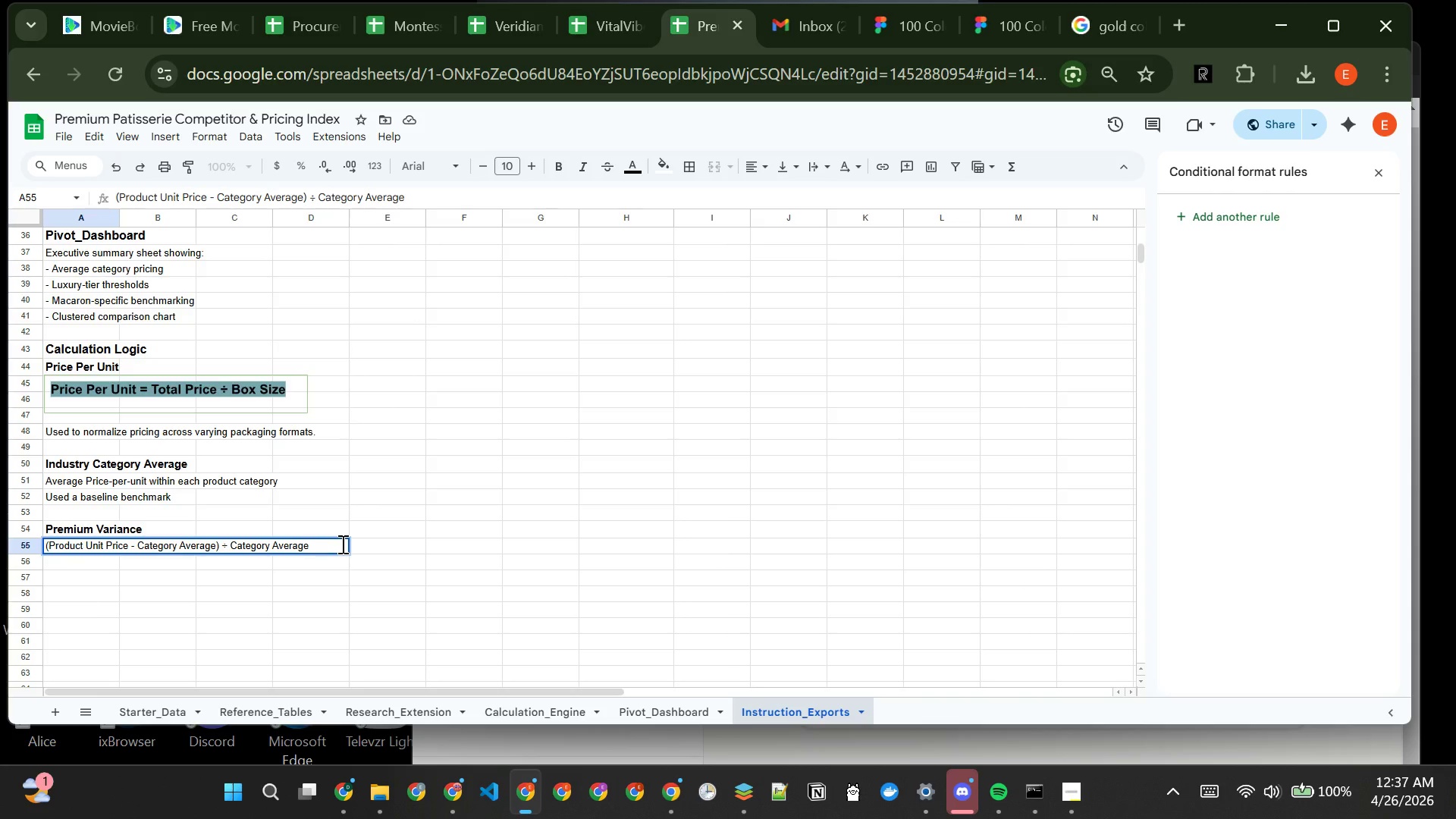 
left_click_drag(start_coordinate=[334, 544], to_coordinate=[36, 545])
 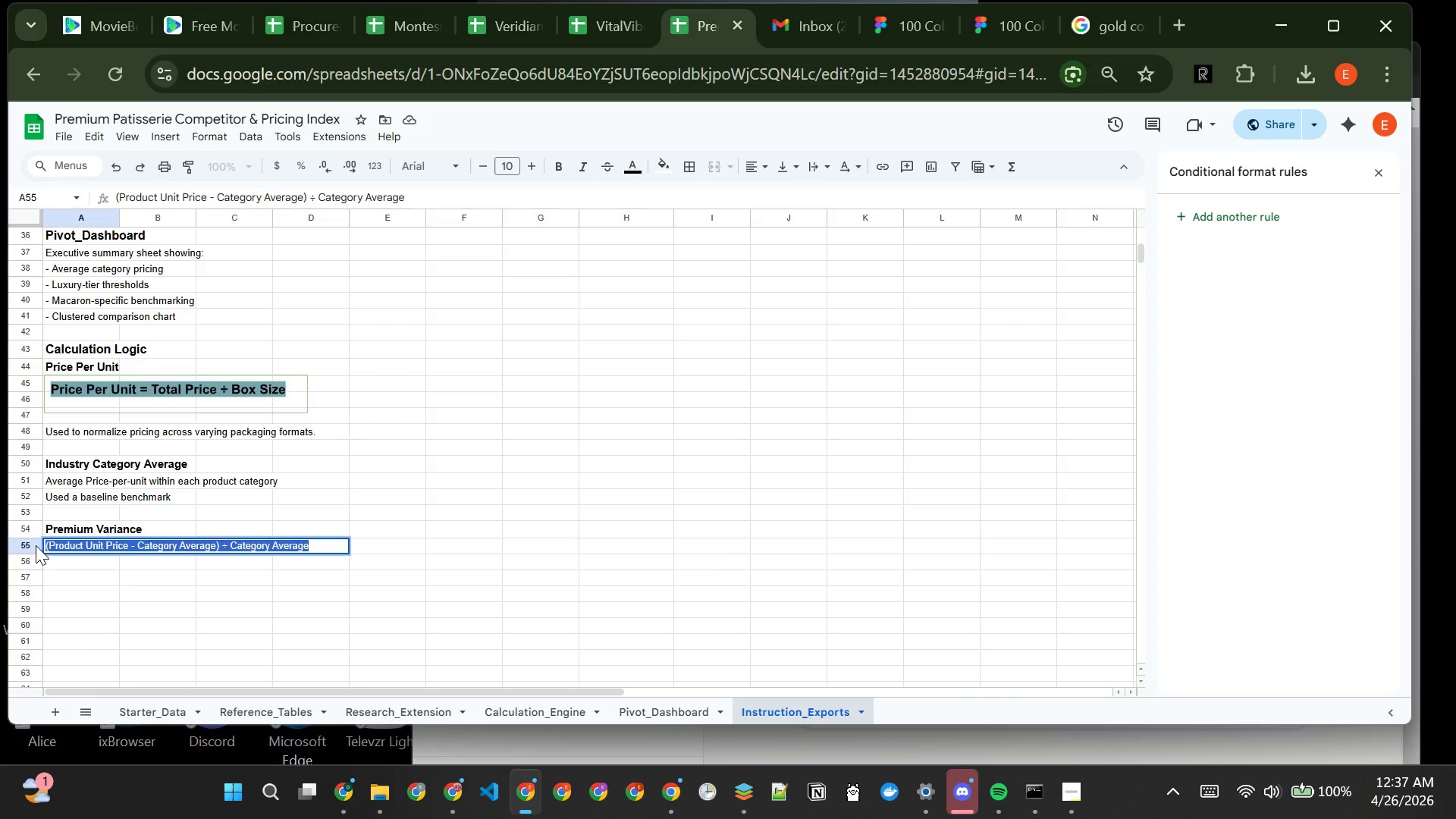 
key(Control+X)
 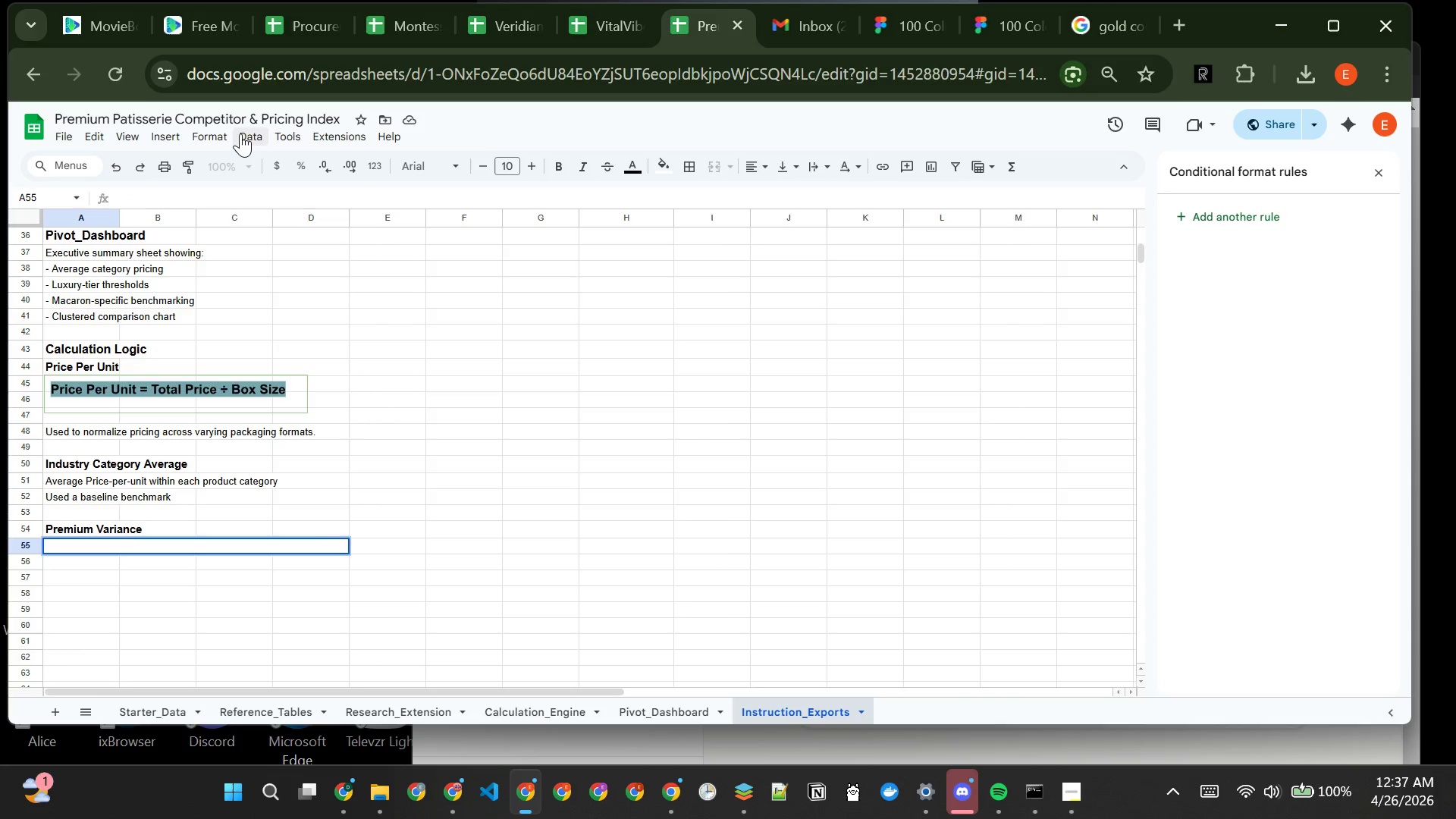 
left_click_drag(start_coordinate=[177, 136], to_coordinate=[265, 373])
 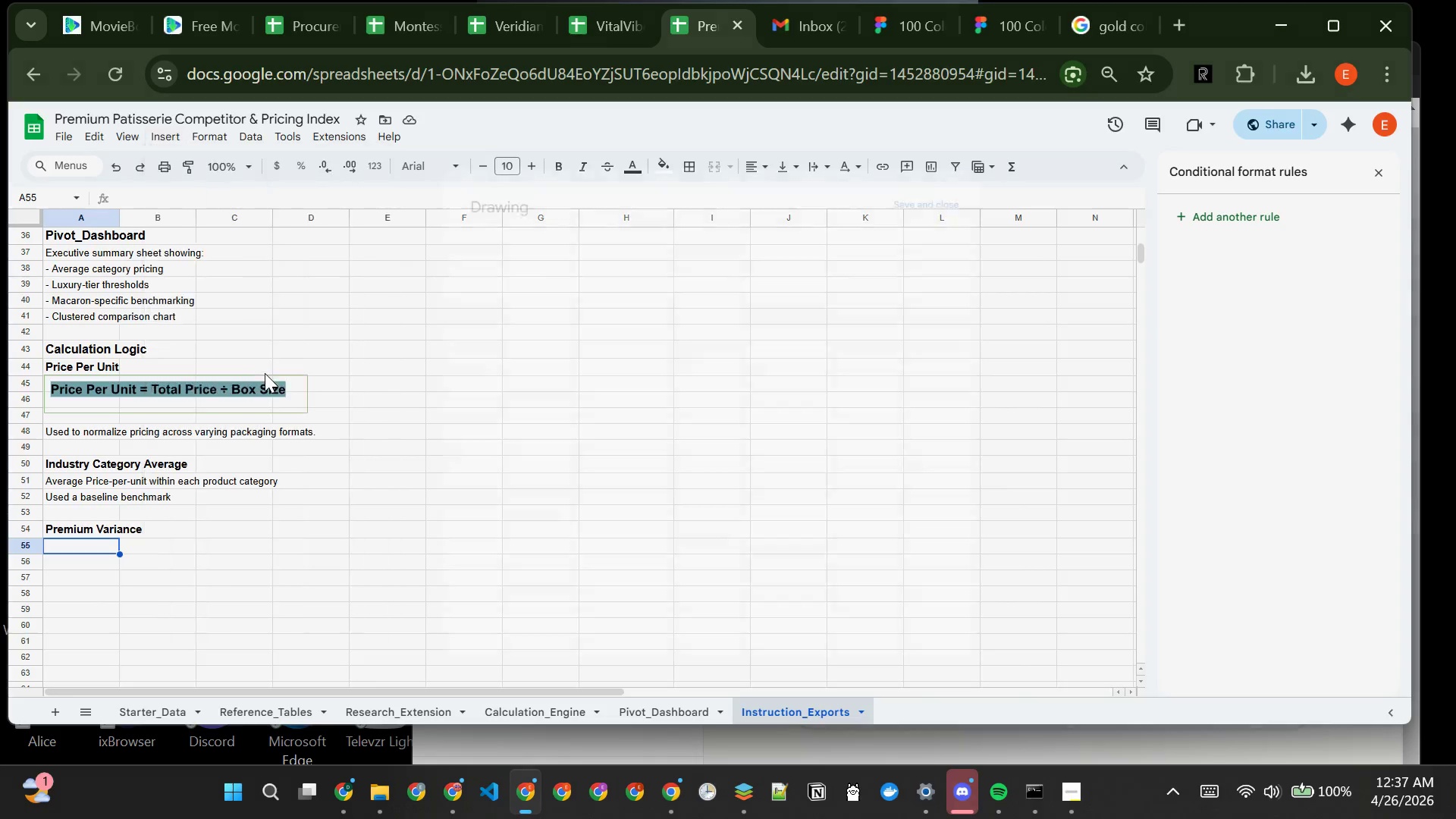 
left_click([265, 373])
 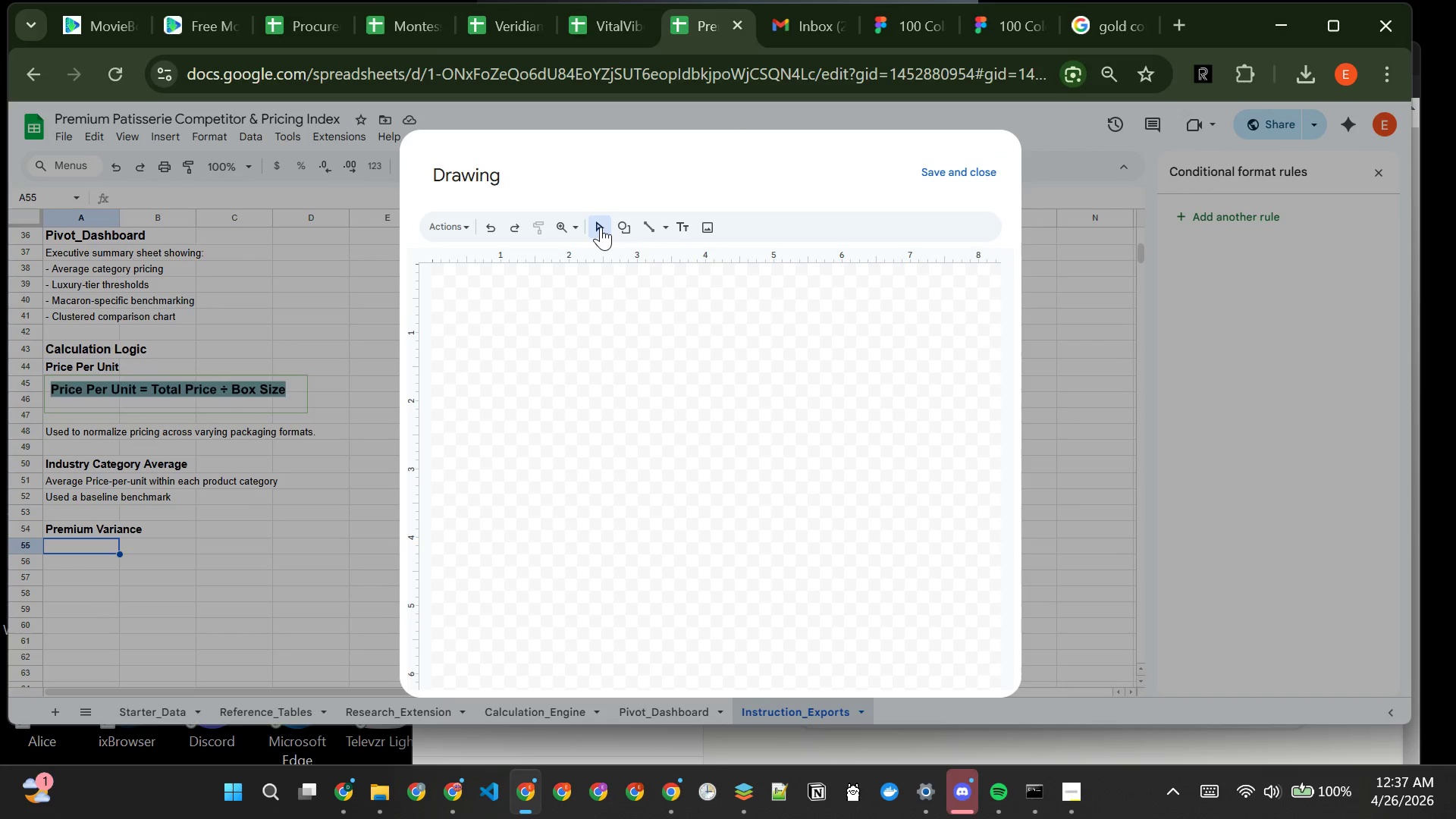 
wait(5.22)
 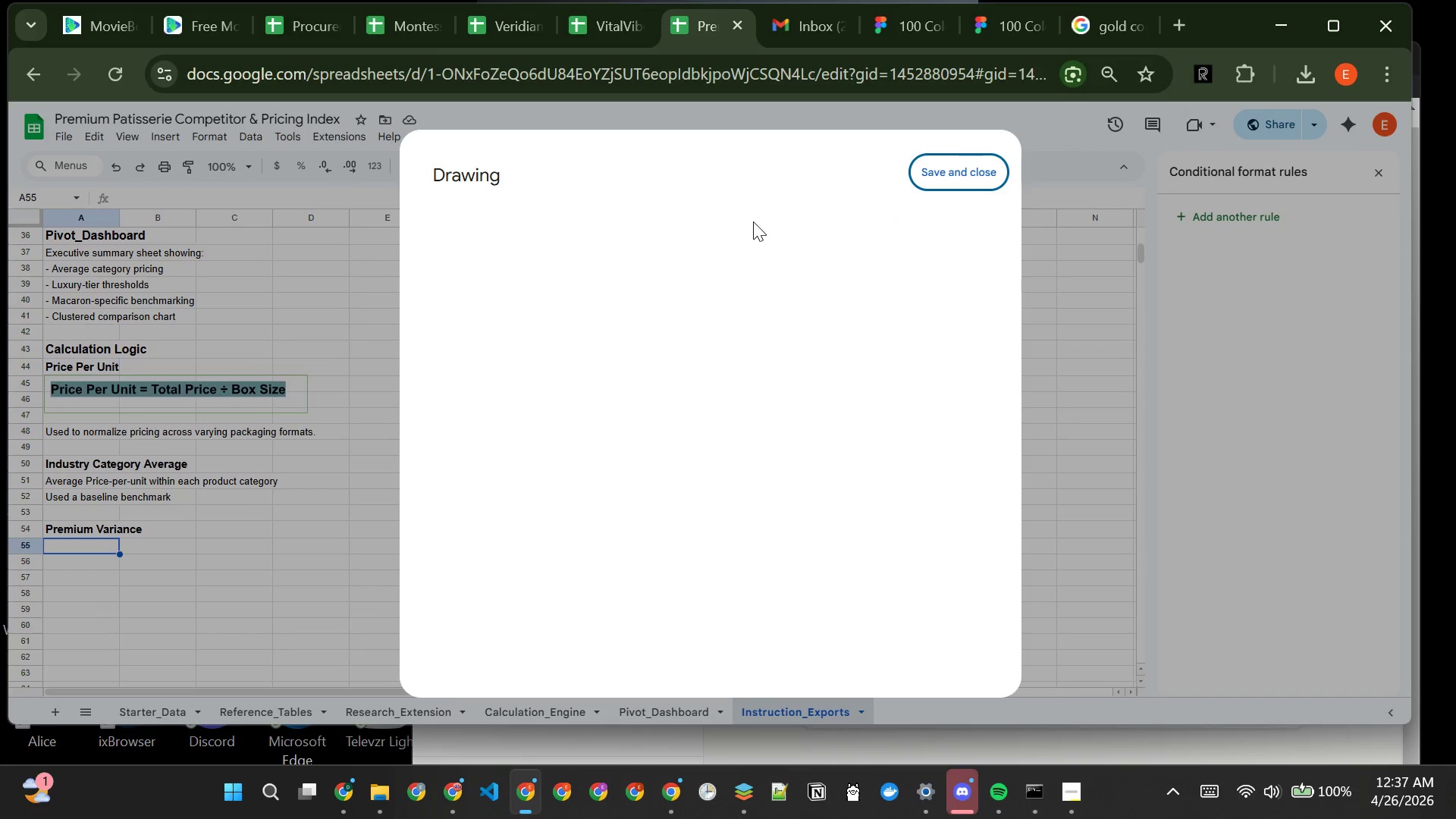 
left_click([685, 229])
 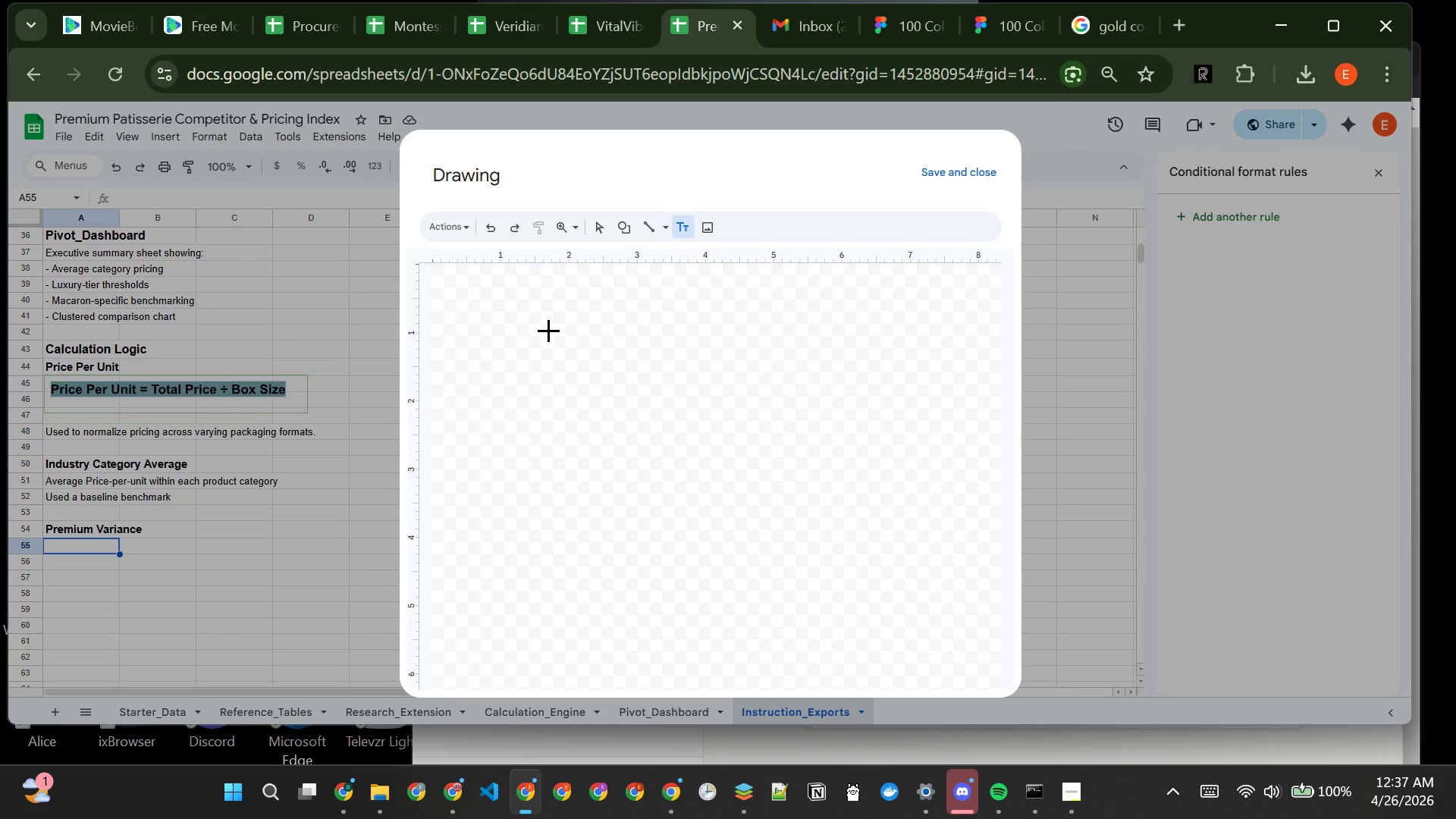 
left_click_drag(start_coordinate=[548, 330], to_coordinate=[805, 375])
 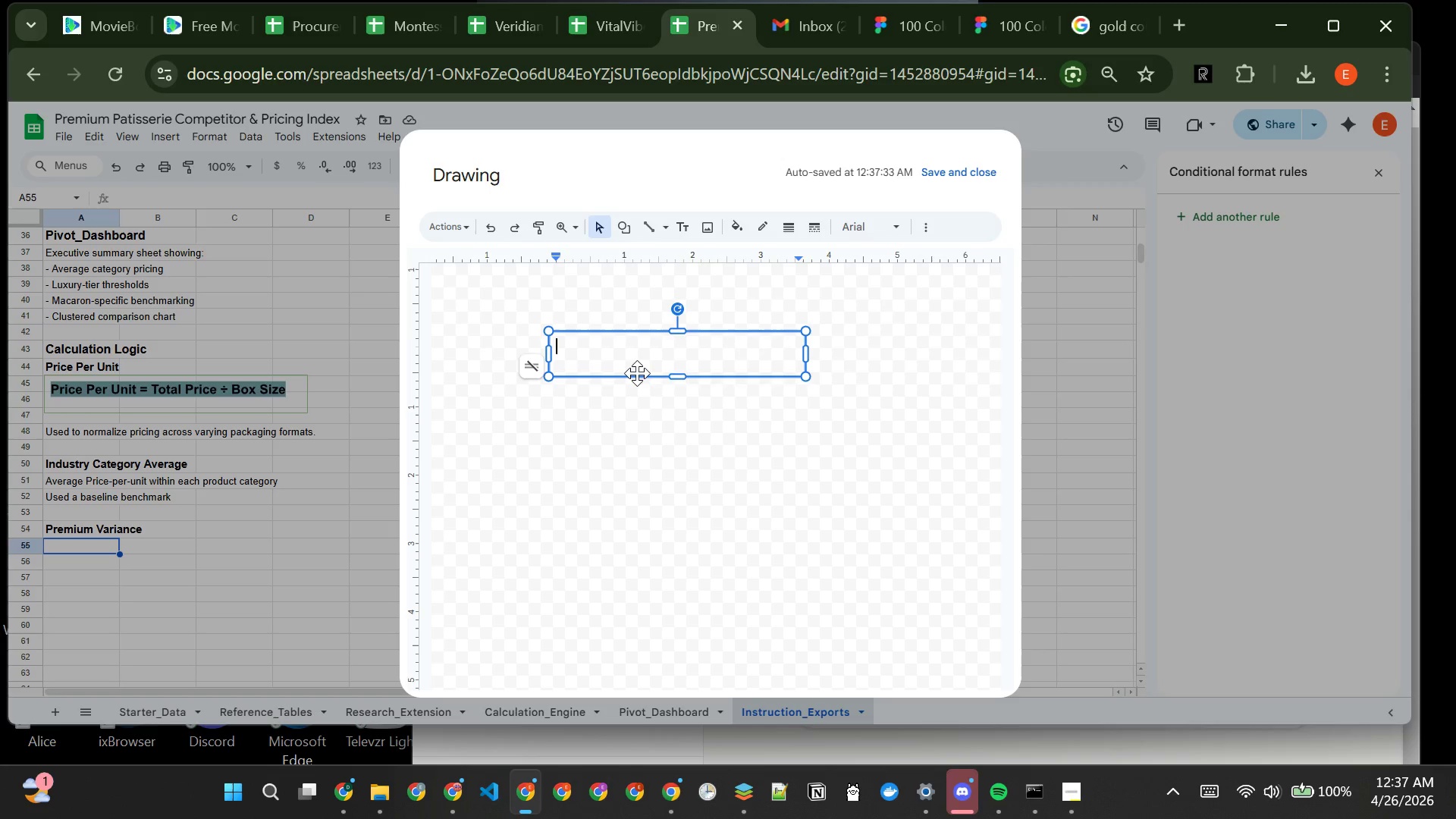 
key(Control+ControlLeft)
 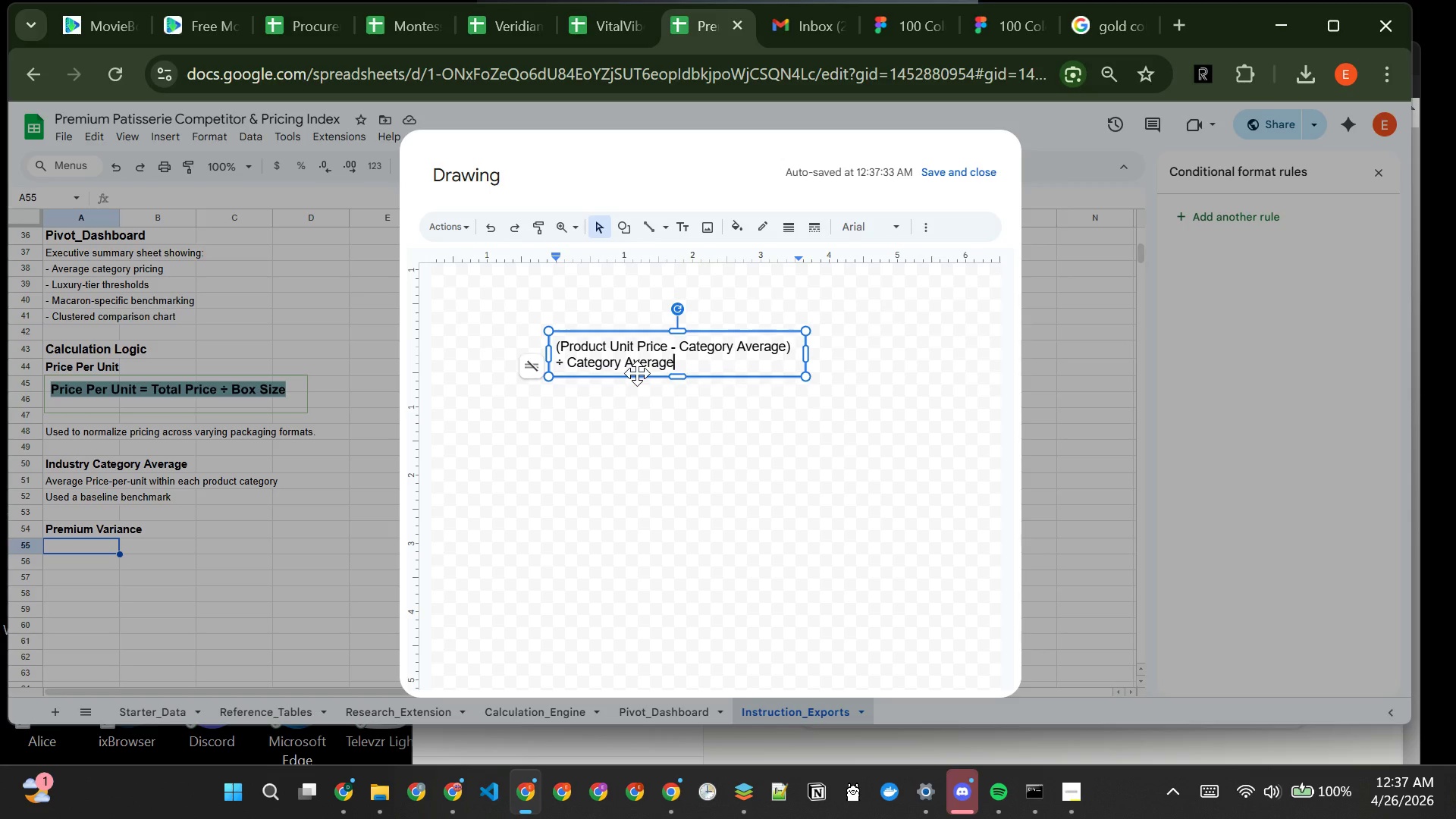 
key(Control+V)
 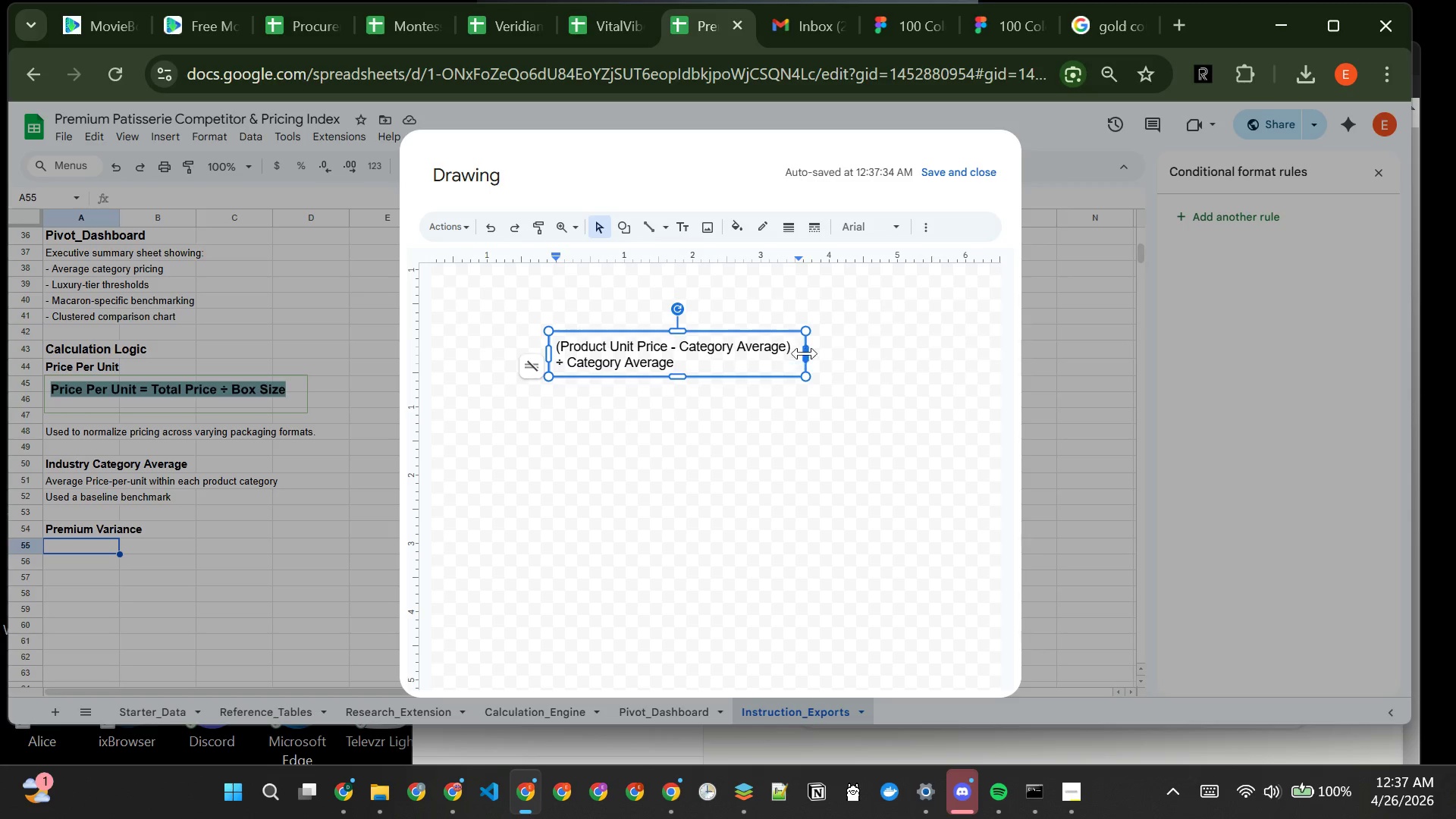 
left_click([811, 356])
 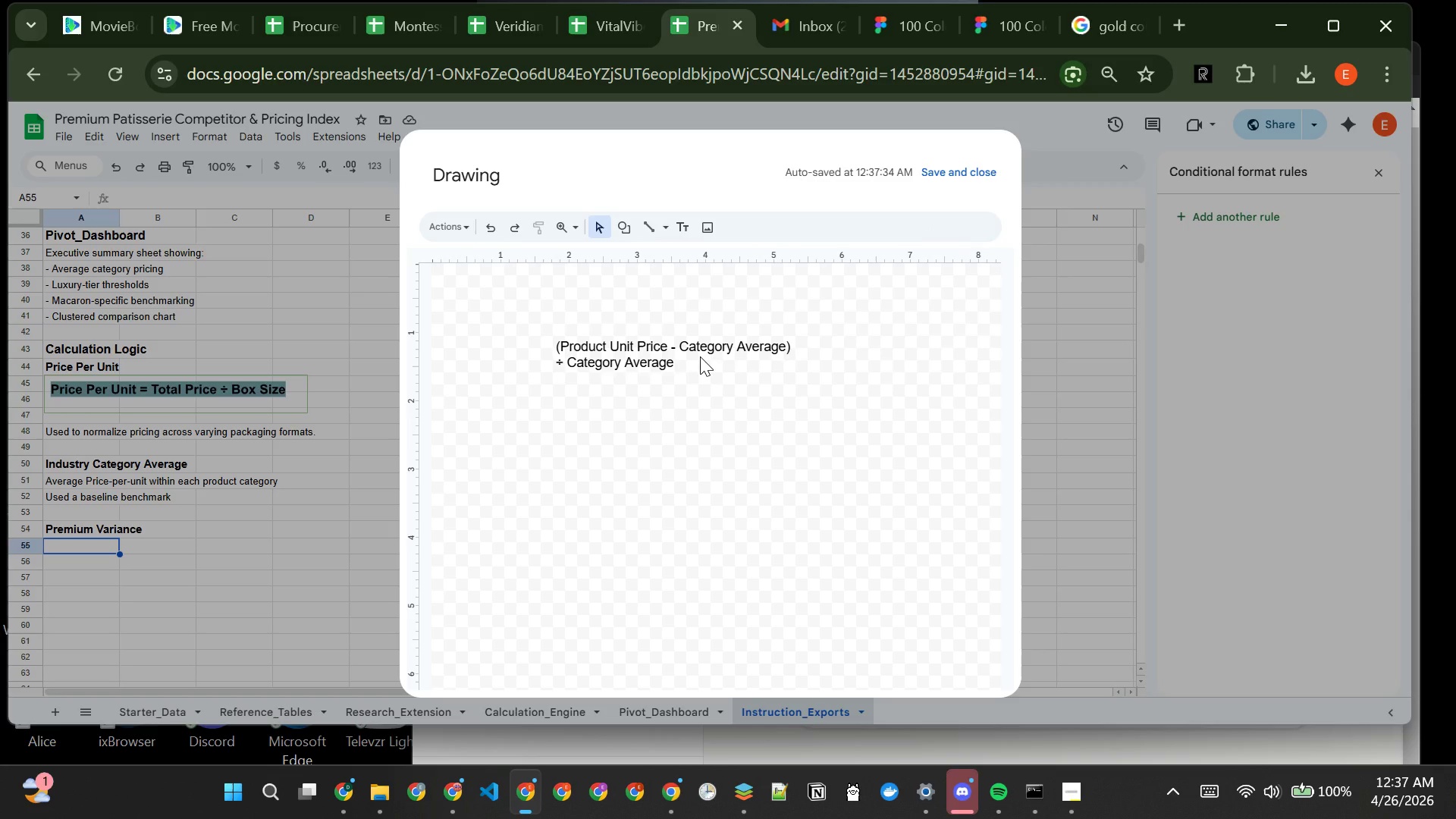 
left_click([700, 356])
 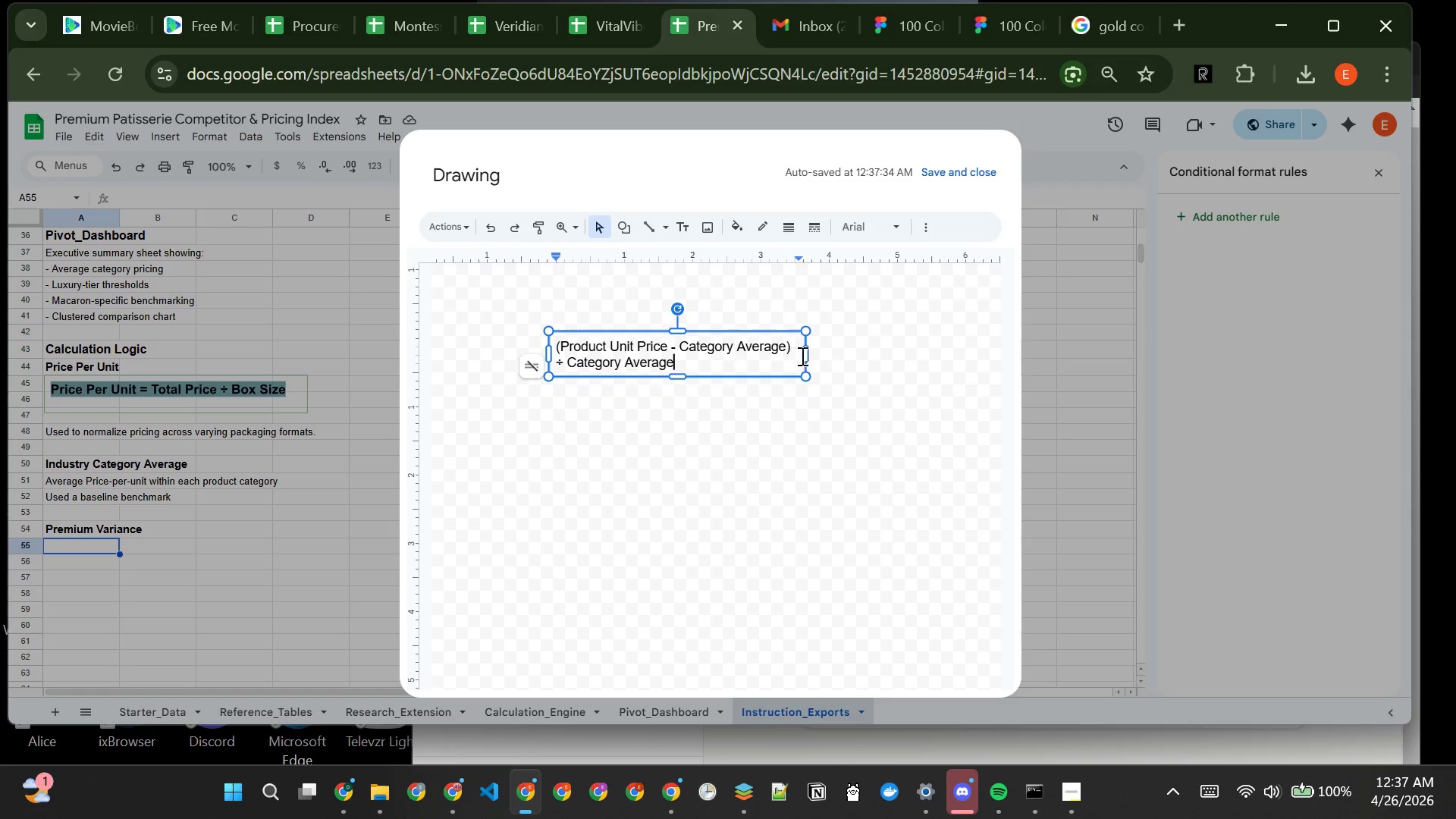 
left_click_drag(start_coordinate=[803, 356], to_coordinate=[895, 372])
 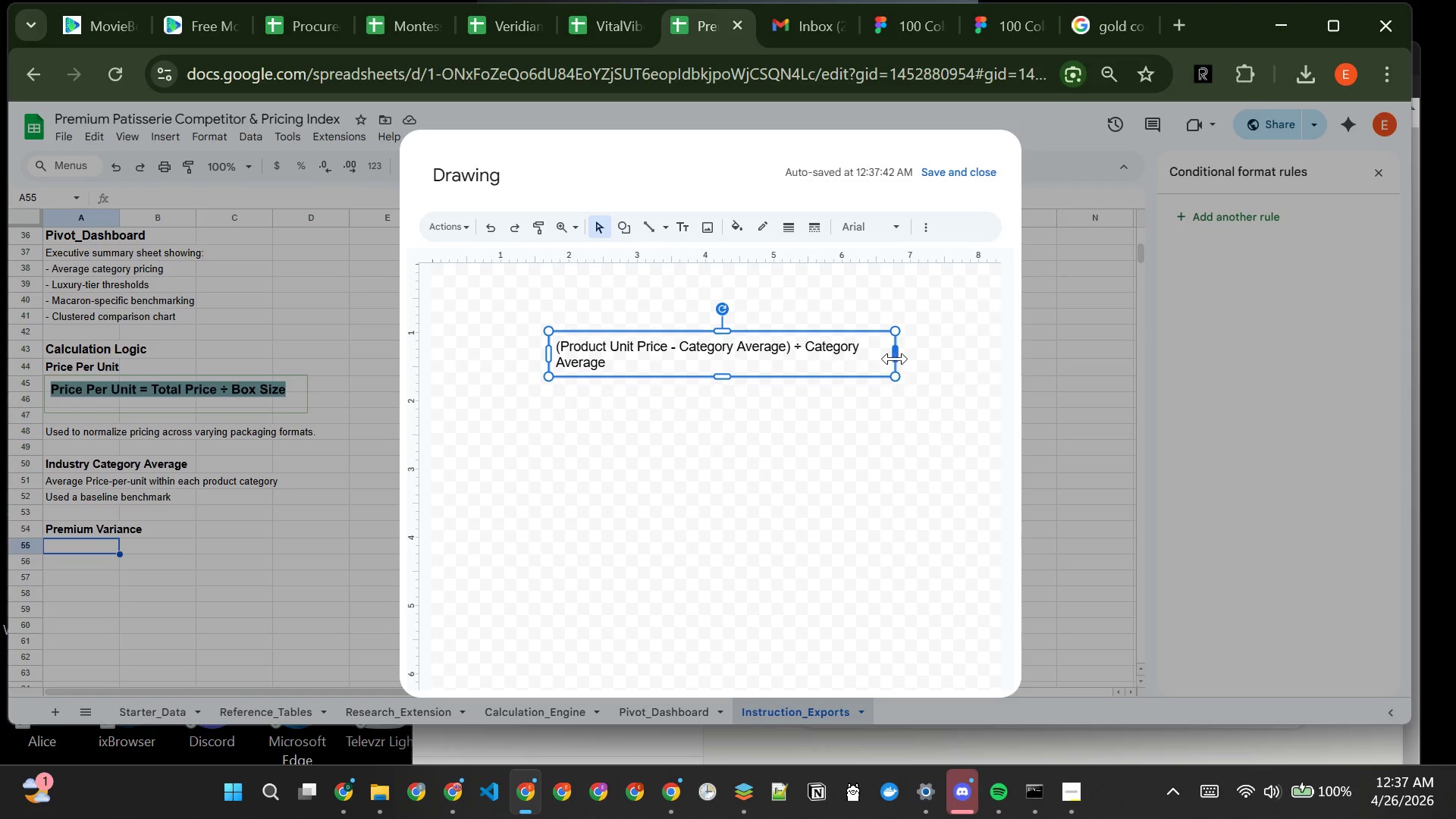 
left_click_drag(start_coordinate=[895, 359], to_coordinate=[941, 359])
 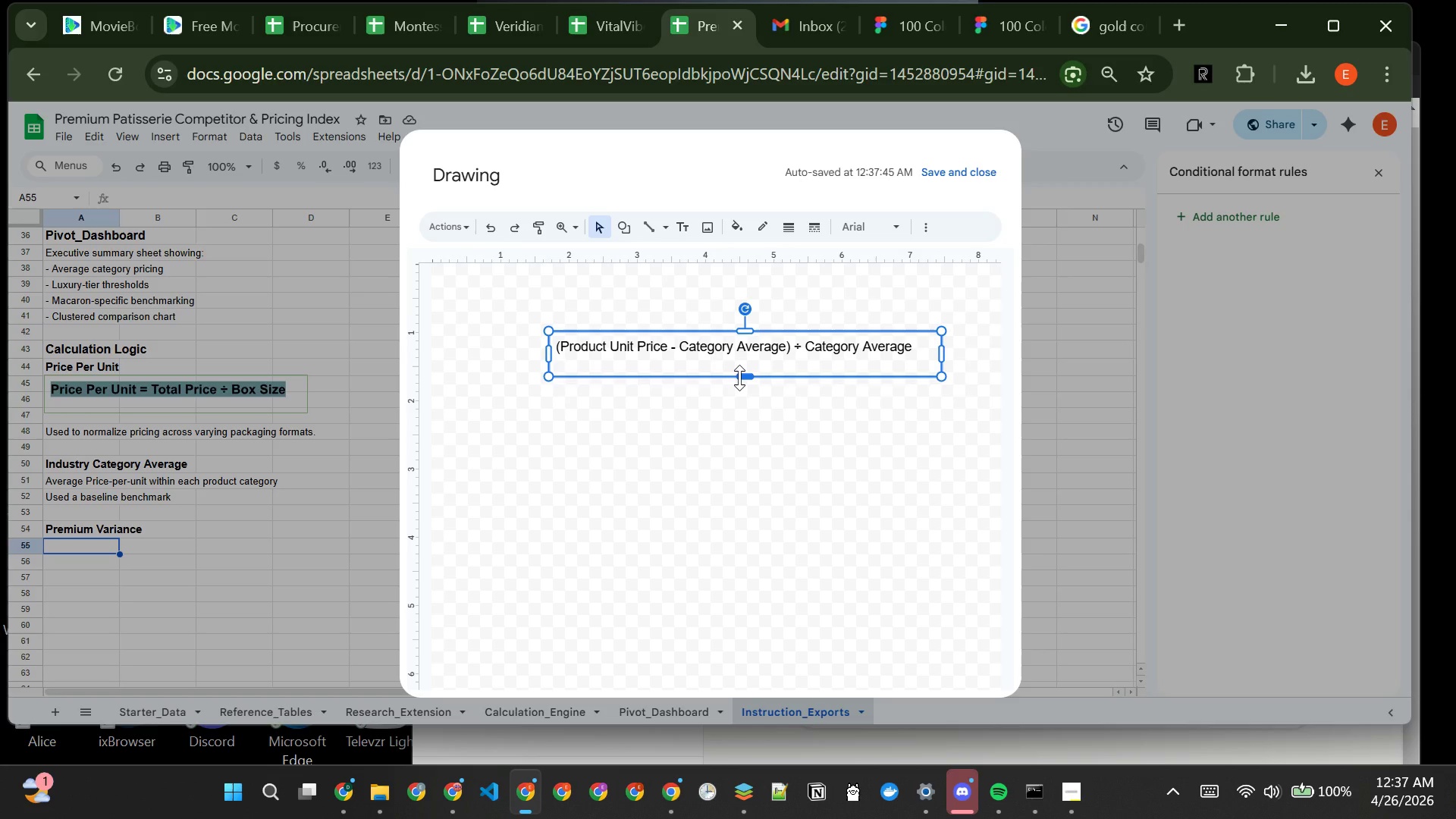 
left_click_drag(start_coordinate=[739, 378], to_coordinate=[739, 363])
 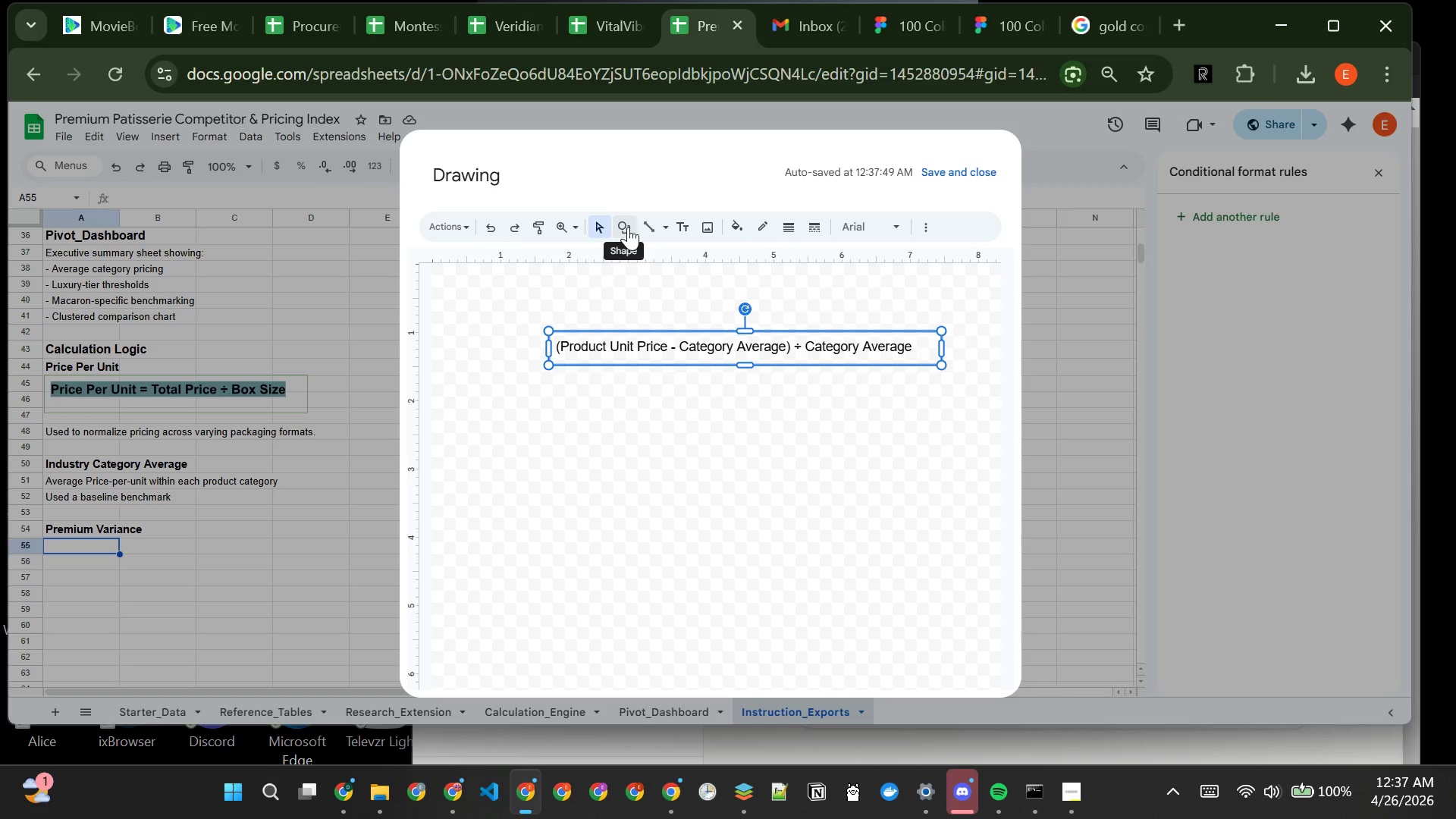 
wait(10.51)
 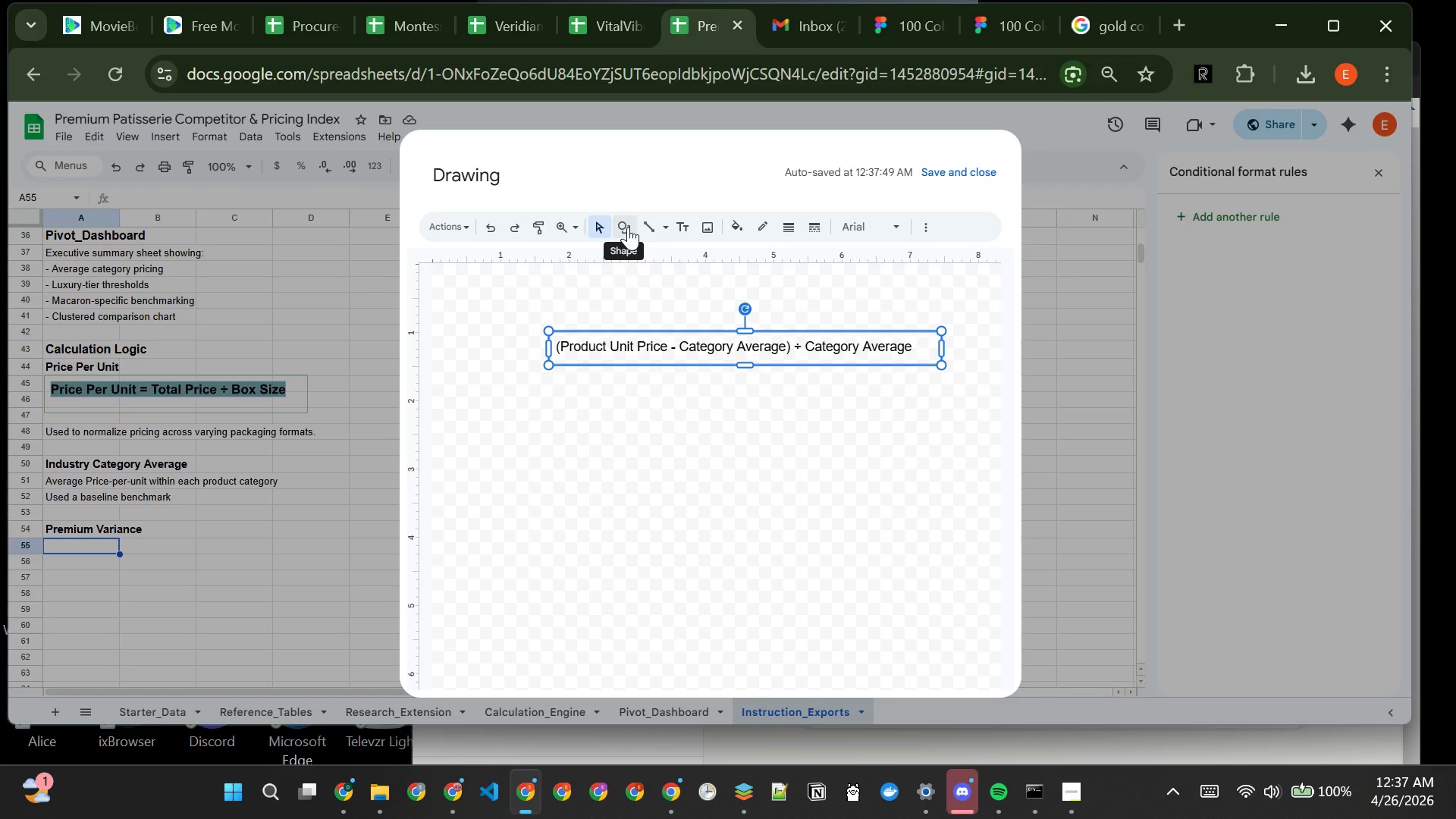 
left_click([770, 225])
 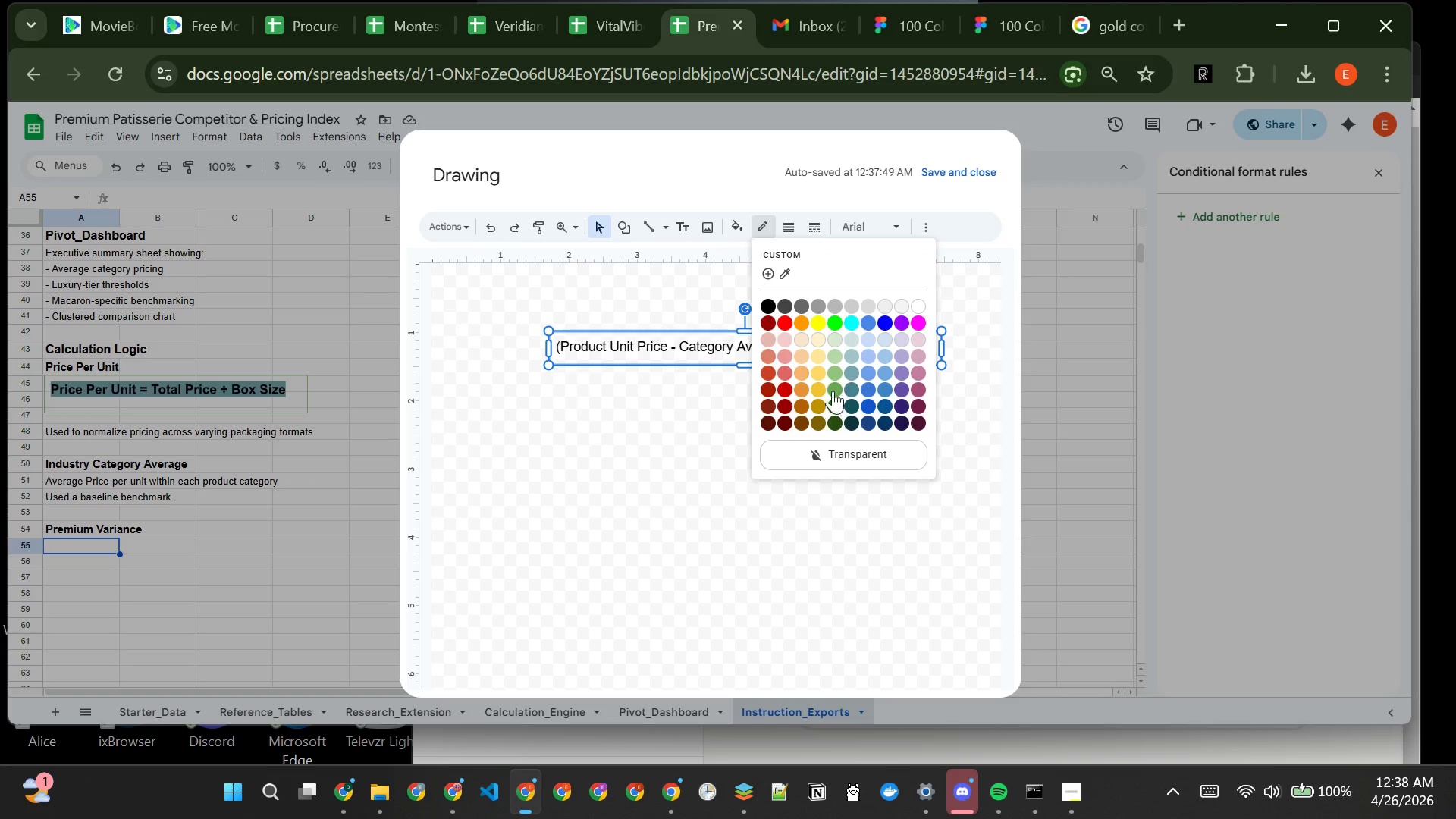 
left_click([834, 375])
 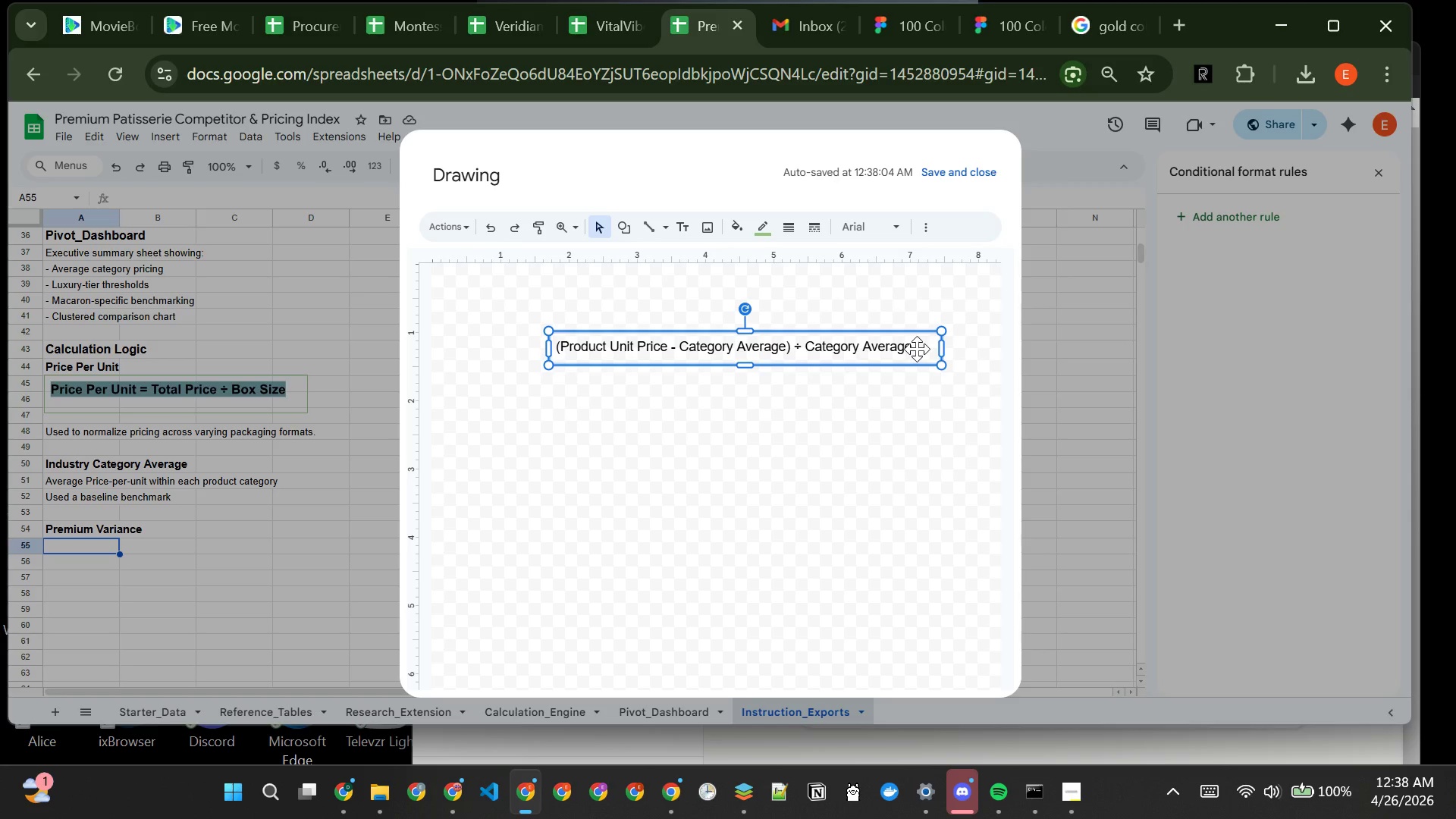 
left_click([923, 234])
 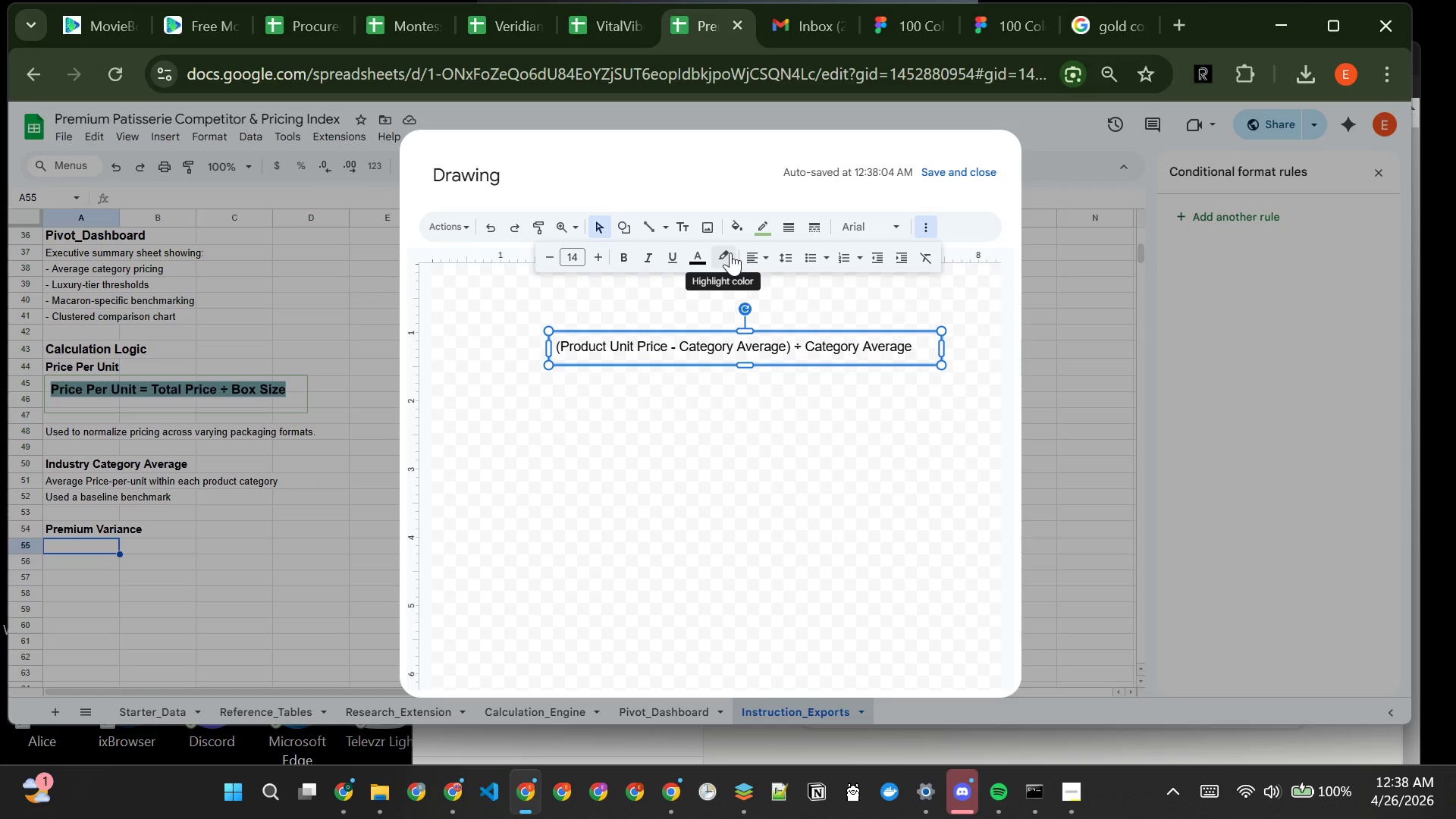 
left_click([730, 253])
 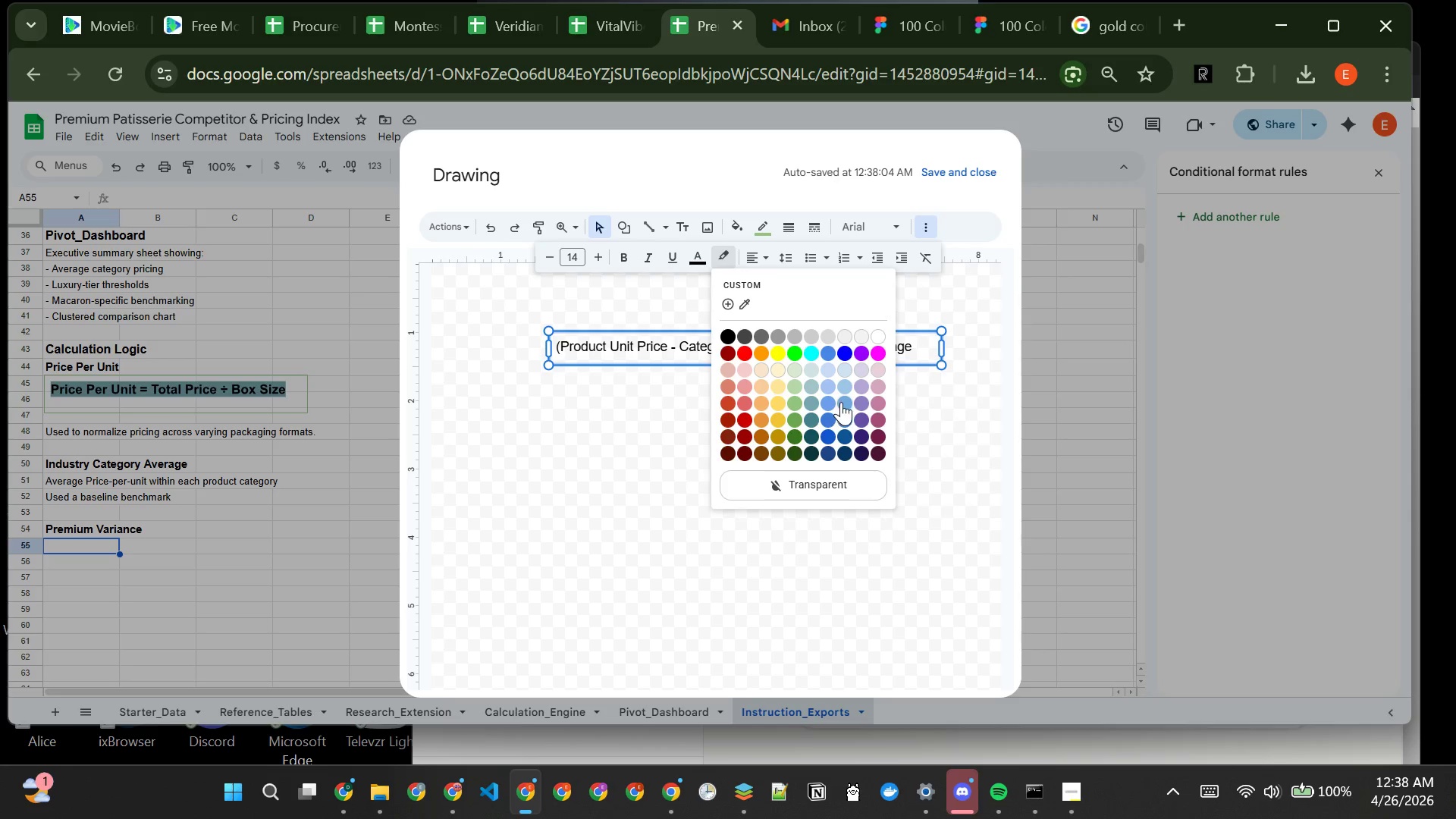 
left_click([843, 401])
 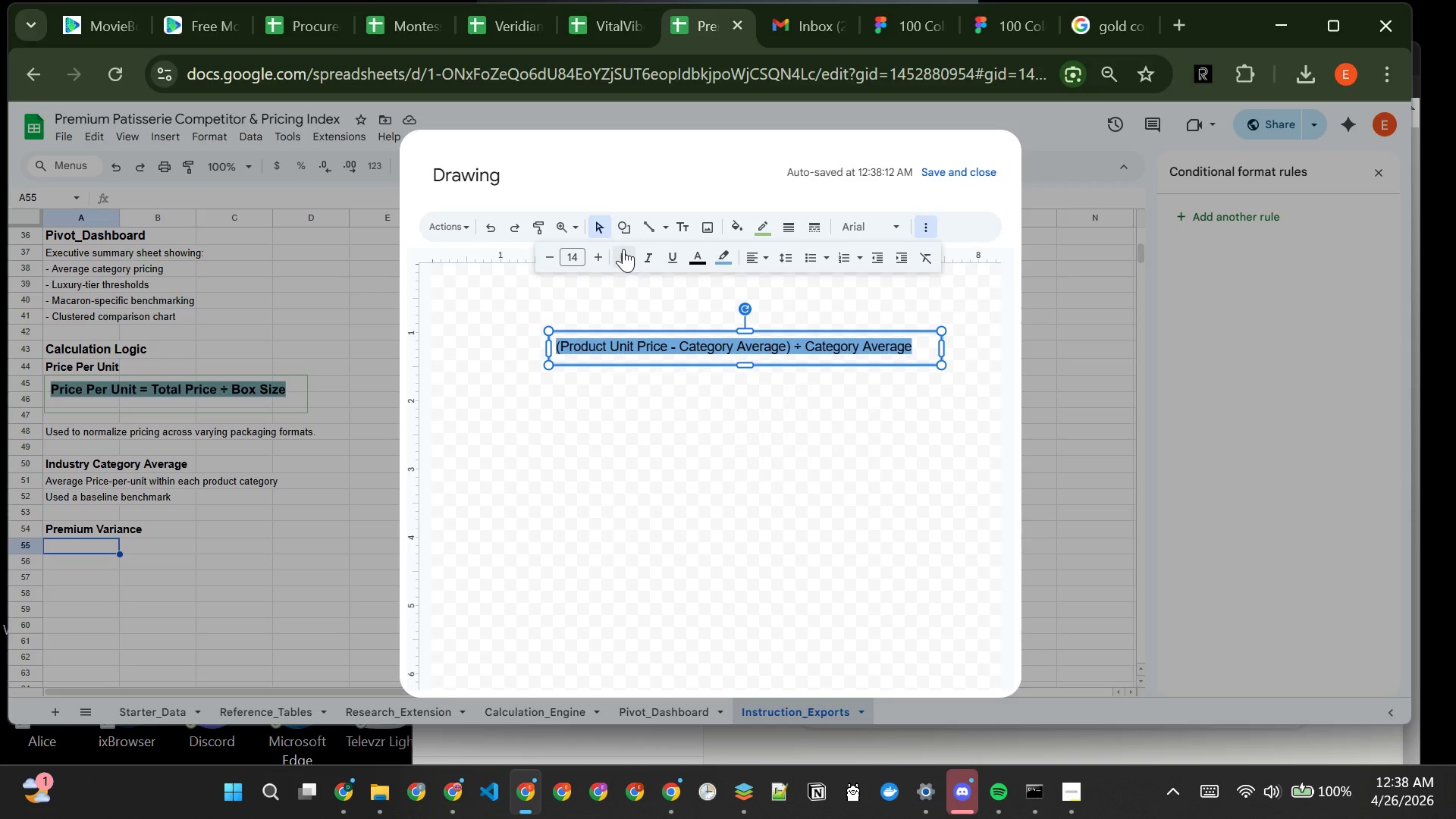 
left_click([624, 253])
 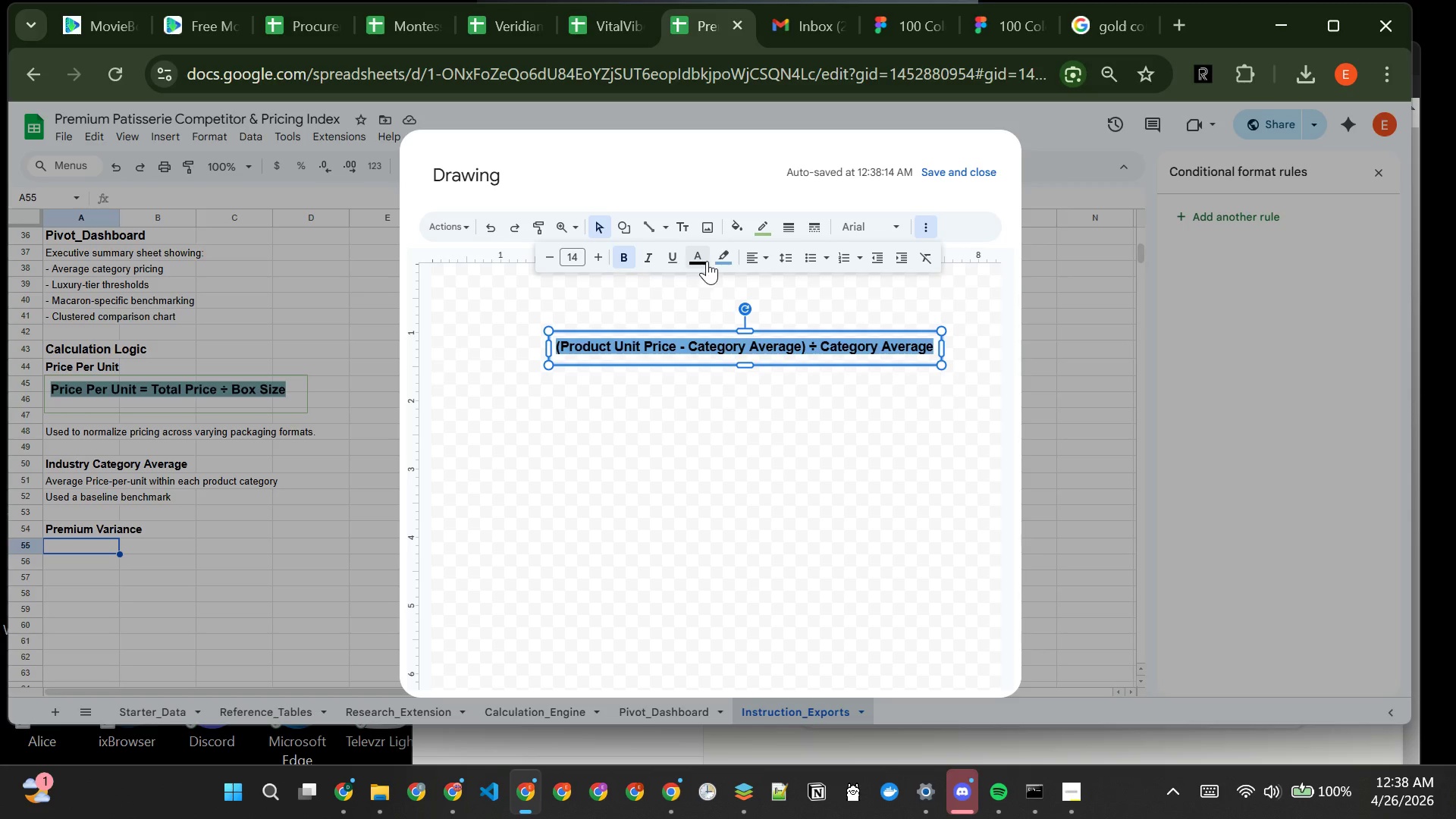 
left_click([707, 261])
 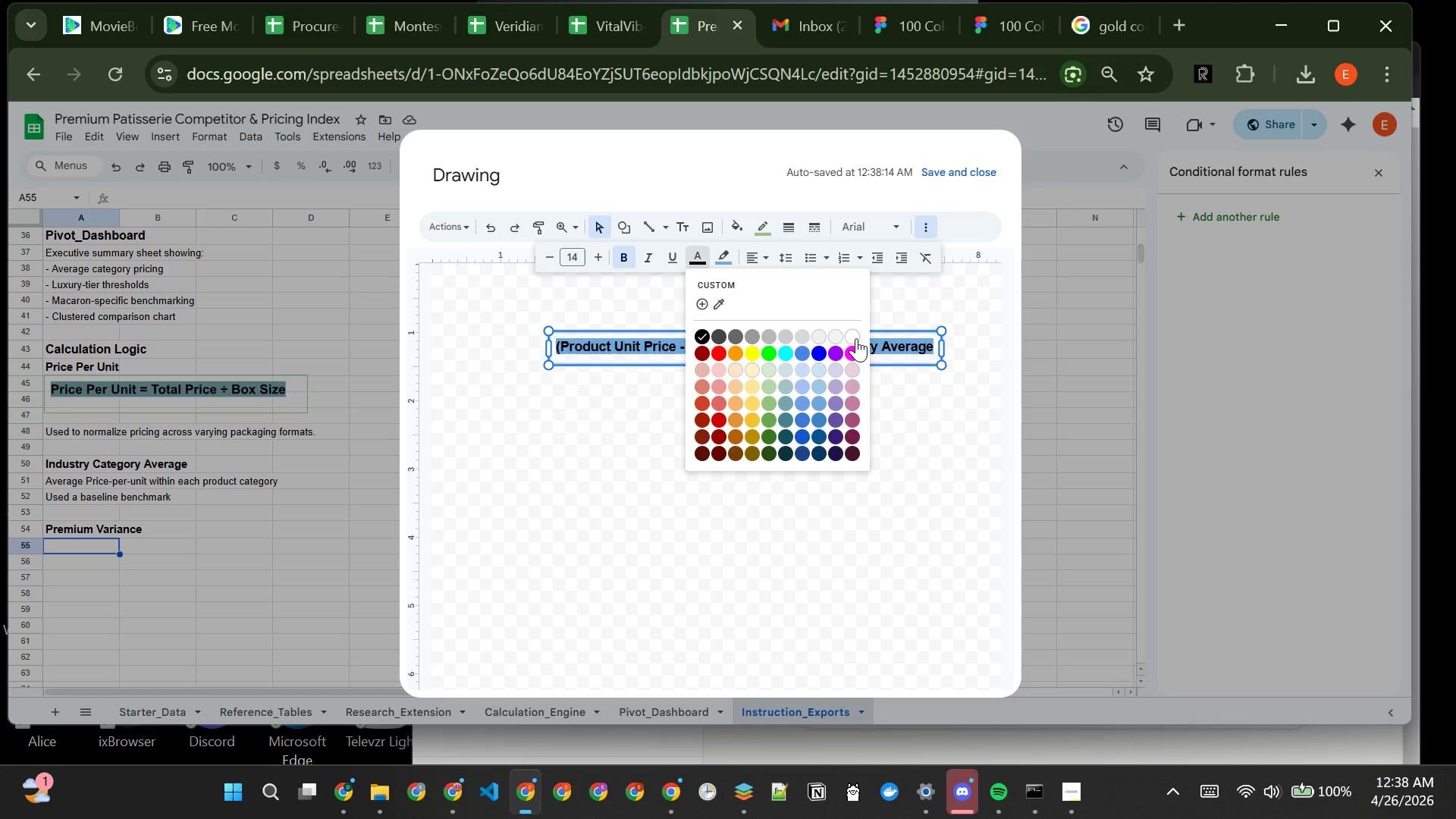 
left_click([856, 338])
 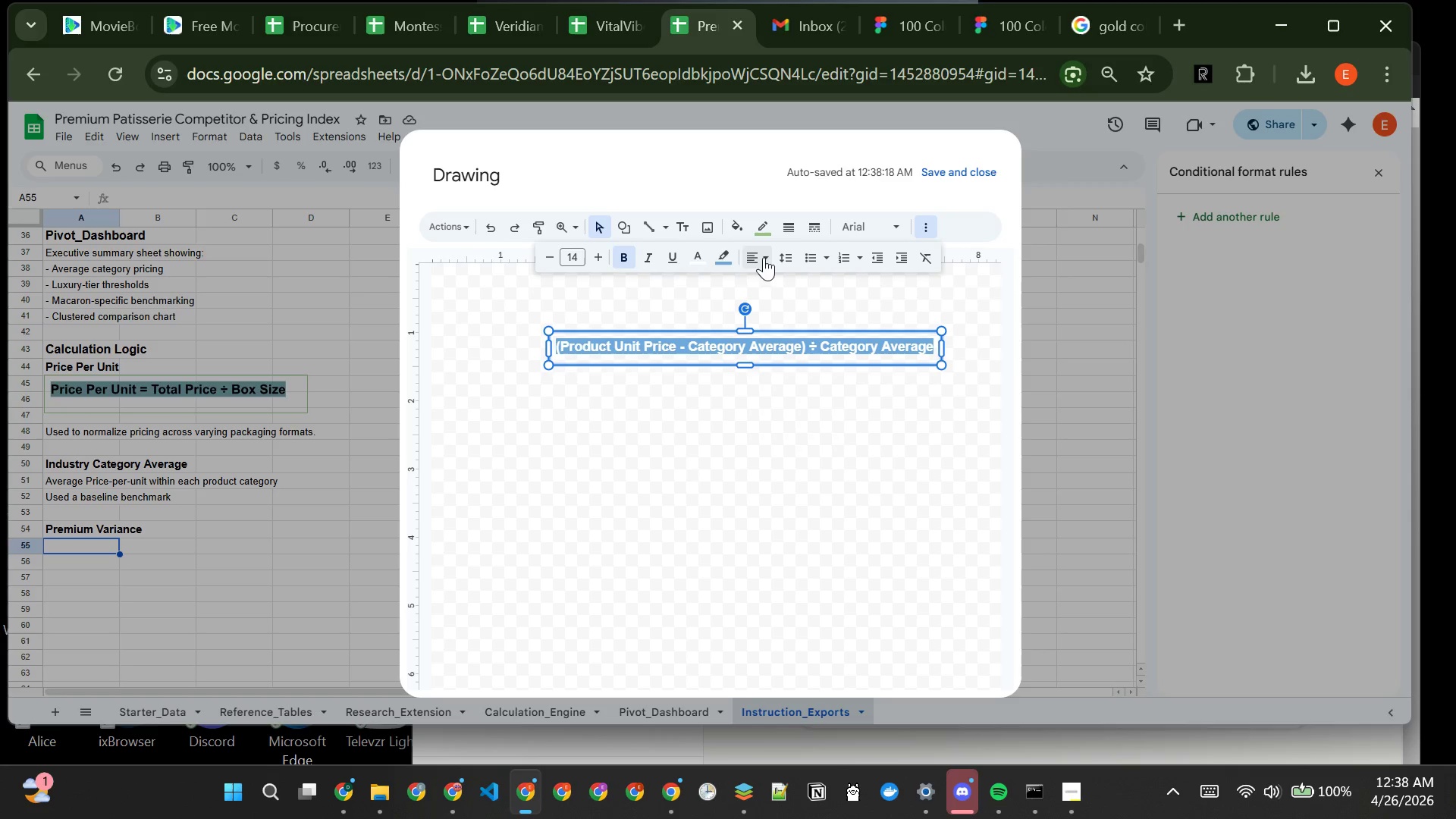 
wait(5.23)
 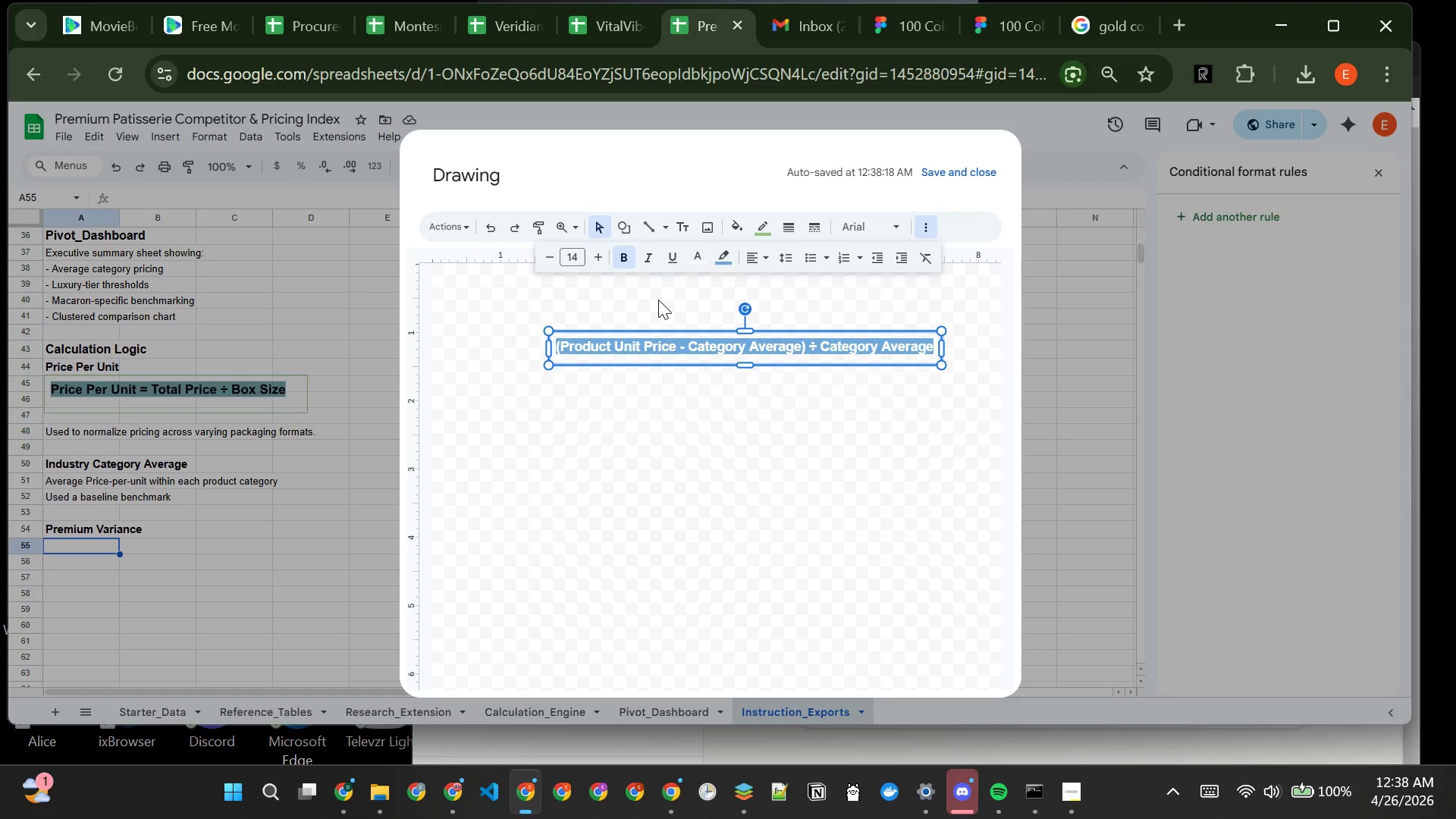 
left_click([731, 259])
 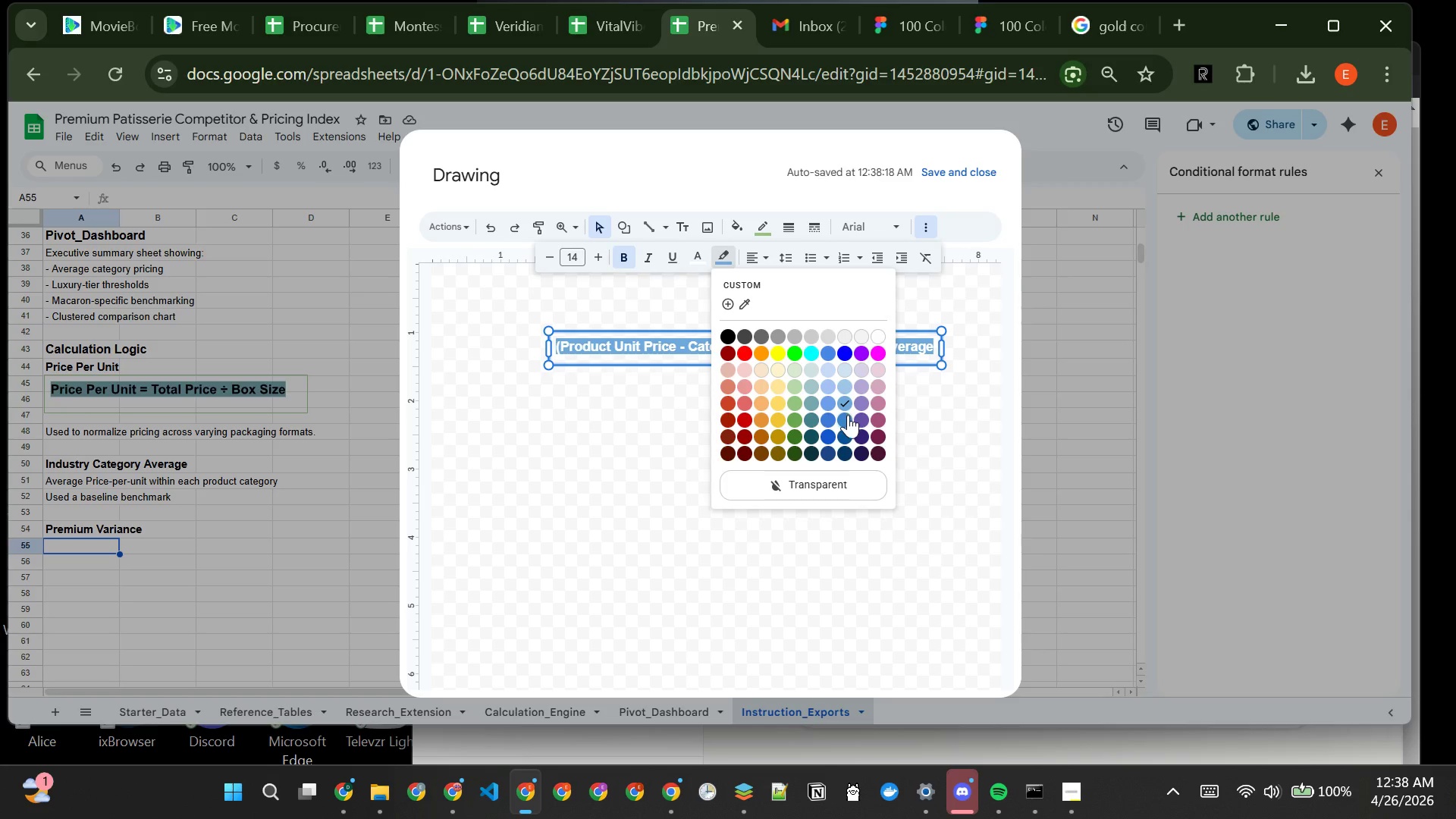 
left_click([847, 418])
 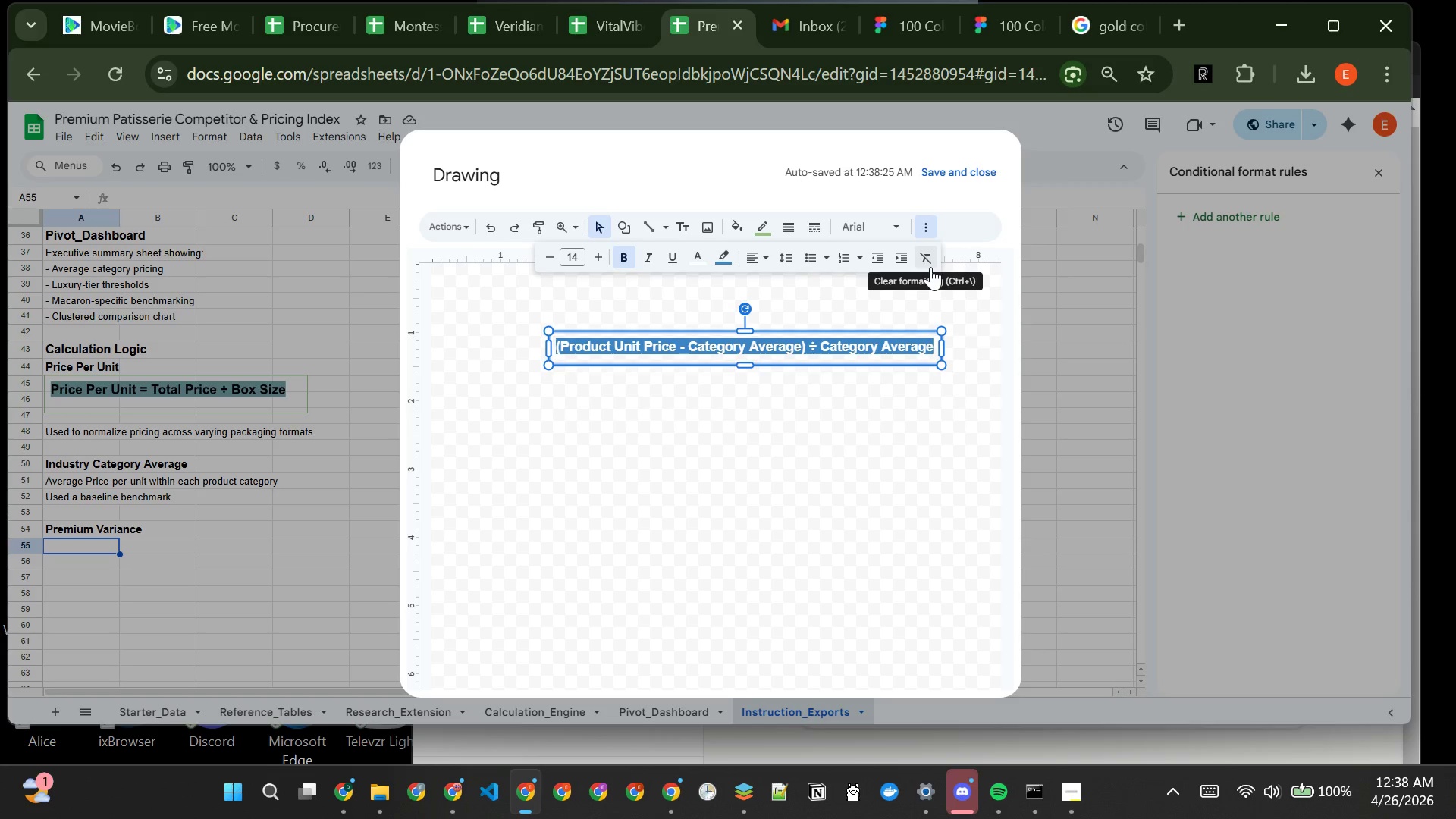 
wait(16.42)
 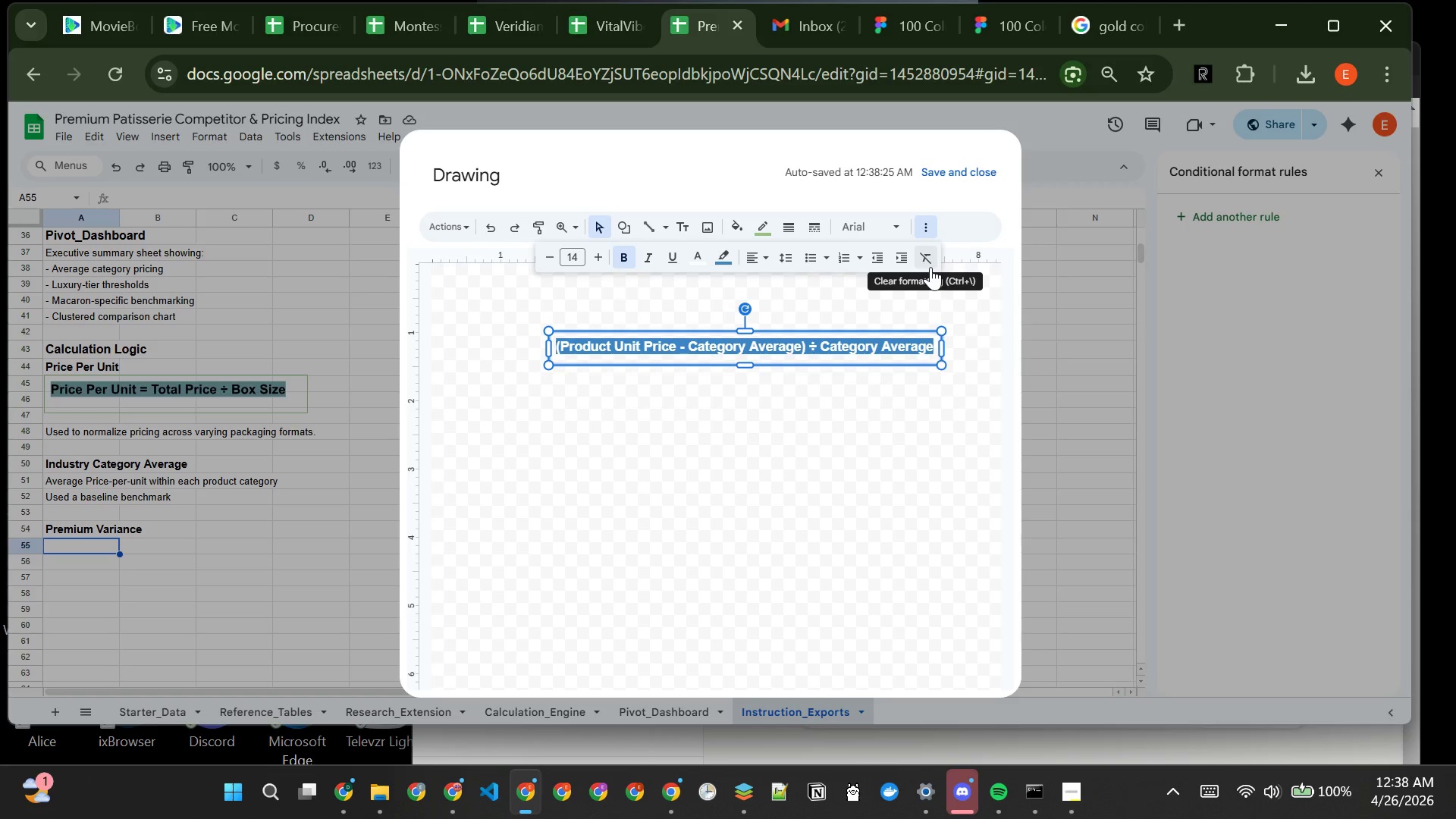 
left_click([701, 256])
 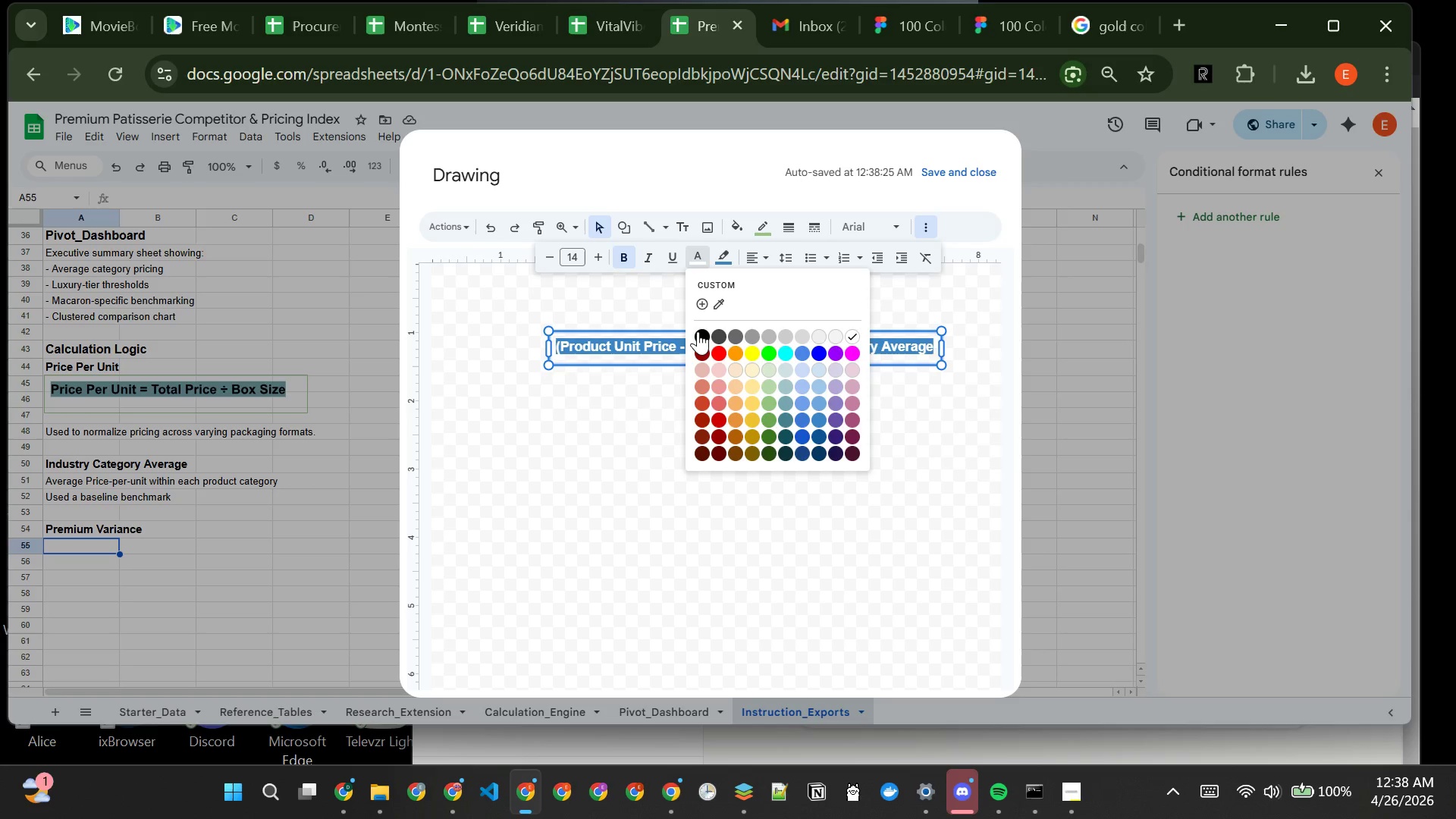 
left_click([701, 334])
 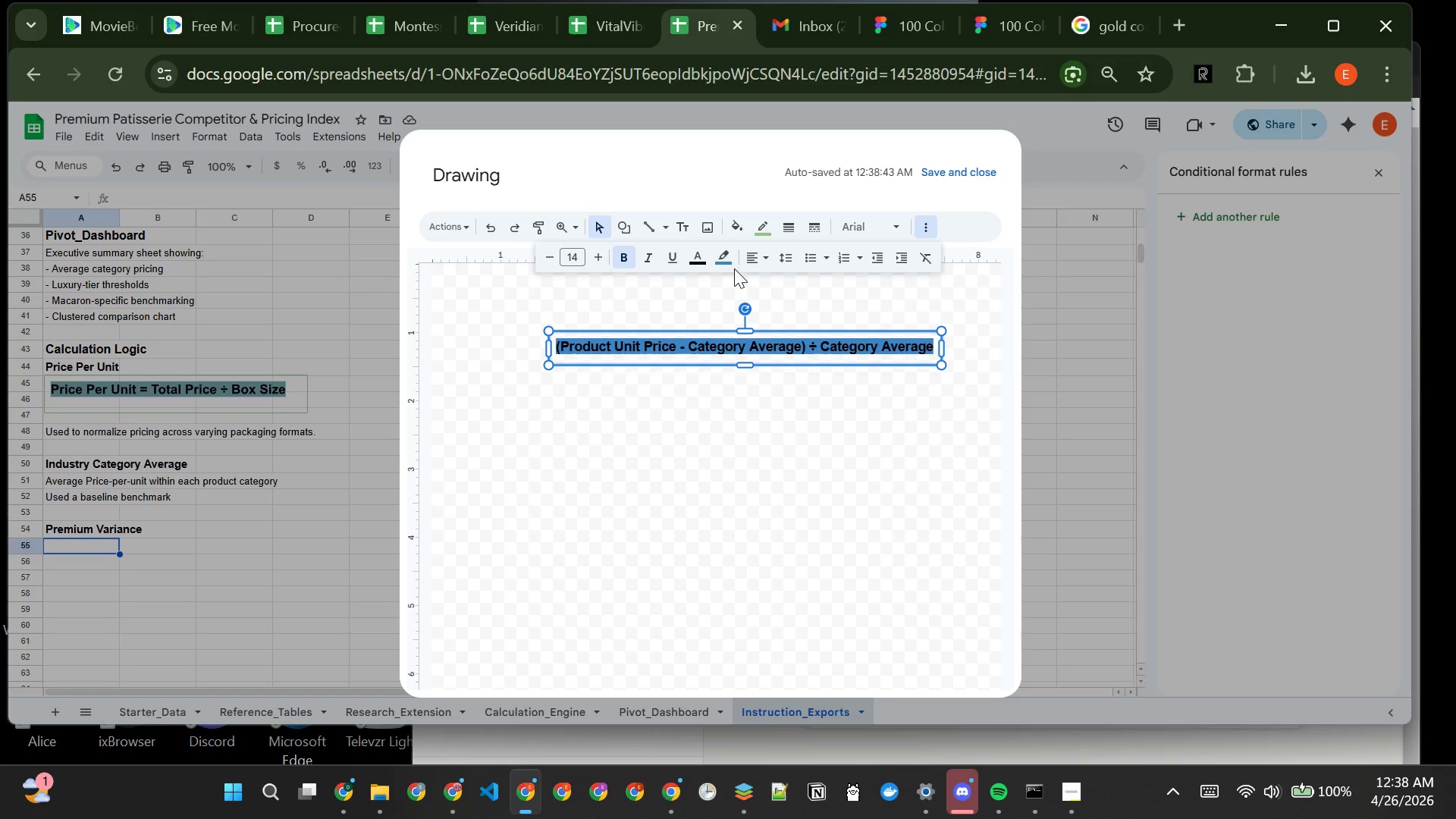 
left_click([728, 259])
 